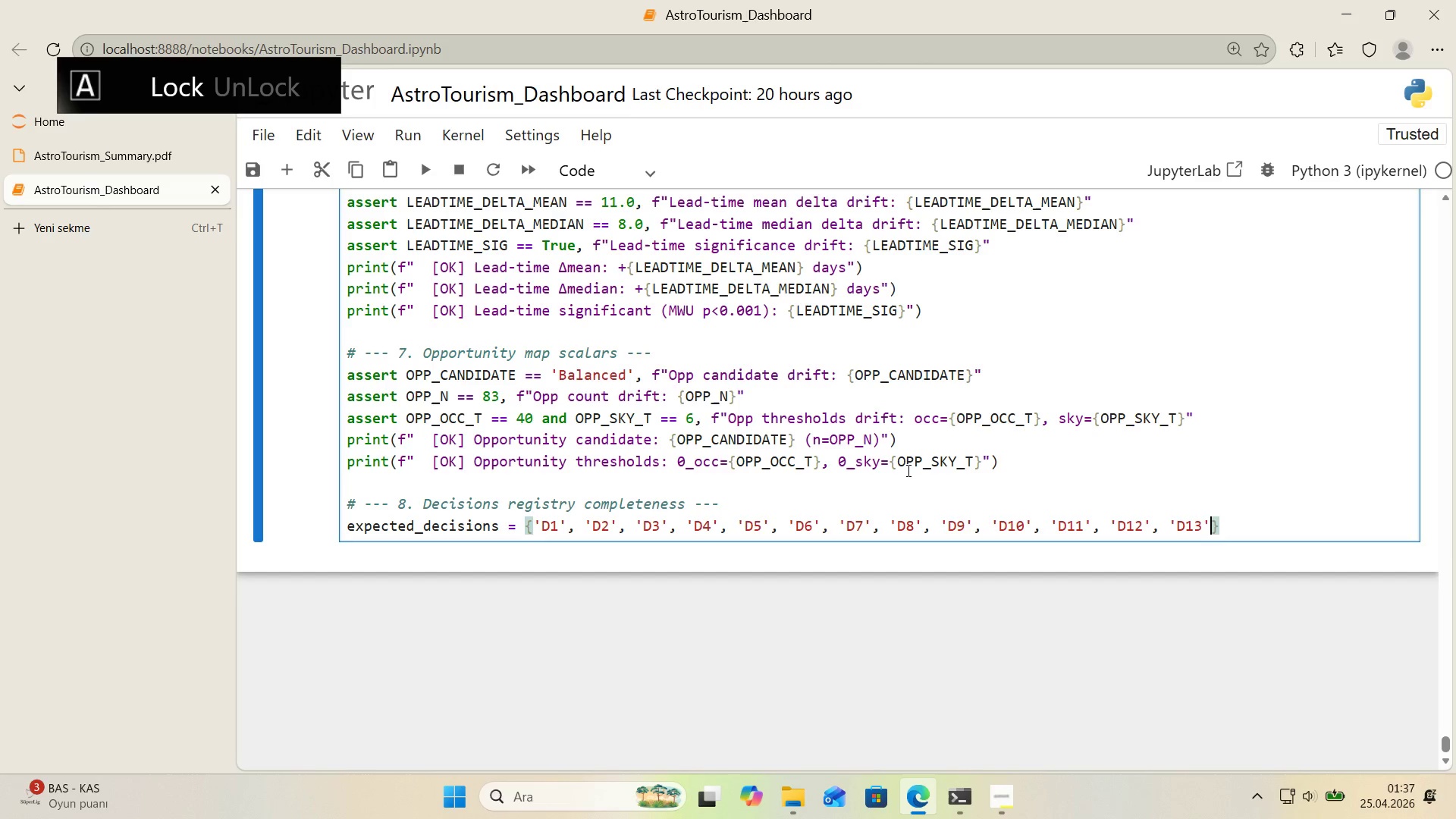 
key(ArrowRight)
 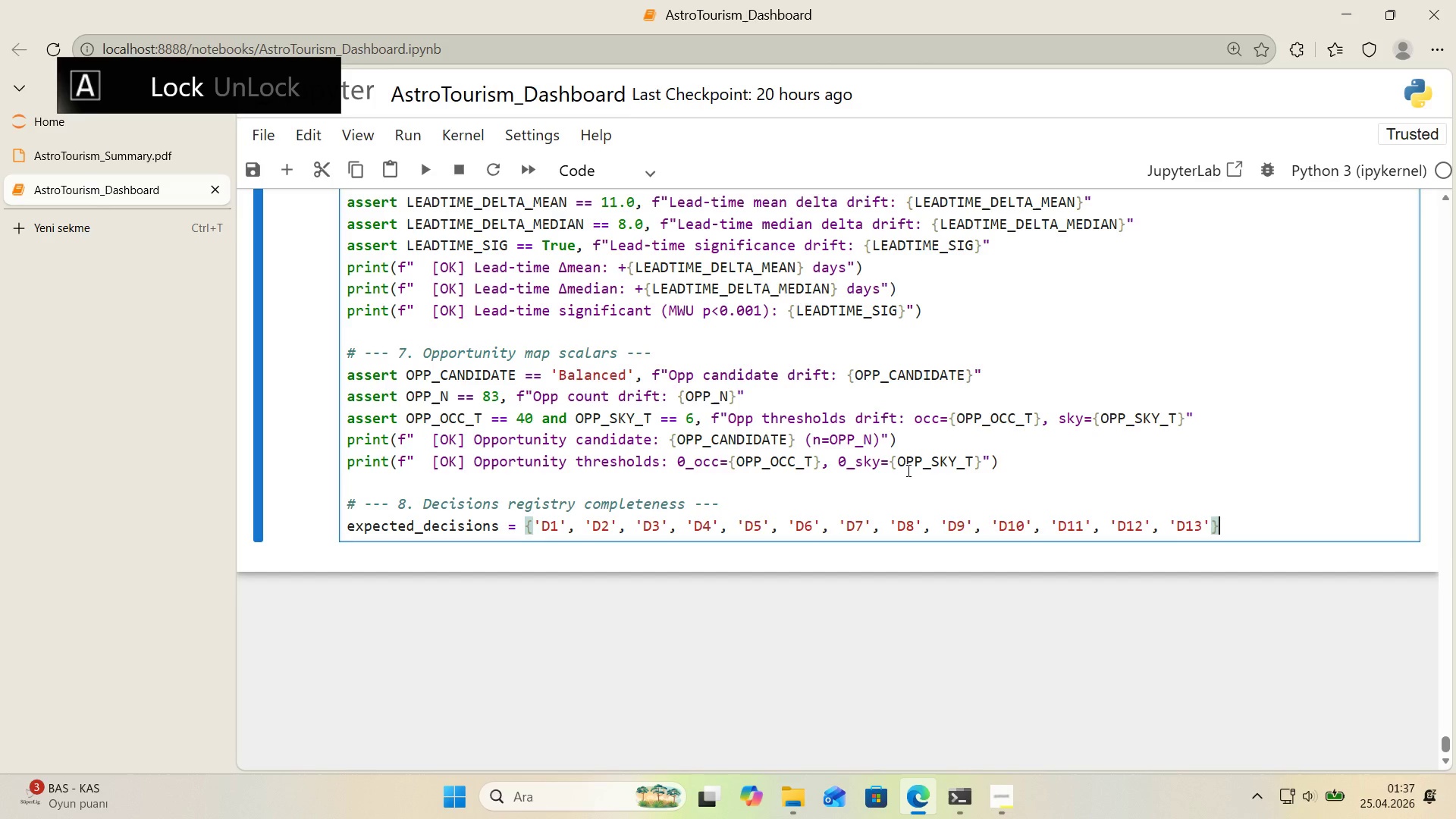 
key(ArrowRight)
 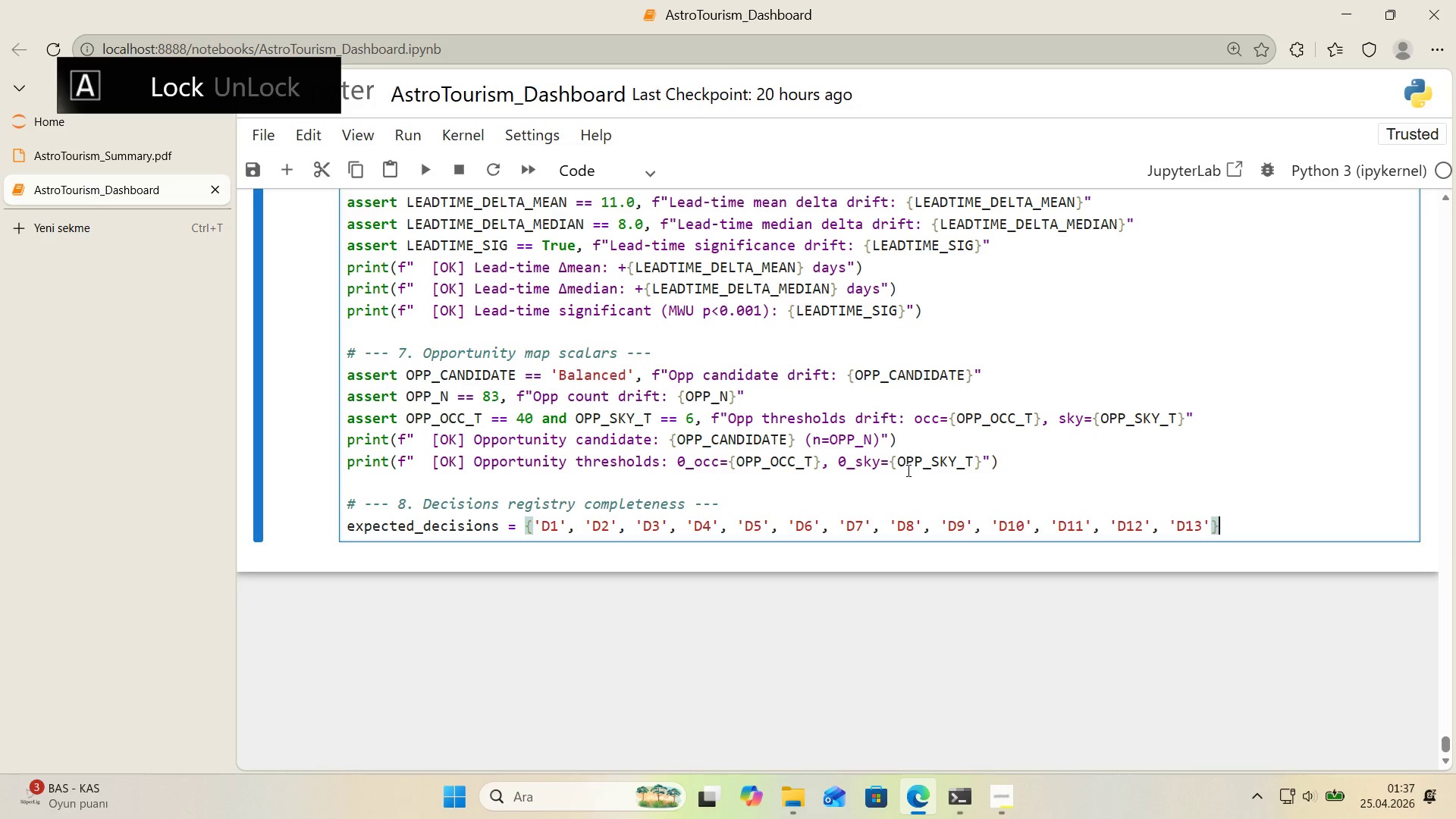 
key(Enter)
 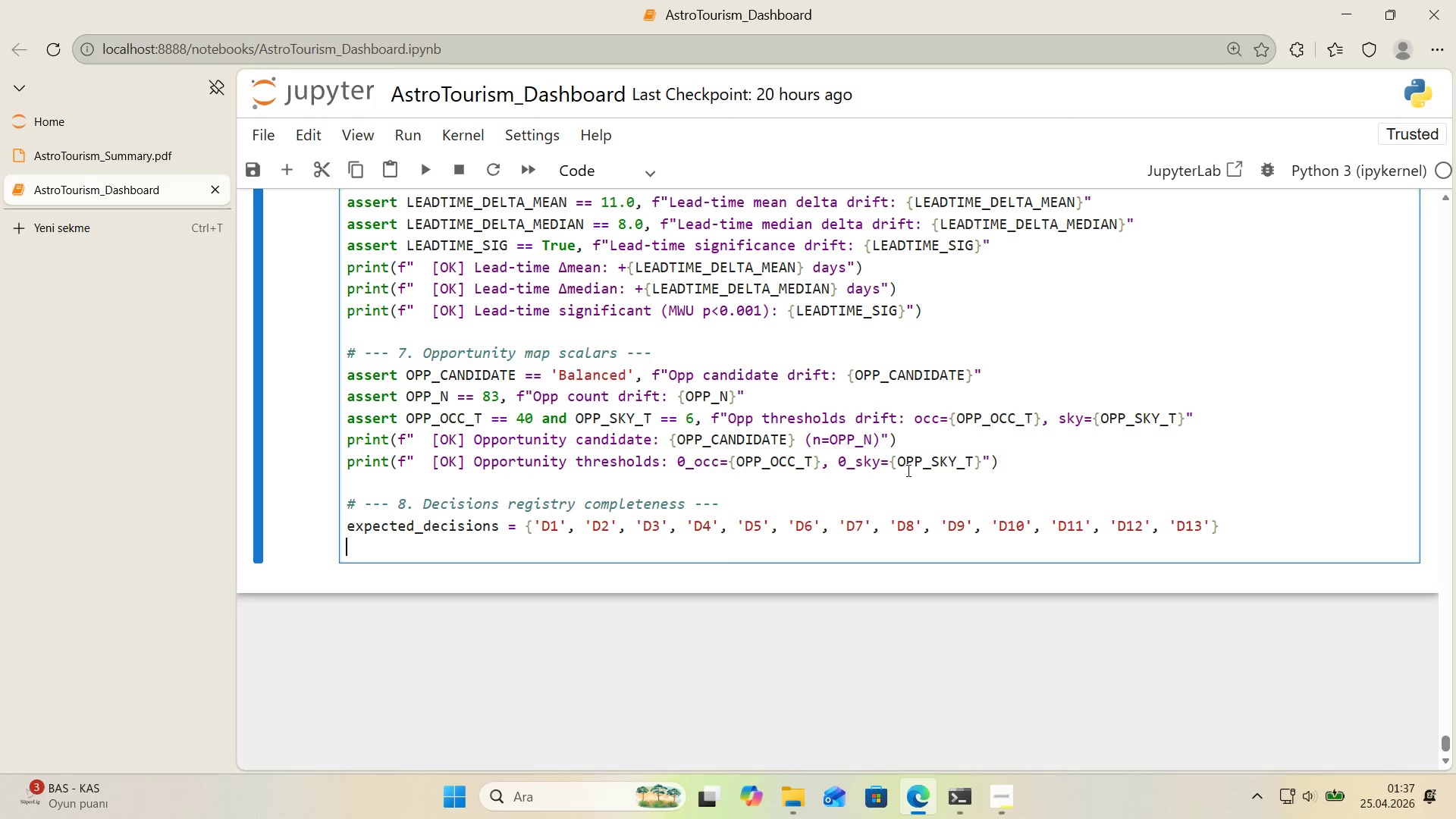 
wait(6.55)
 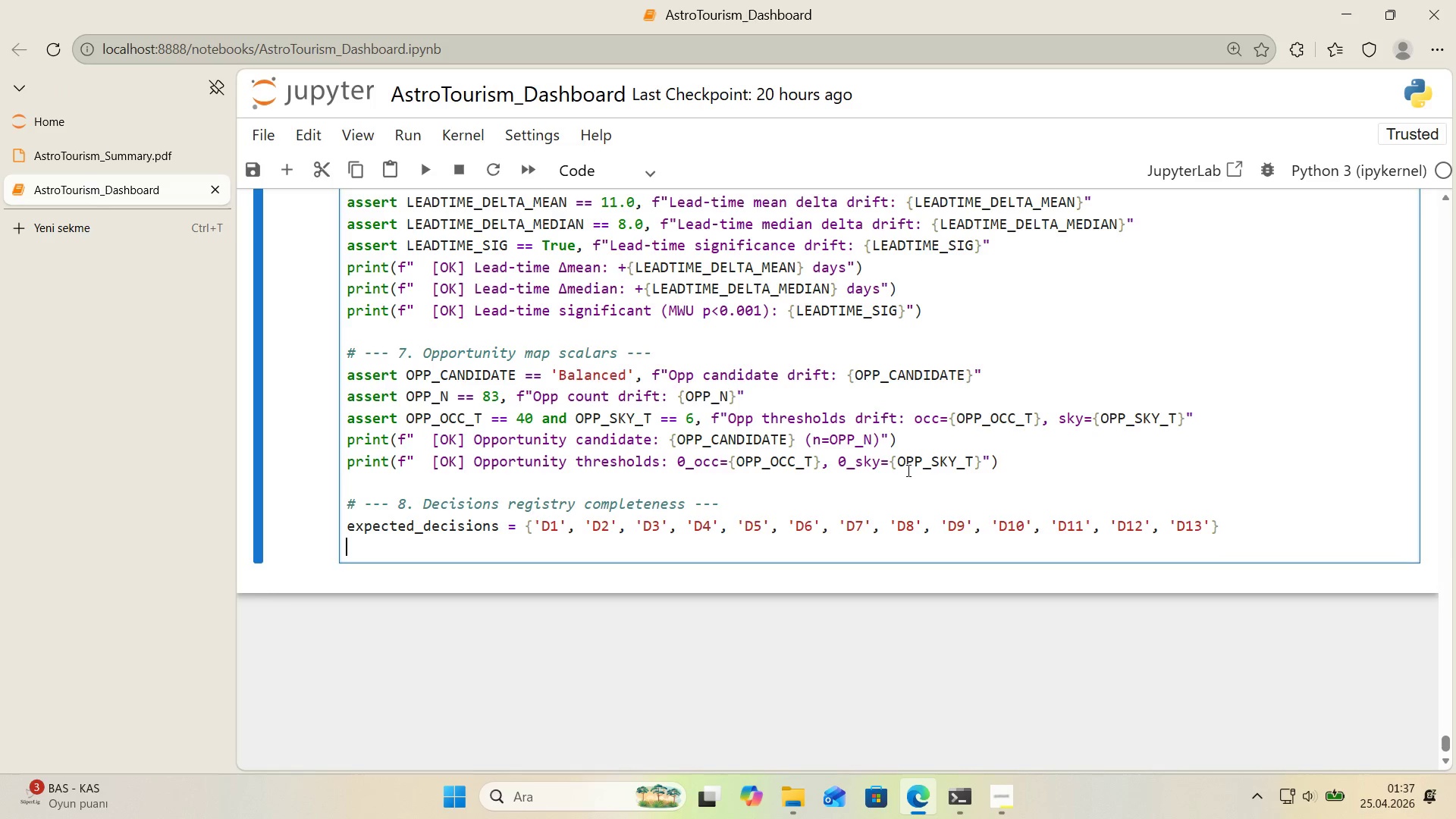 
type(LOG)
key(Backspace)
key(Backspace)
key(Backspace)
type(logged_dec''s)
key(Backspace)
key(Backspace)
type(s'ons ) sett*()
 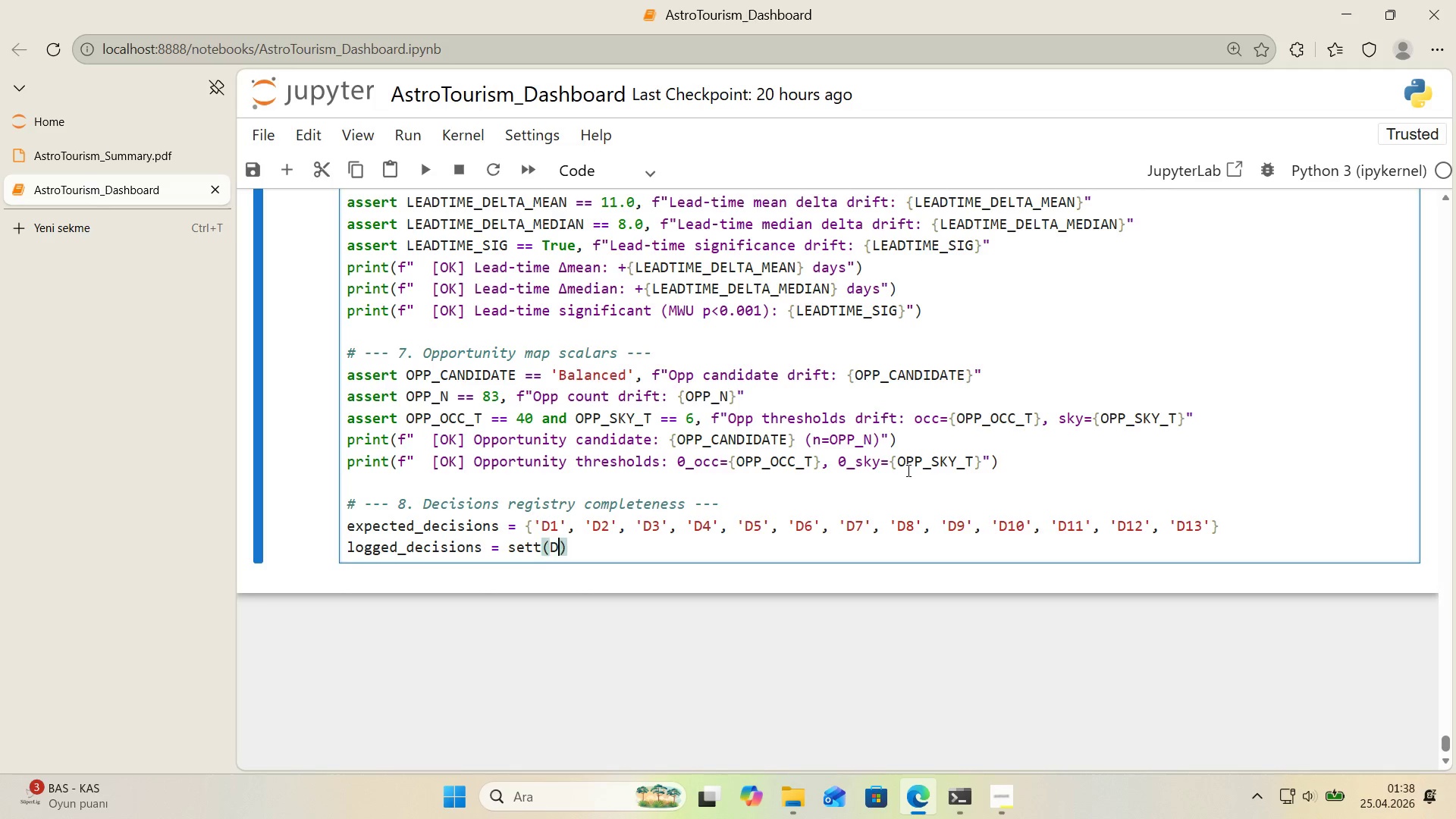 
 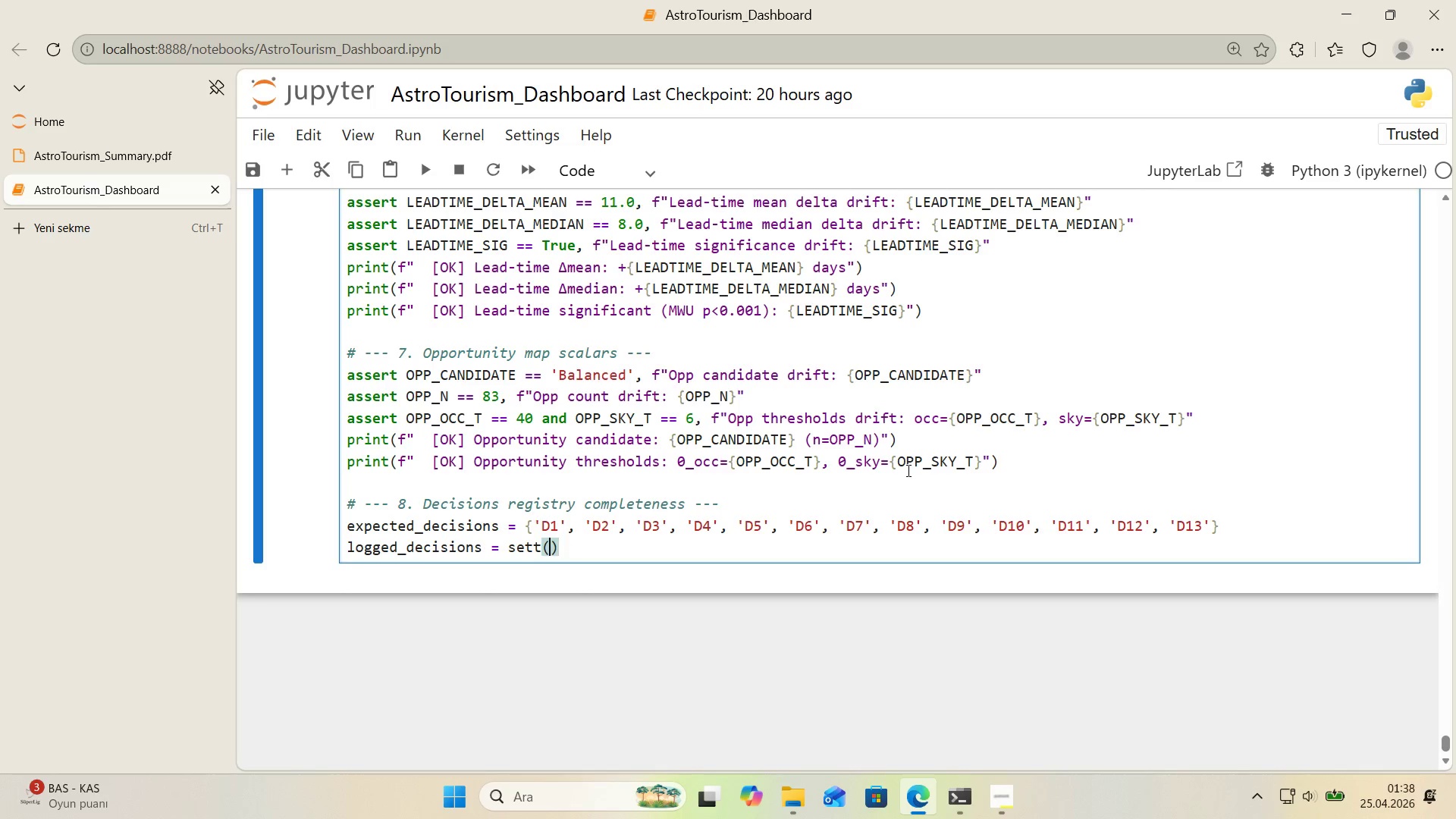 
key(ArrowLeft)
 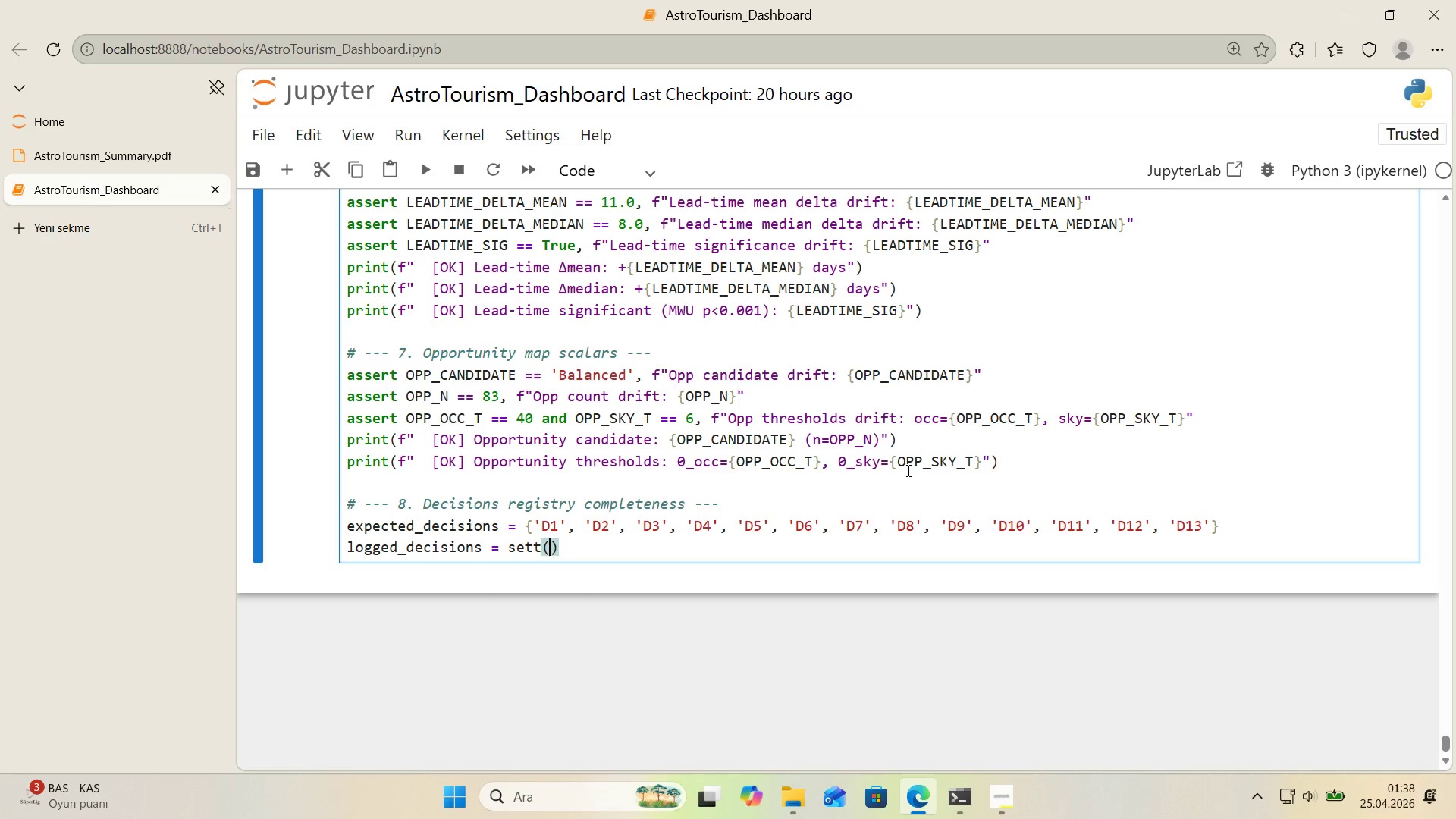 
type(DECII)
key(Backspace)
type(SIONS.keys*()
 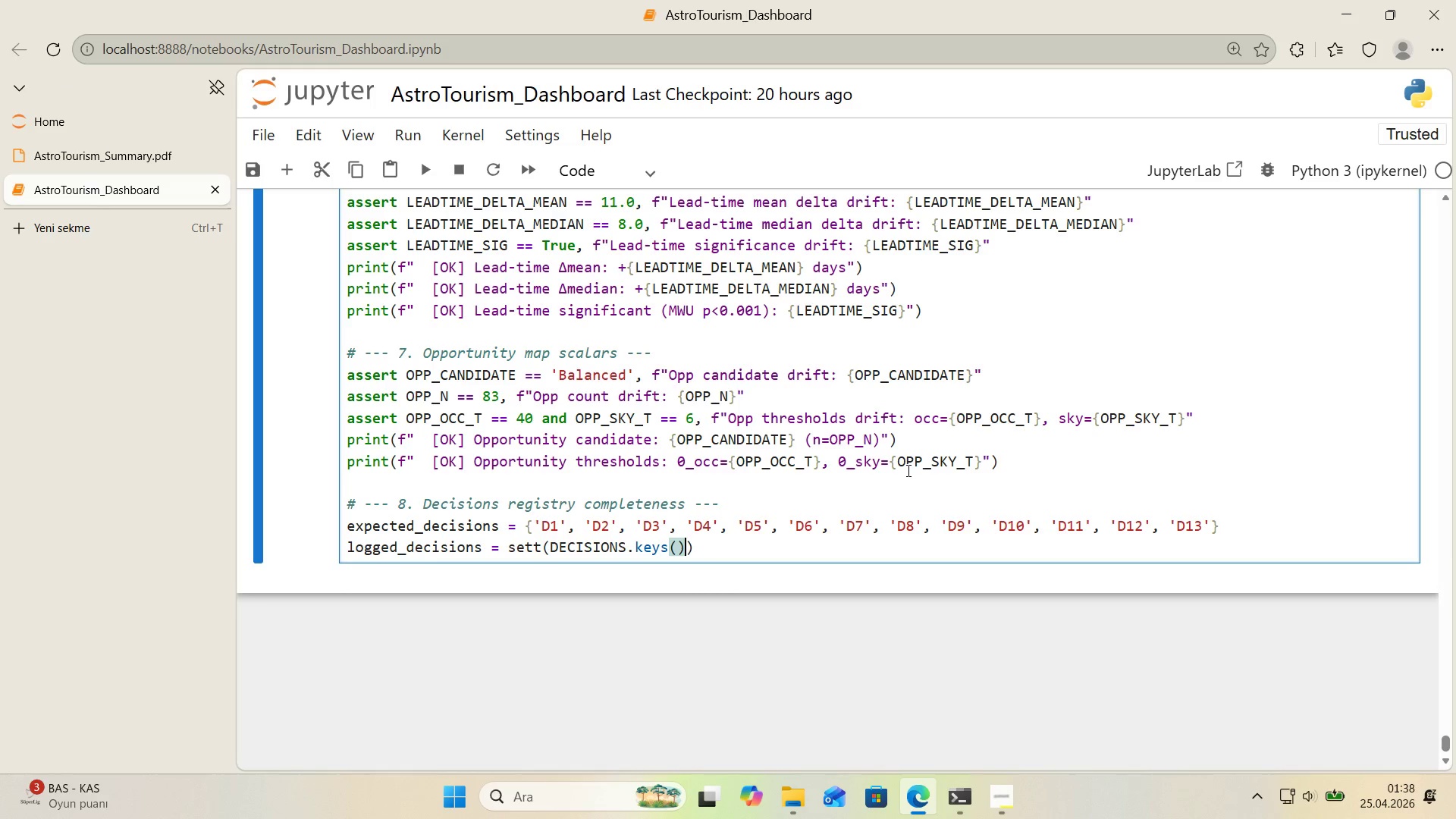 
key(ArrowRight)
 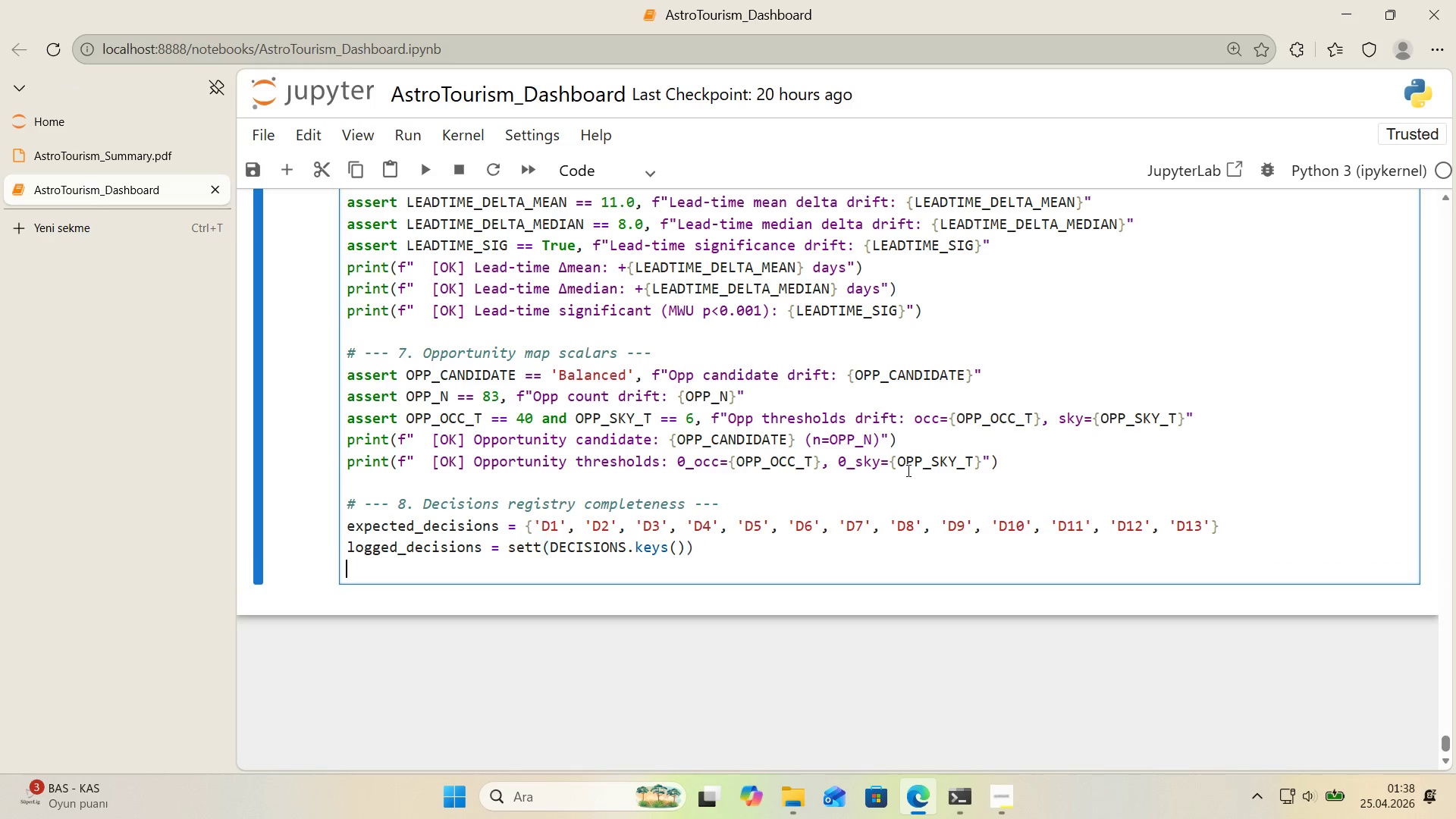 
key(Enter)
 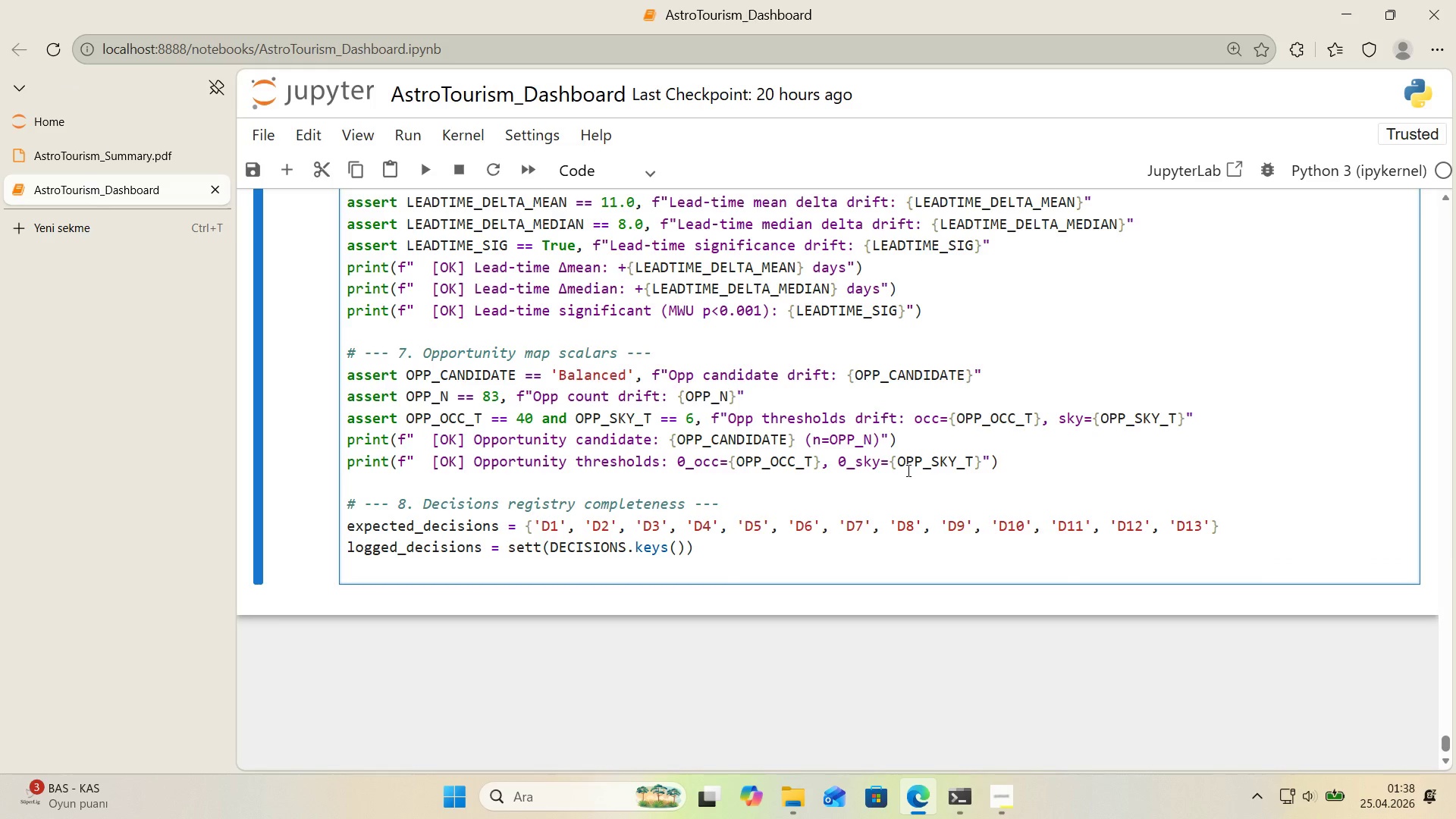 
type(m'ss'ng ) expected_dec's'ons - logged[IntlYen]de)
key(Backspace)
key(Backspace)
key(Backspace)
type(_de'c)
key(Backspace)
key(Backspace)
type(c's'ons)
 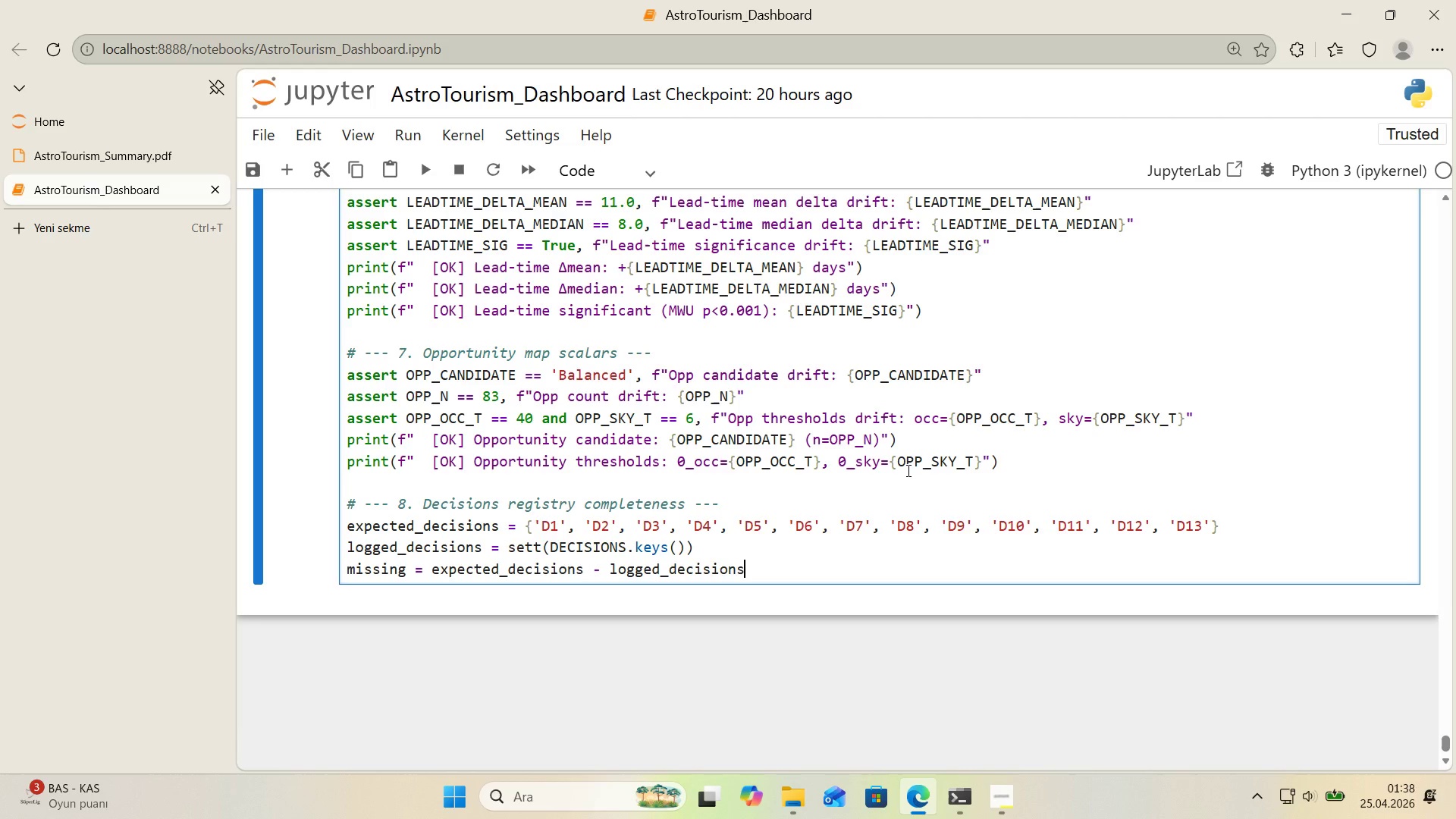 
key(Enter)
 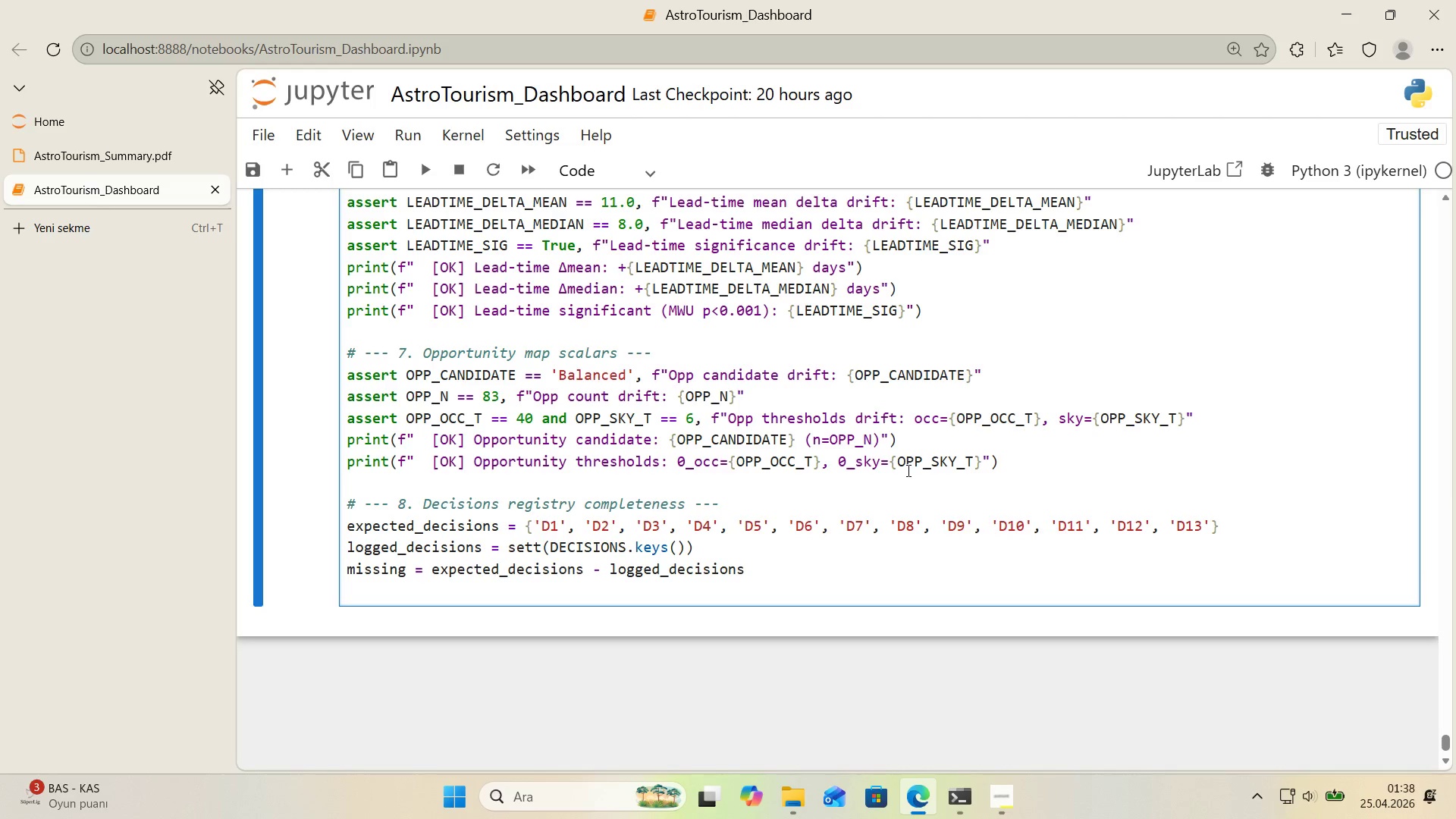 
type(extra ) logged_dec's'ons - expected_dec's'ons)
 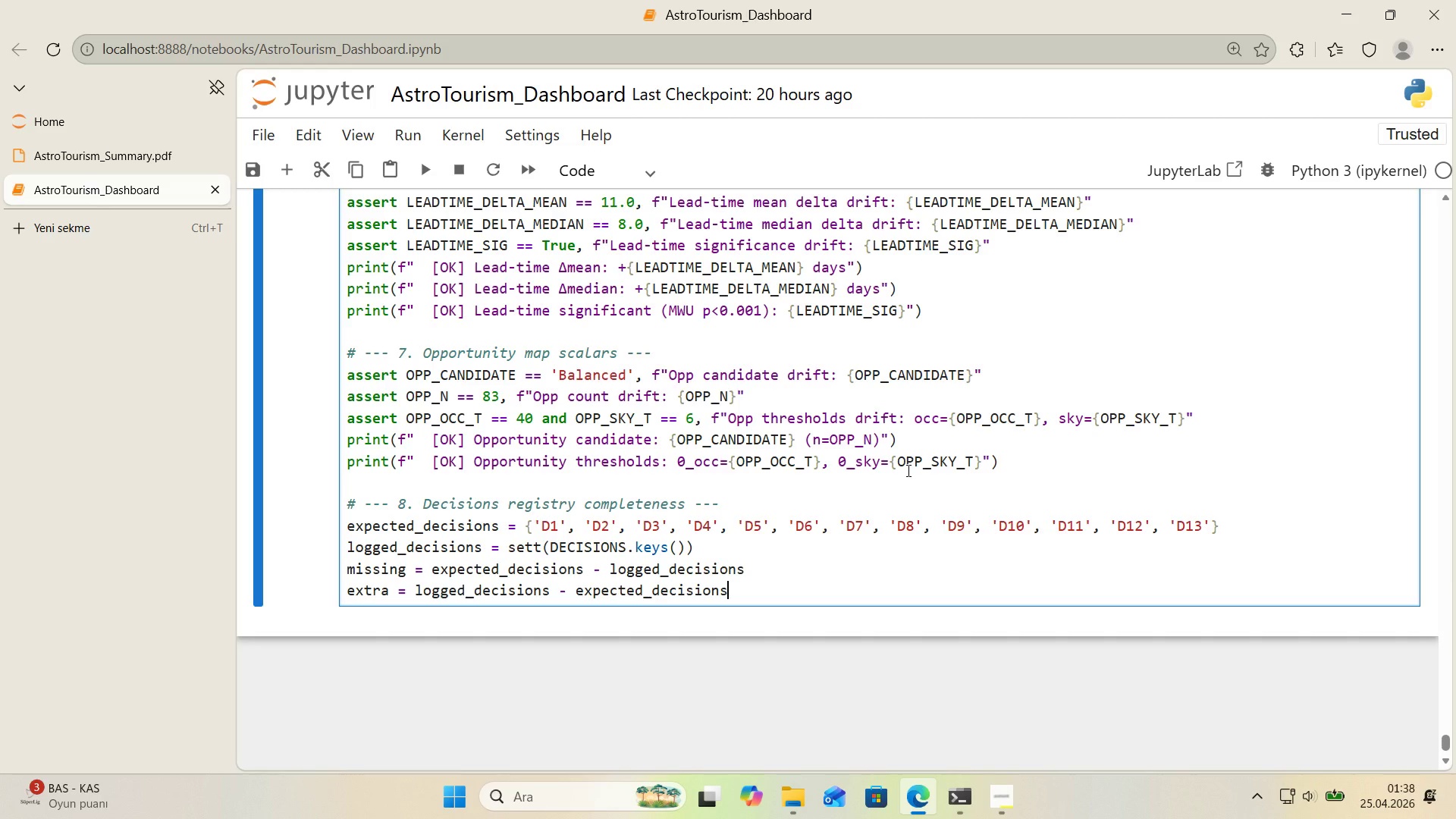 
key(Enter)
 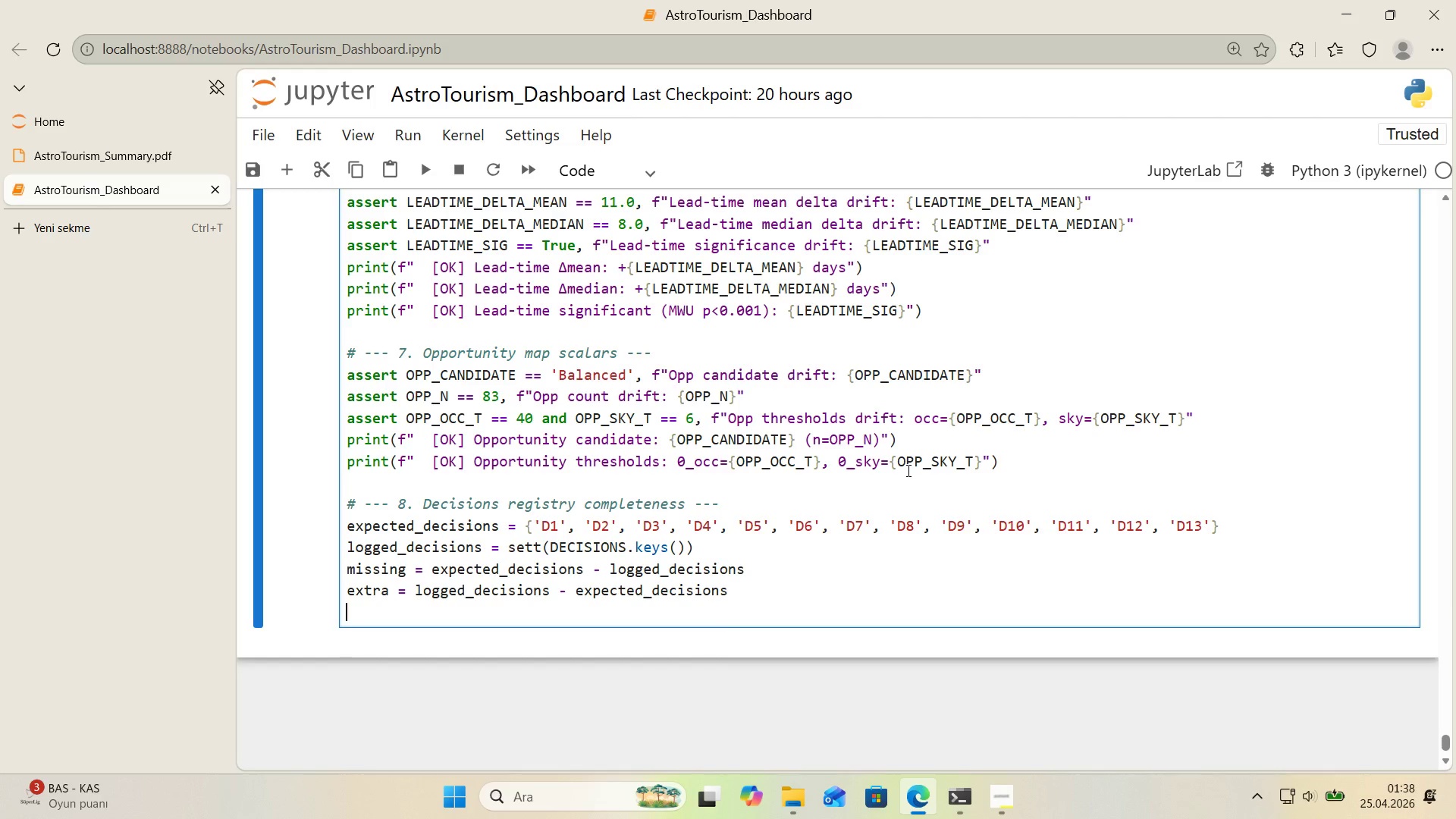 
type(assert not m'ss'ng, f``)
 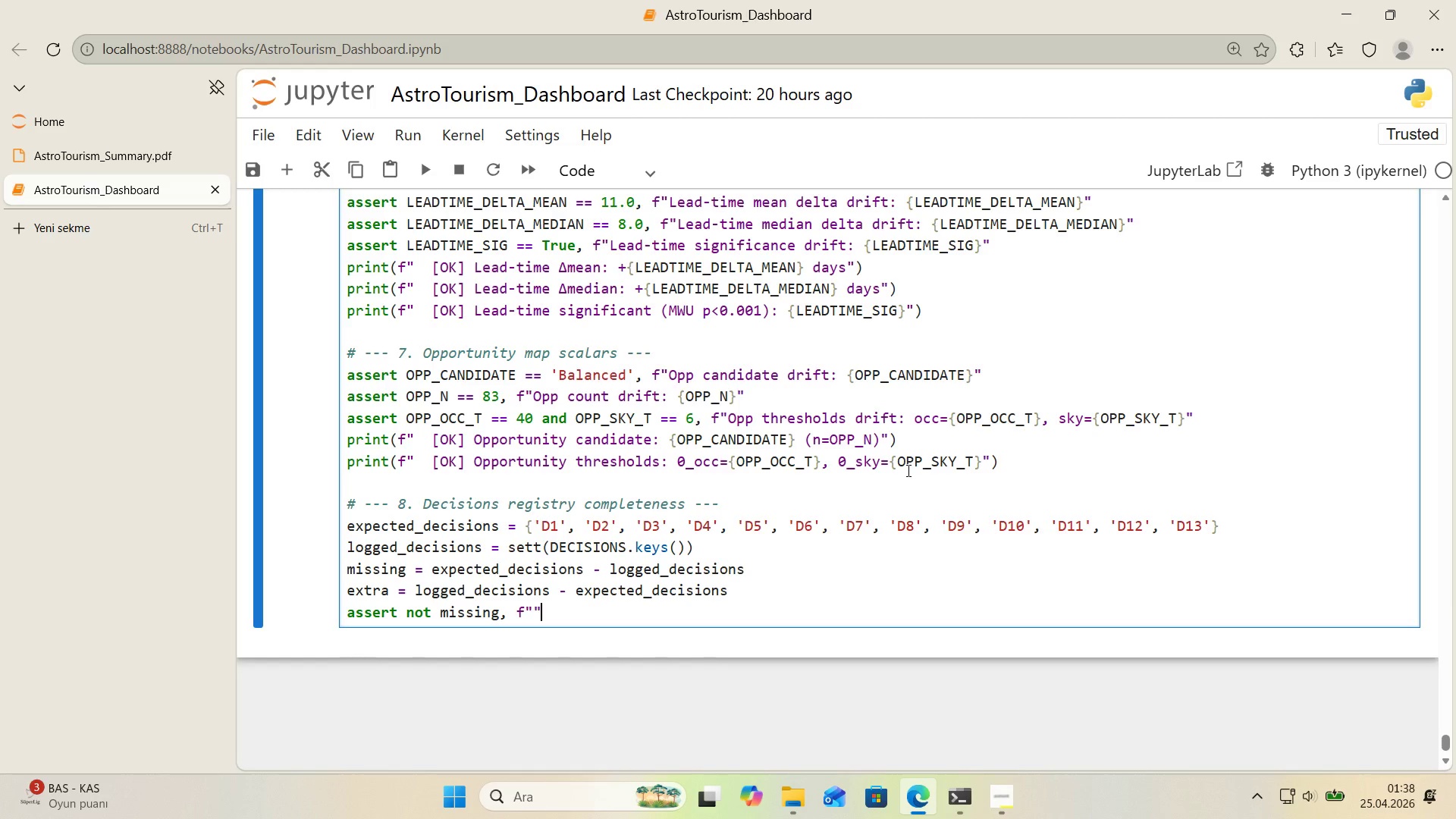 
key(ArrowLeft)
 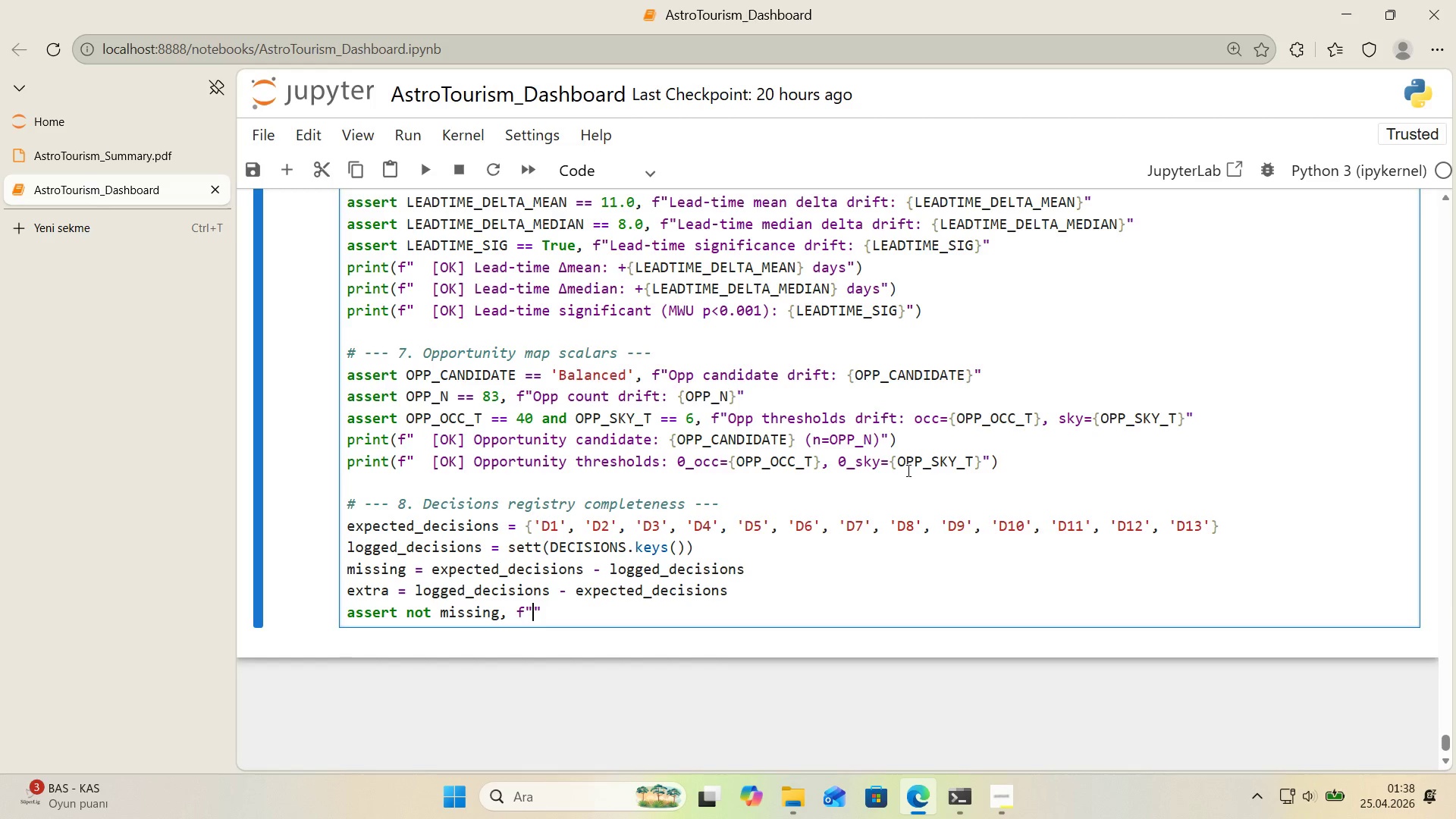 
type(M'ss'ng dec's'ons> )
 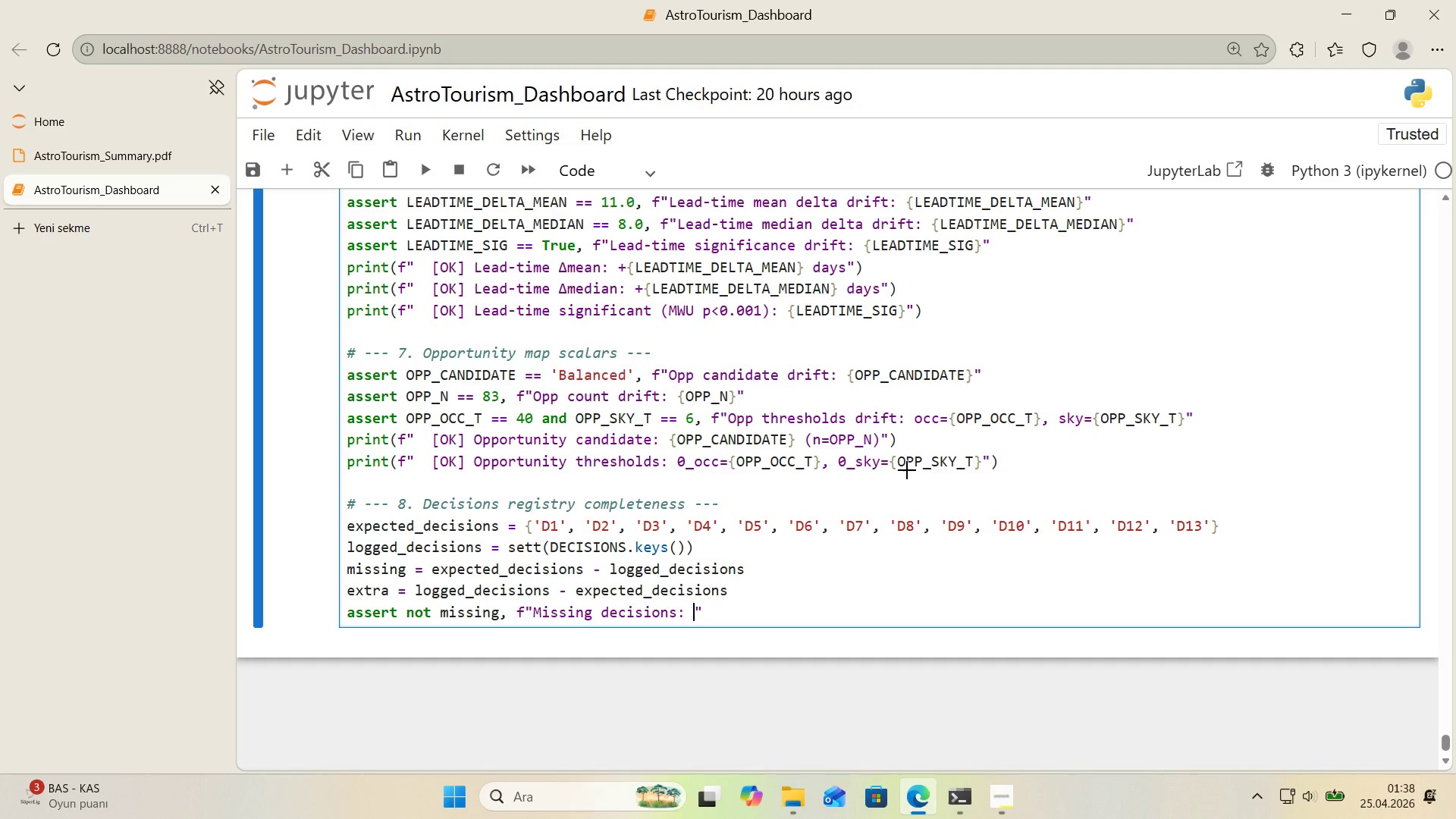 
key(Alt+Control+7)
 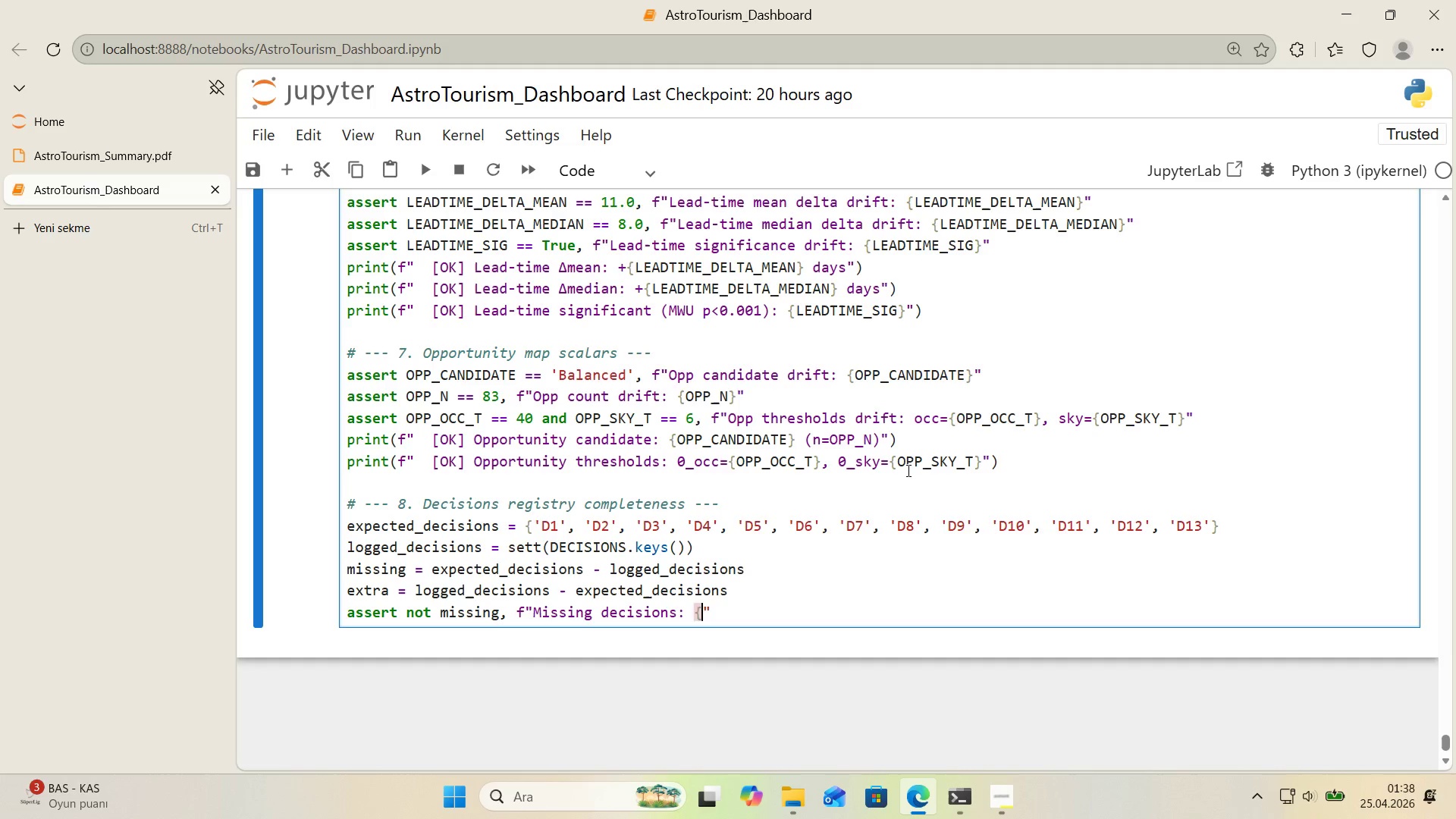 
key(Alt+Control+0)
 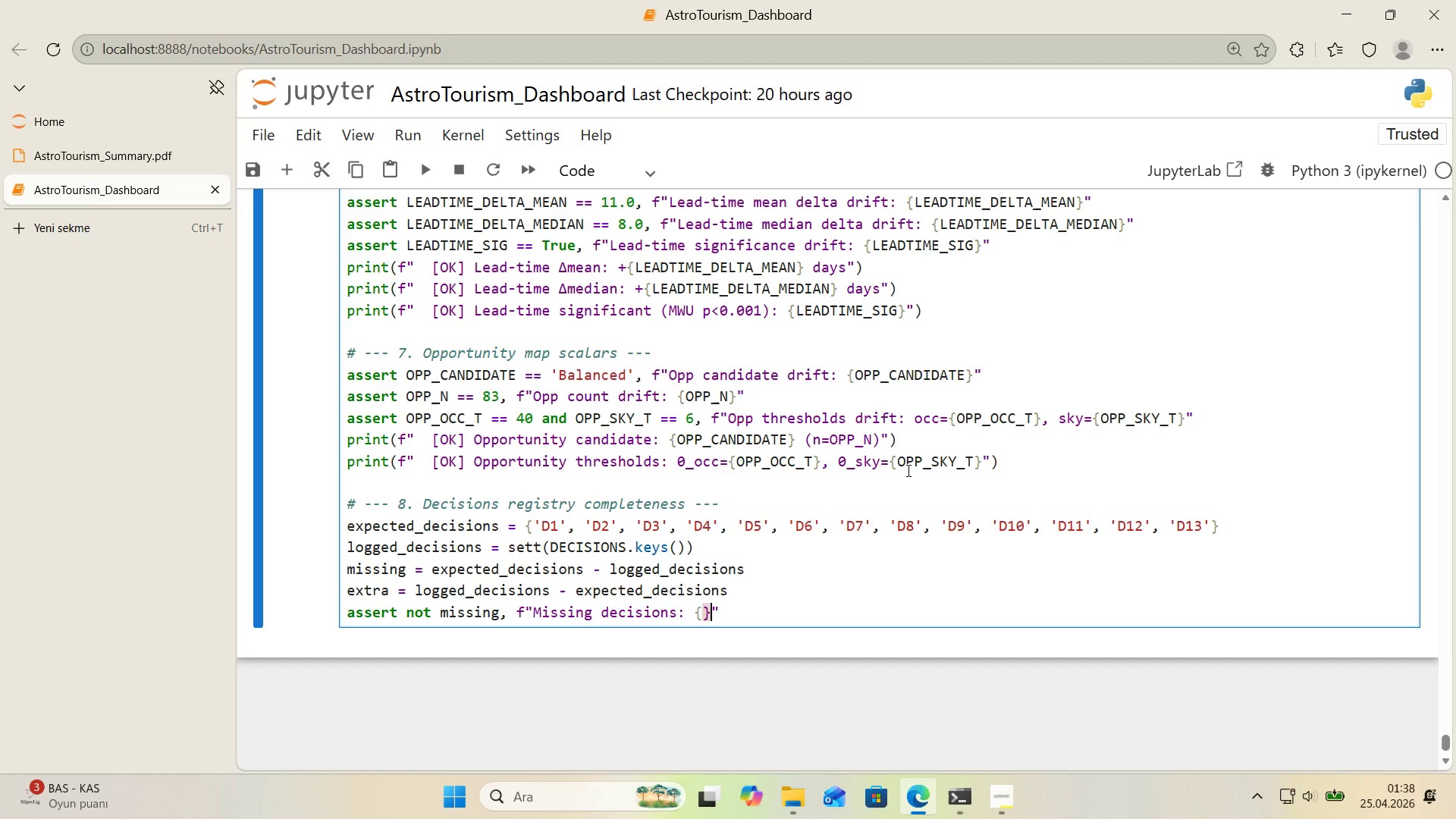 
key(Control+ControlRight)
 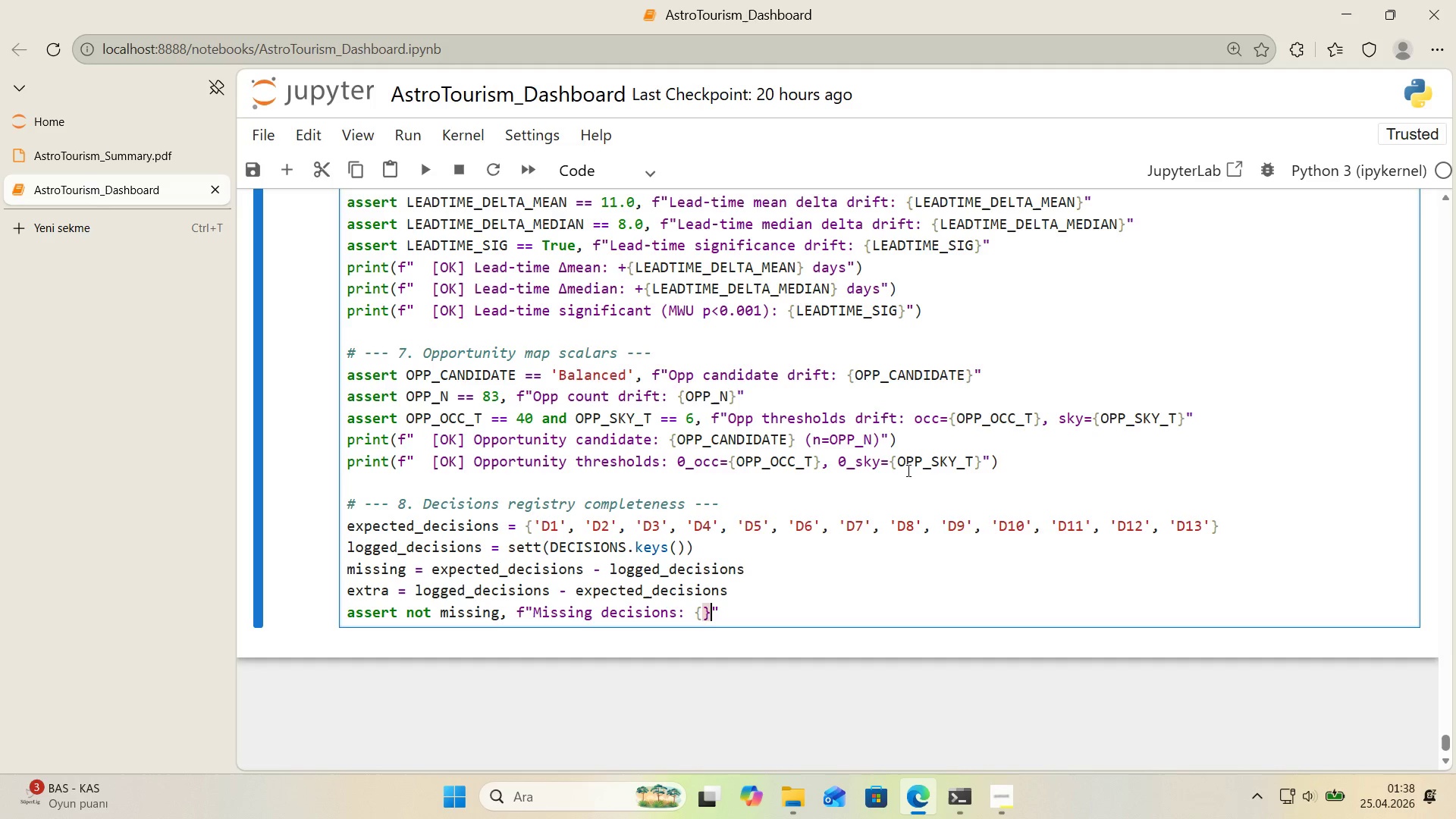 
key(ArrowLeft)
 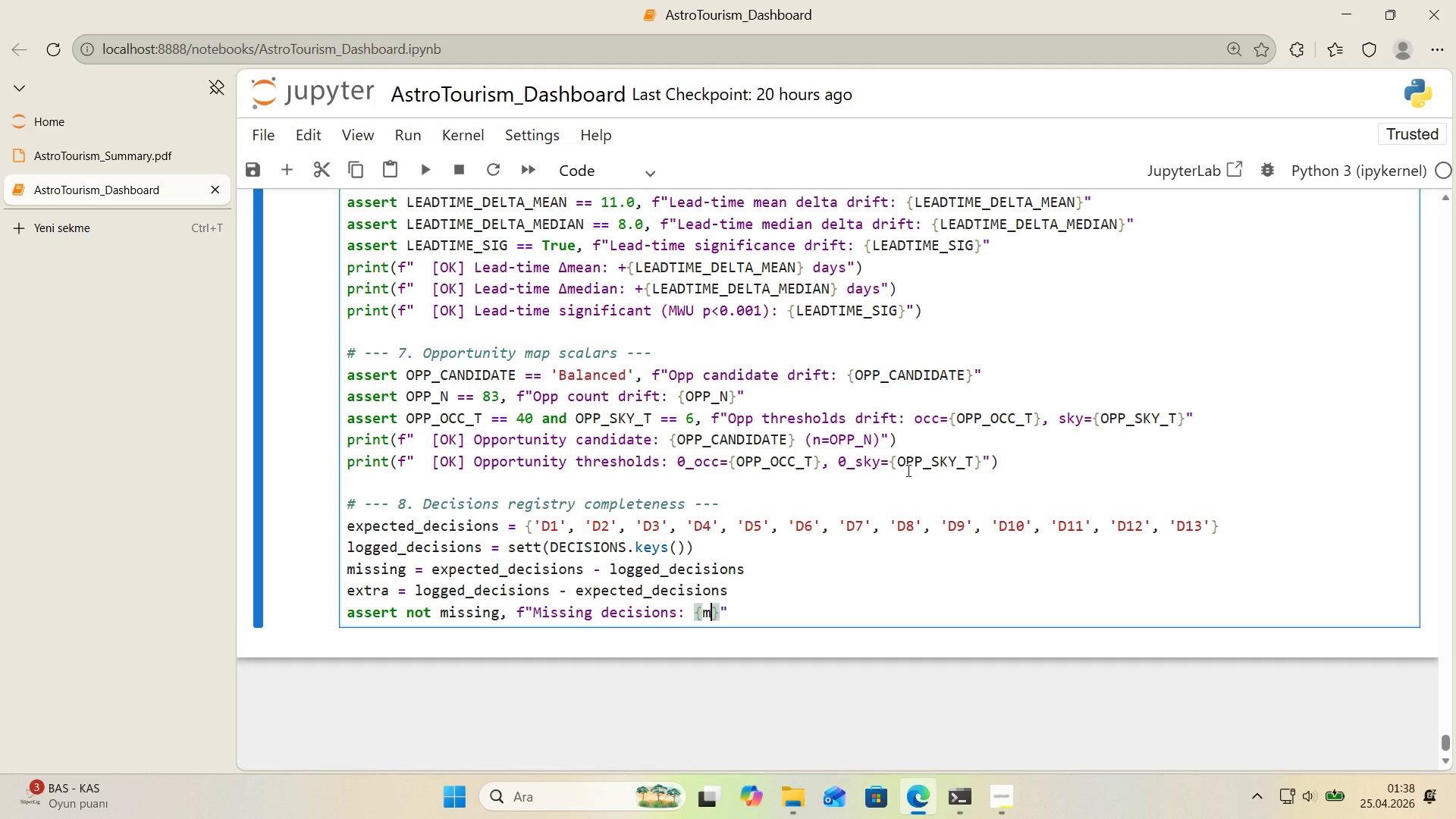 
type(m'ss'ng)
 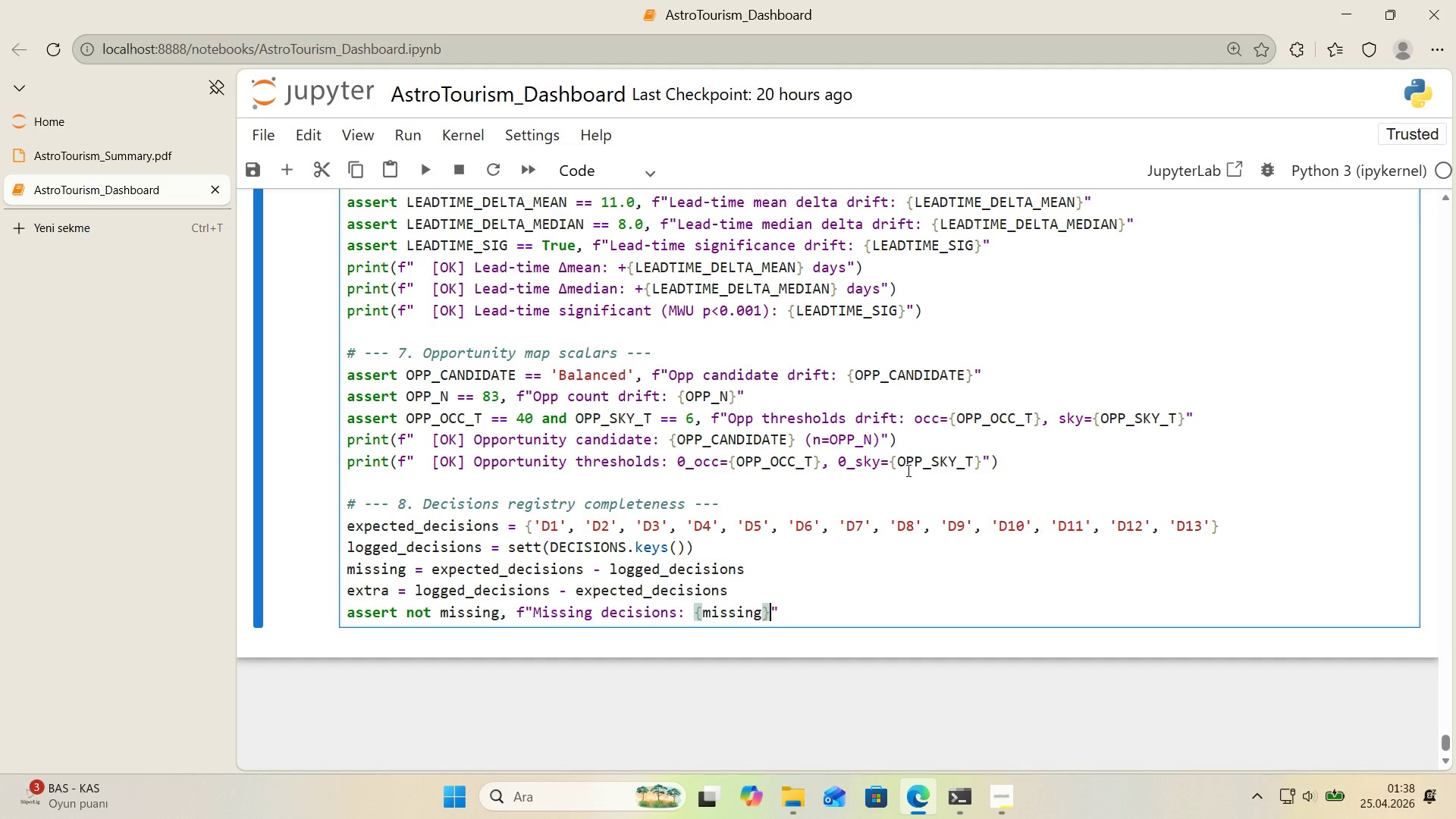 
key(ArrowRight)
 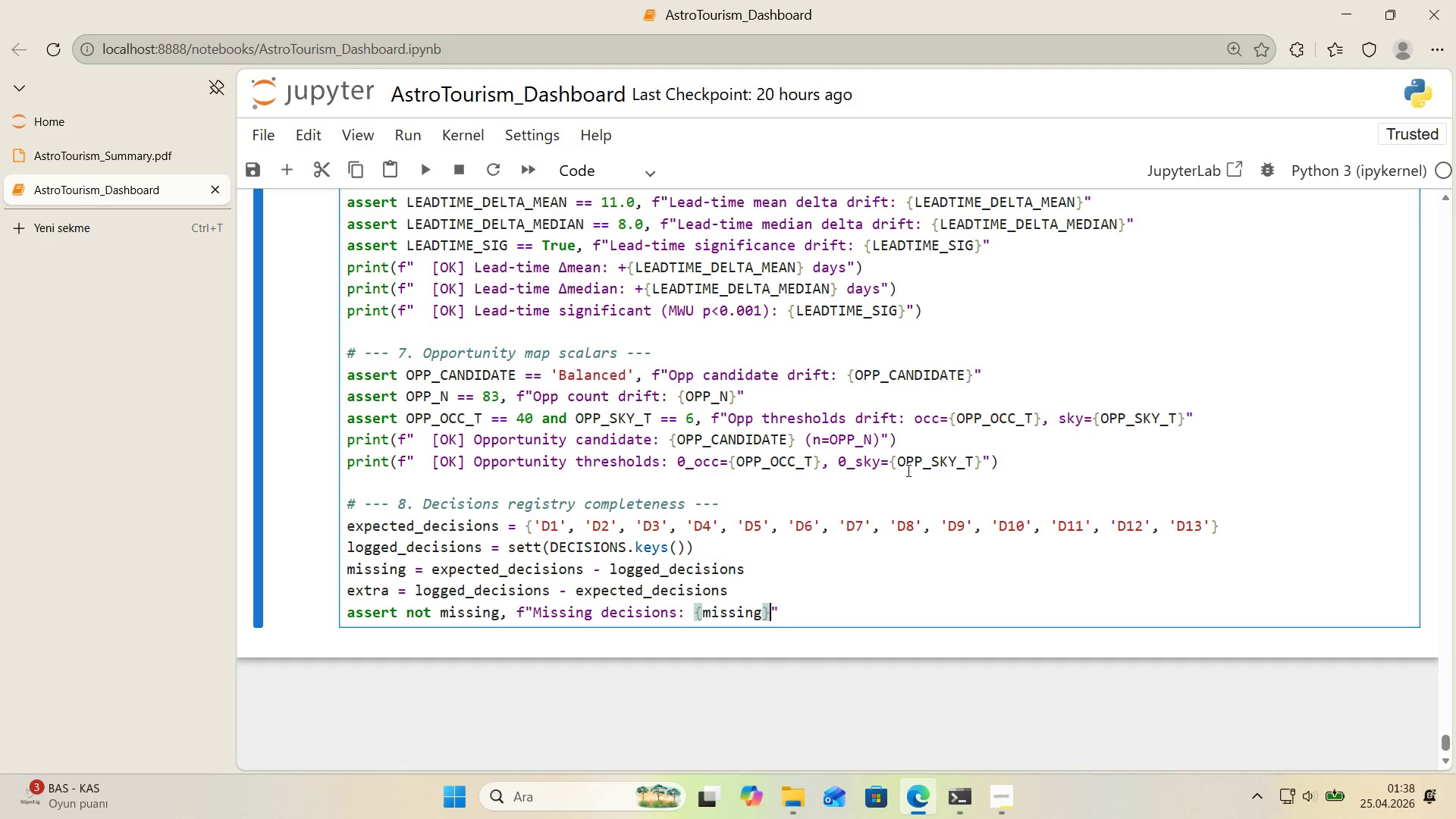 
key(ArrowRight)
 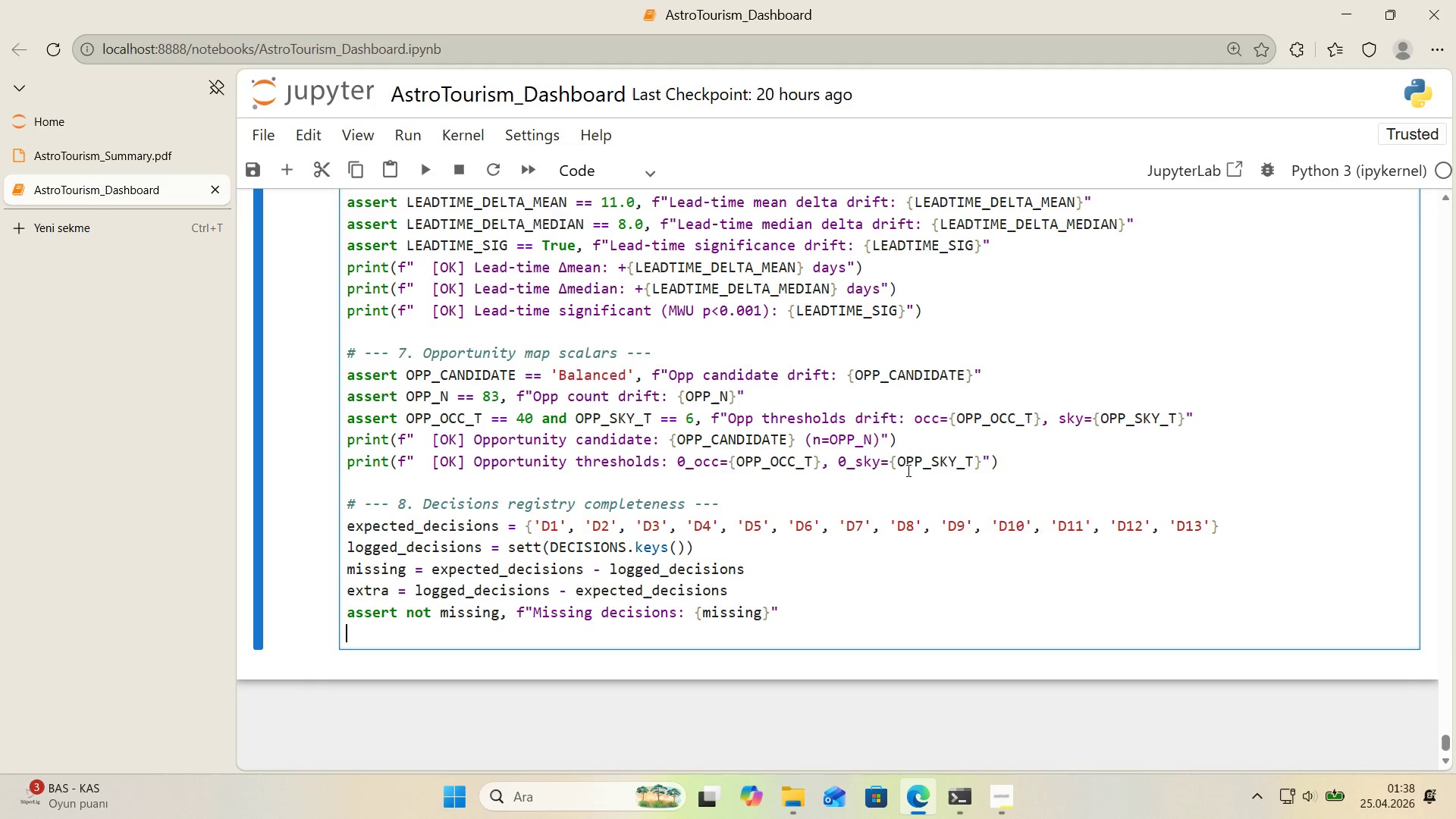 
key(Enter)
 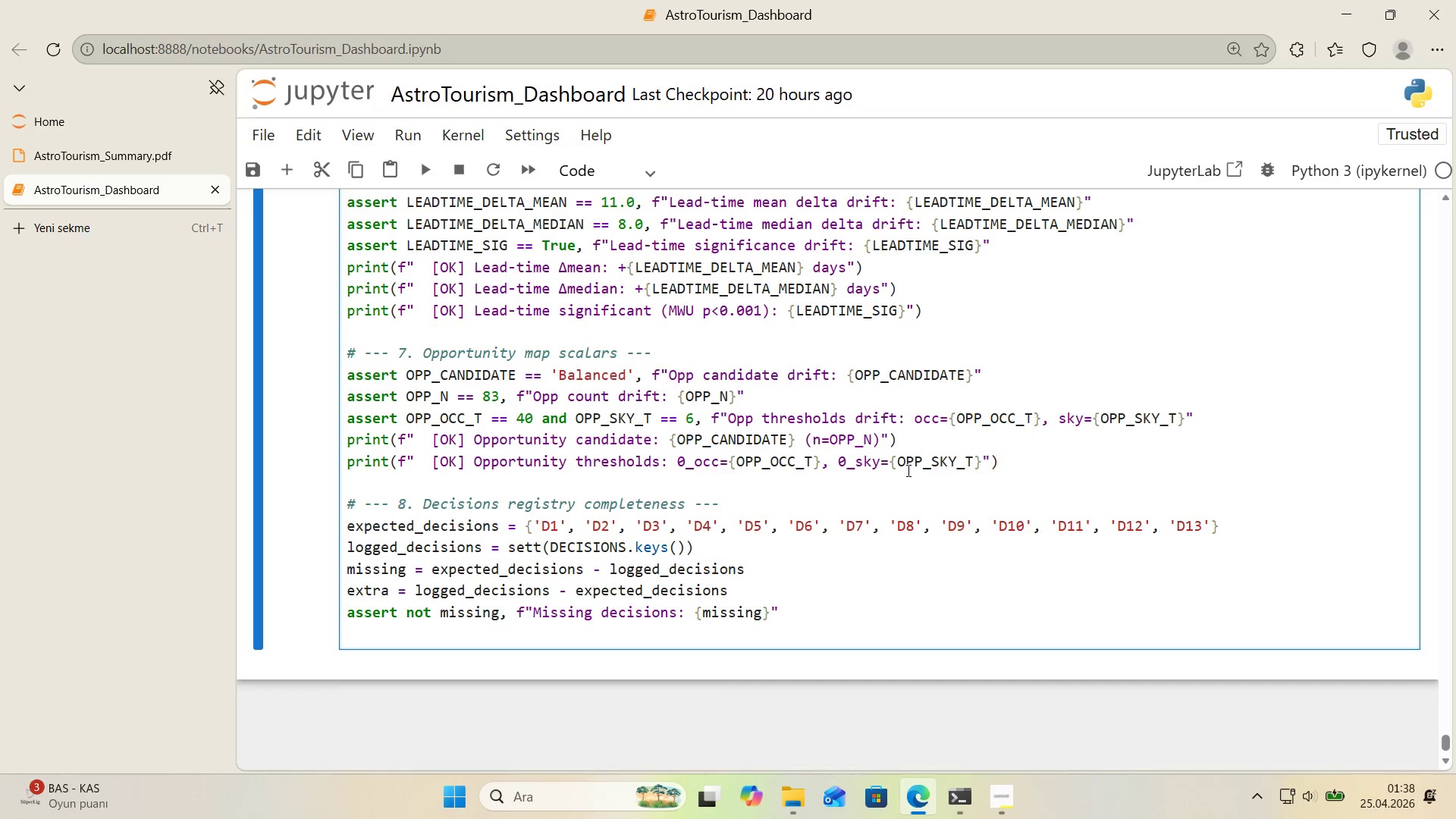 
type(assert not extra, f``)
 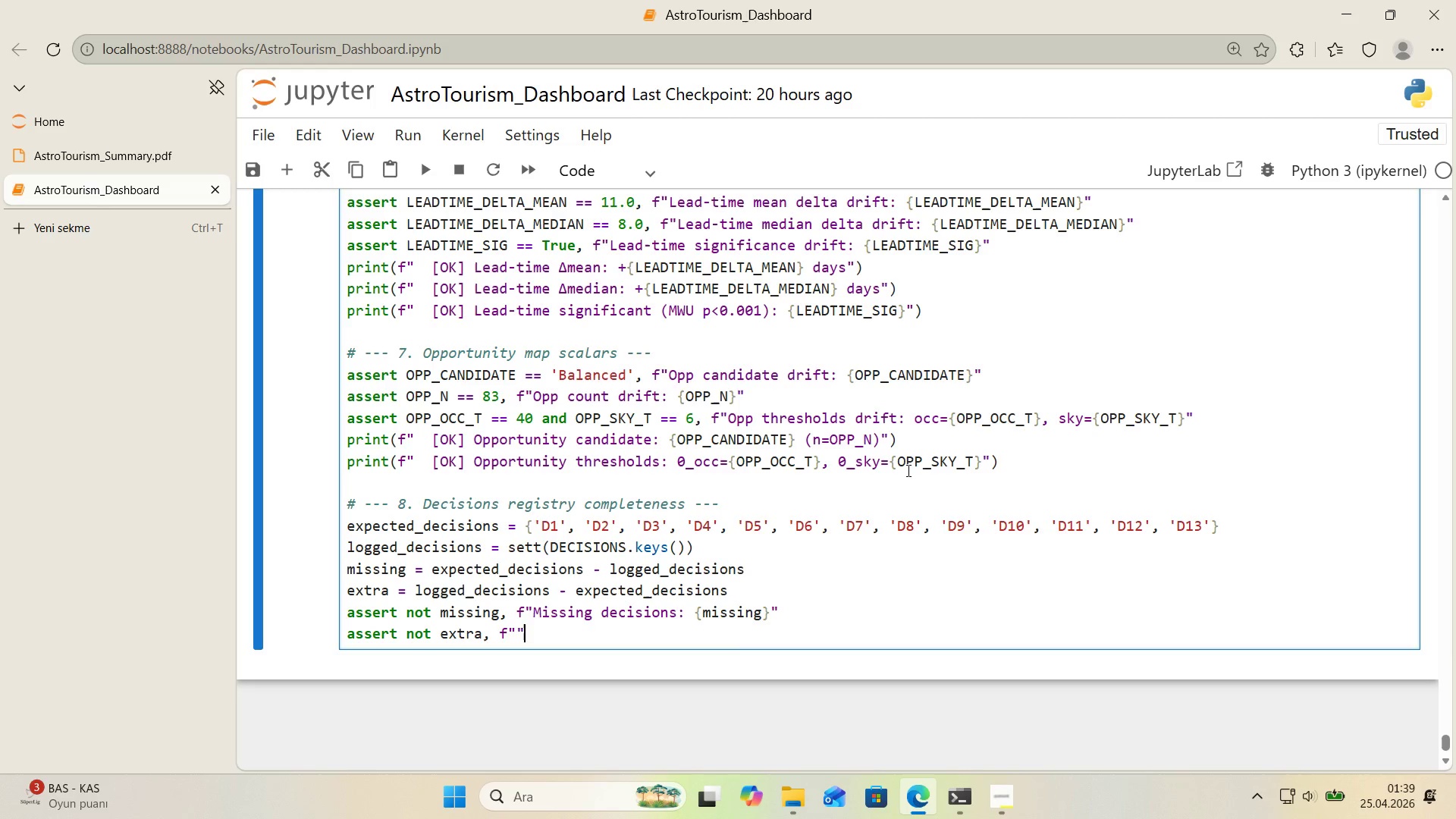 
key(ArrowLeft)
 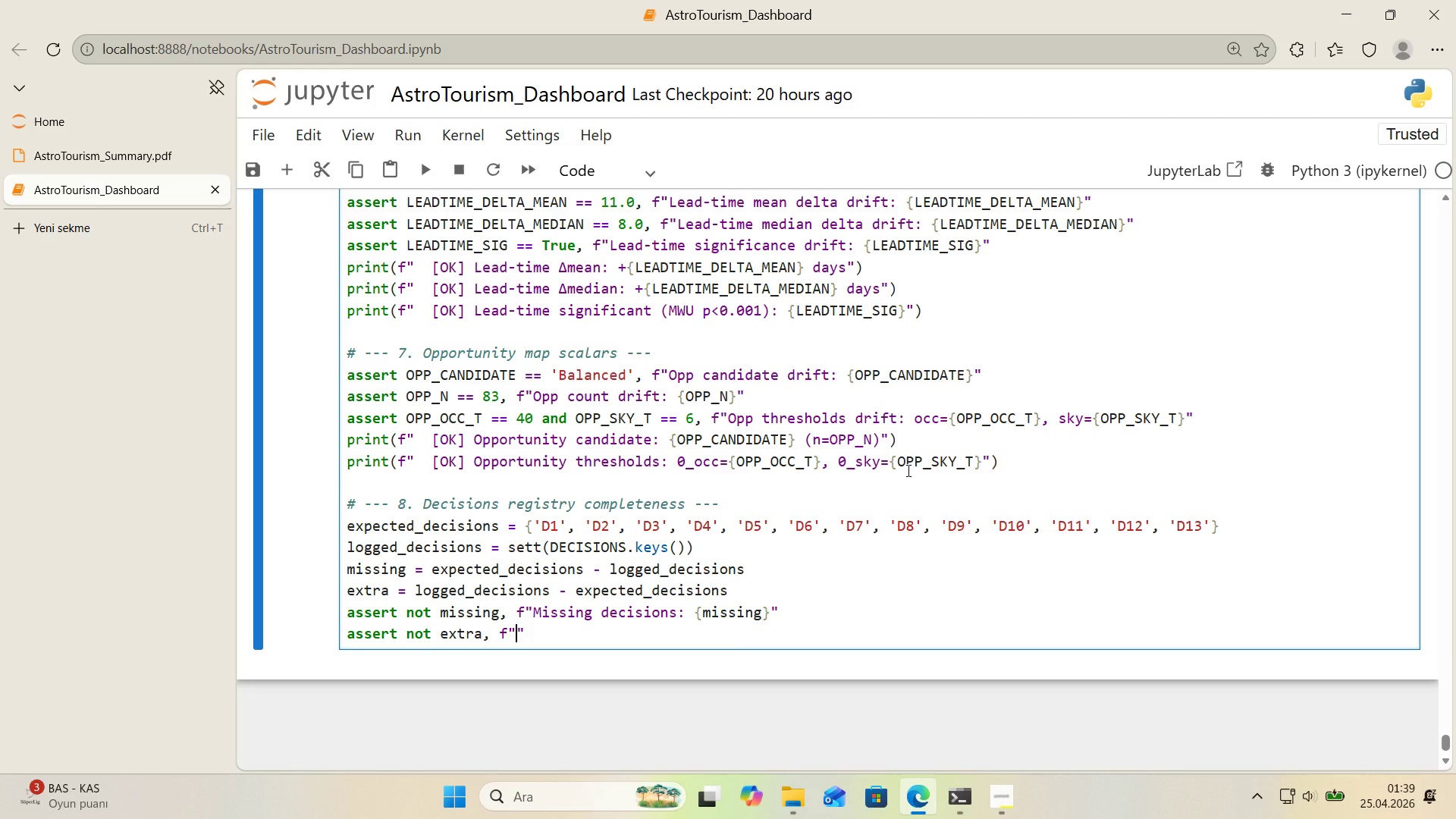 
type(Unexpected dec's'ons> )
 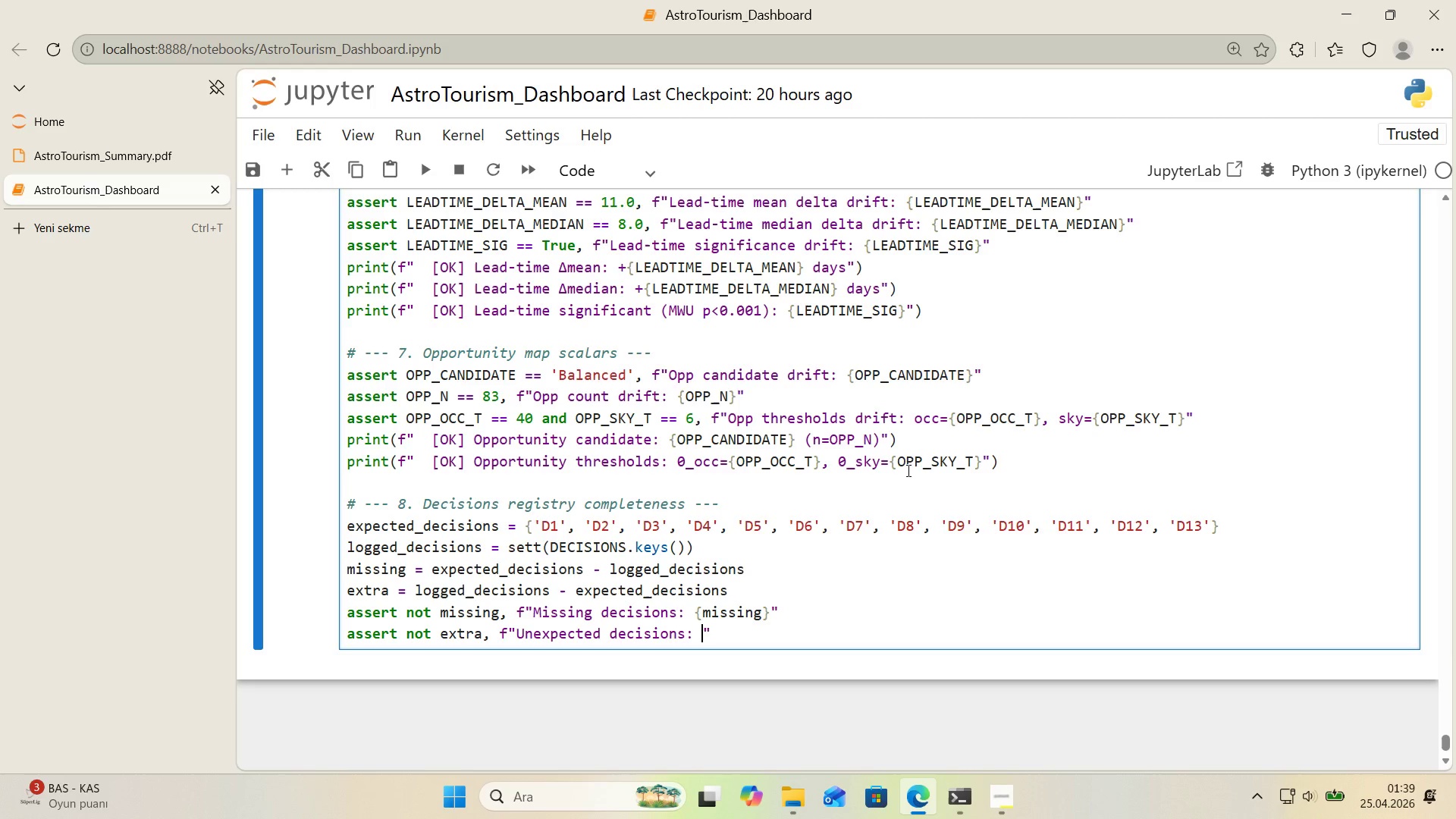 
key(Alt+Control+7)
 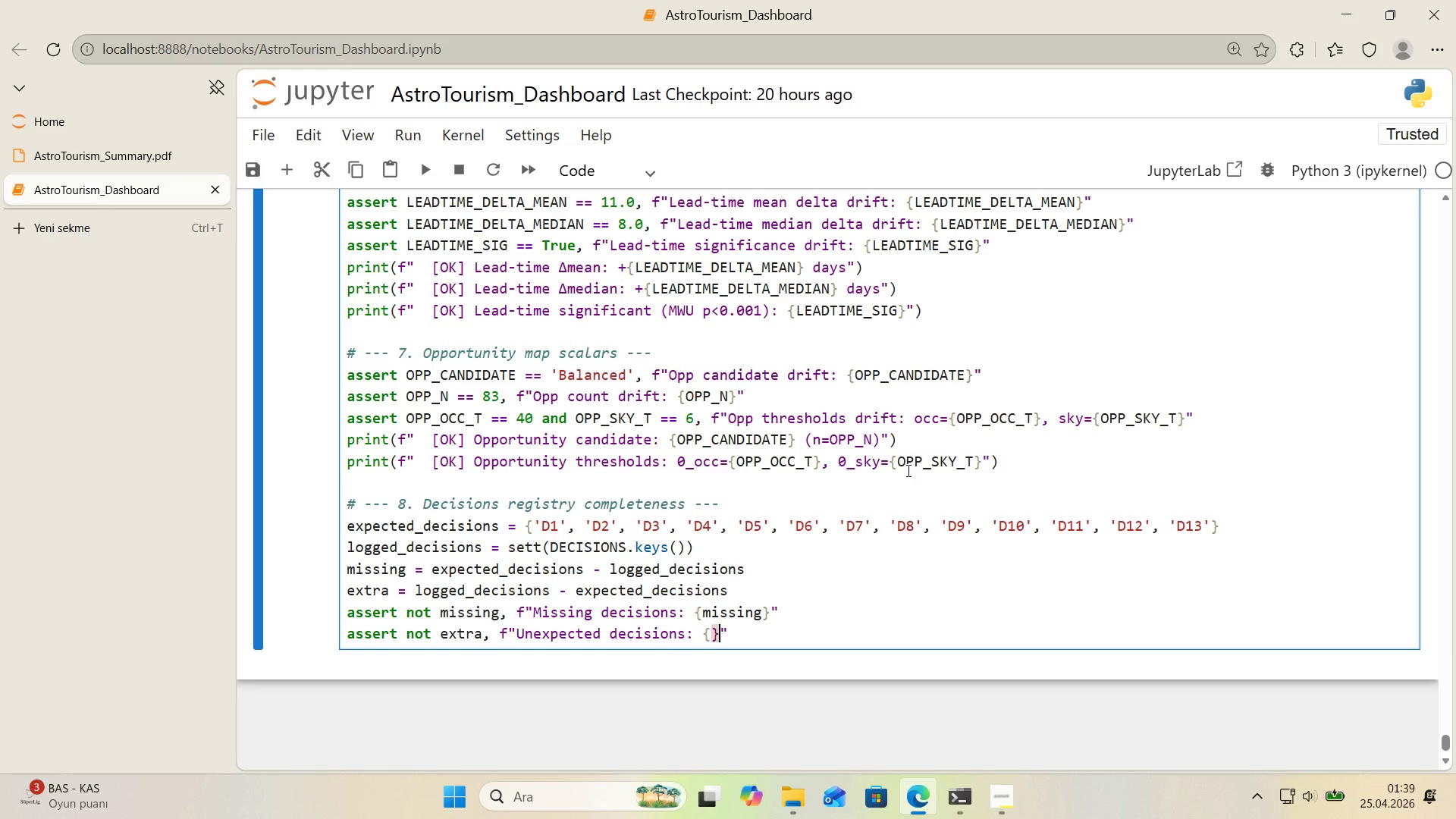 
key(Alt+Control+0)
 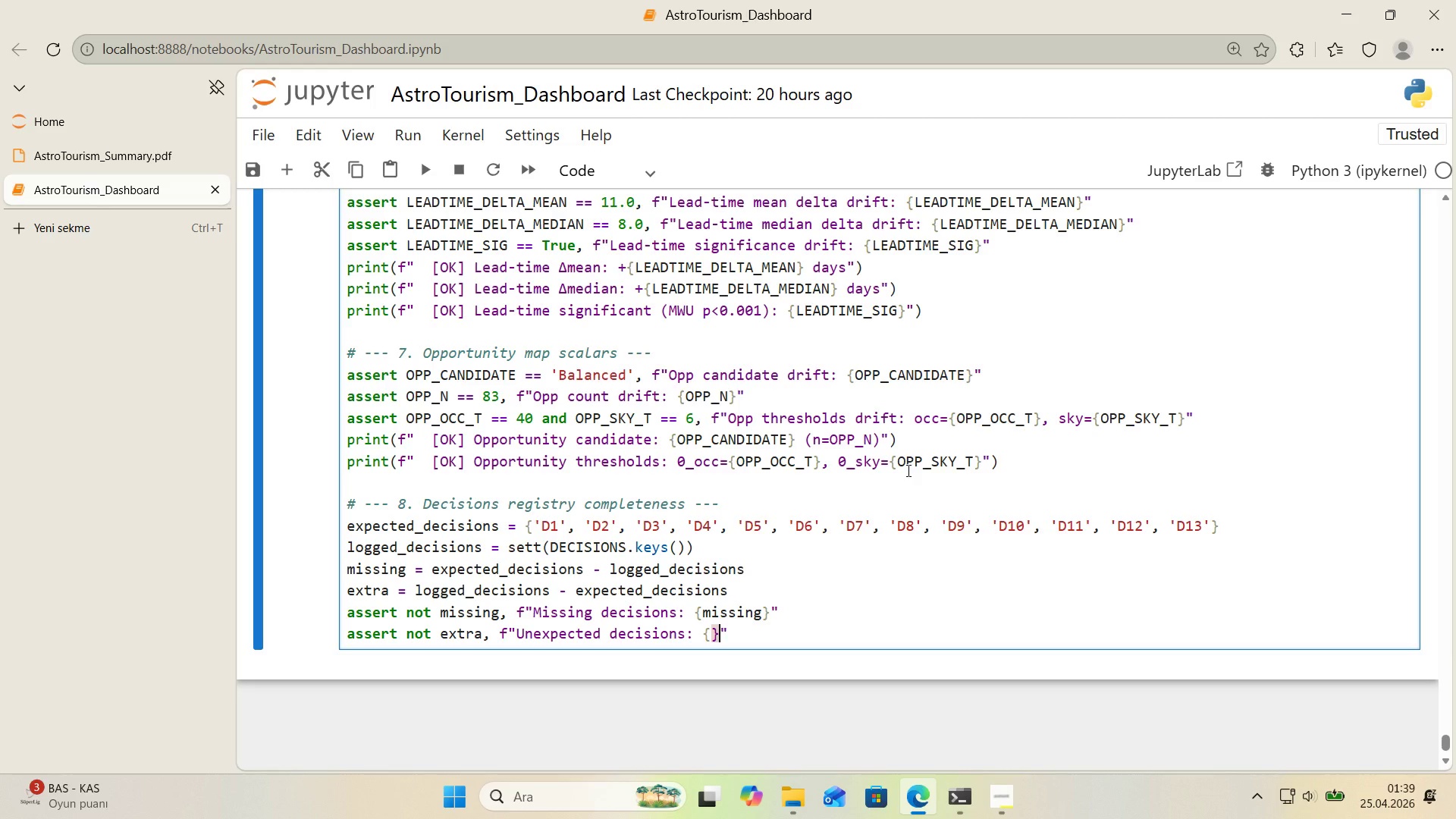 
key(ArrowLeft)
 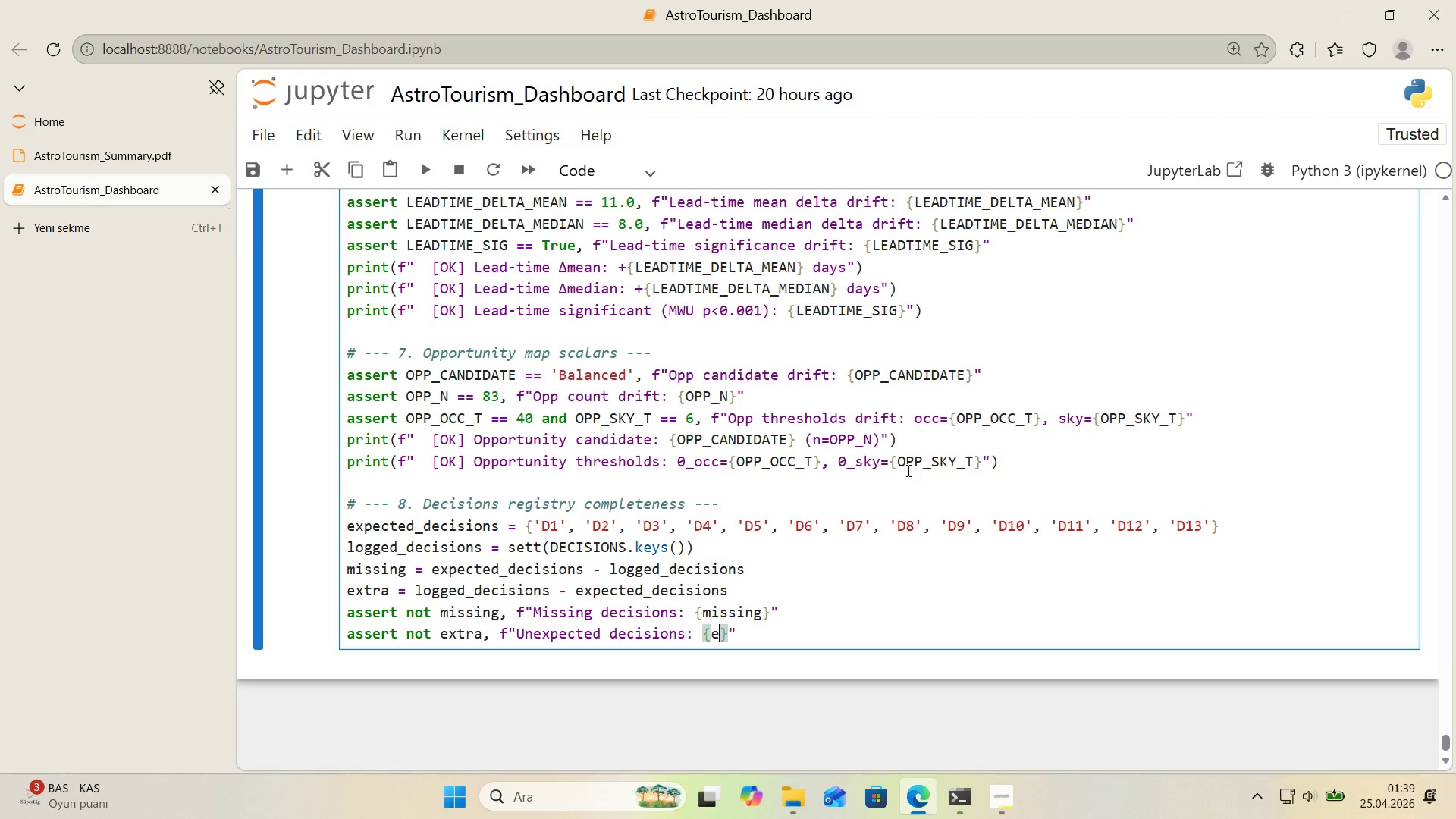 
type(extra)
 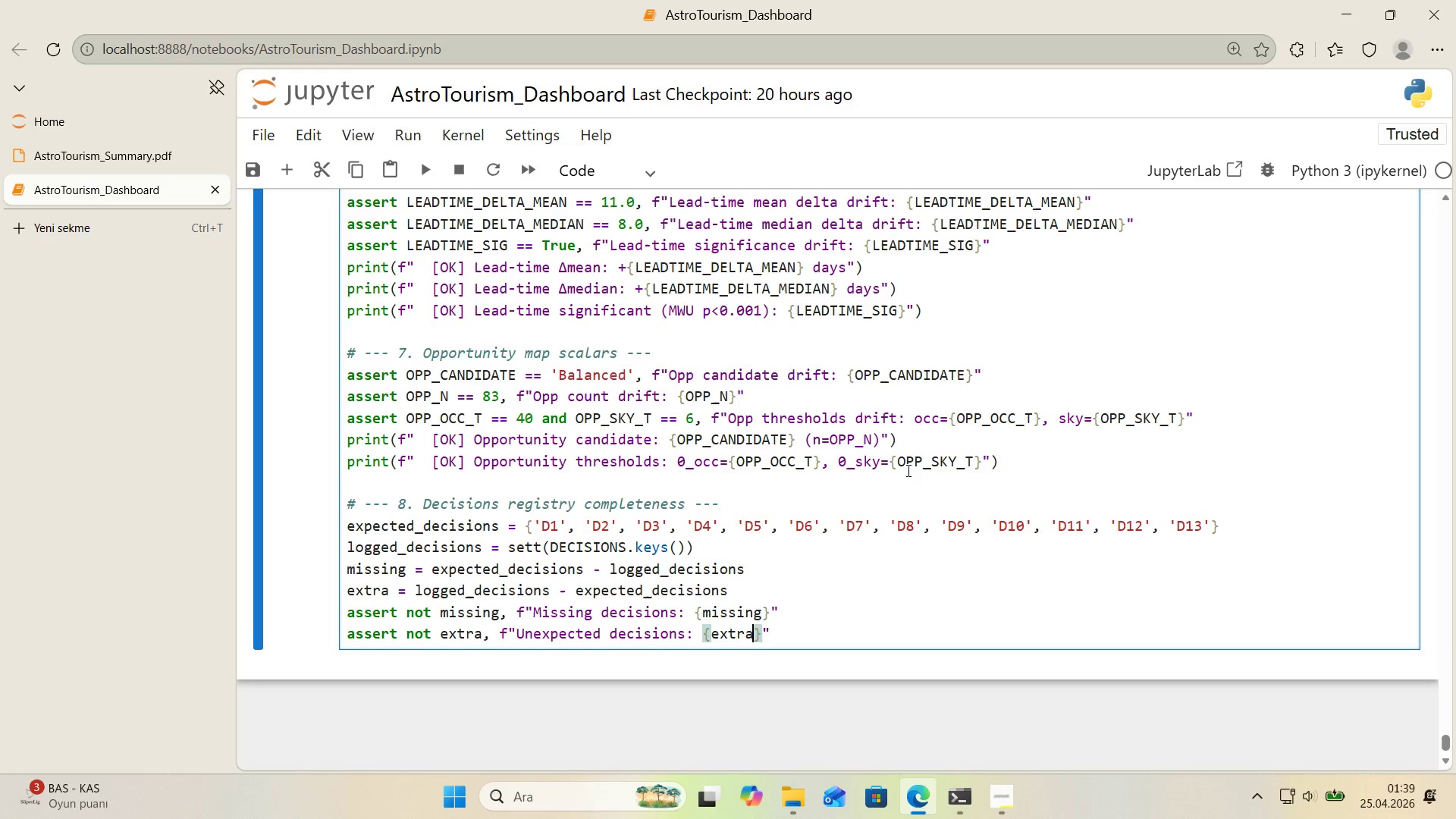 
key(ArrowRight)
 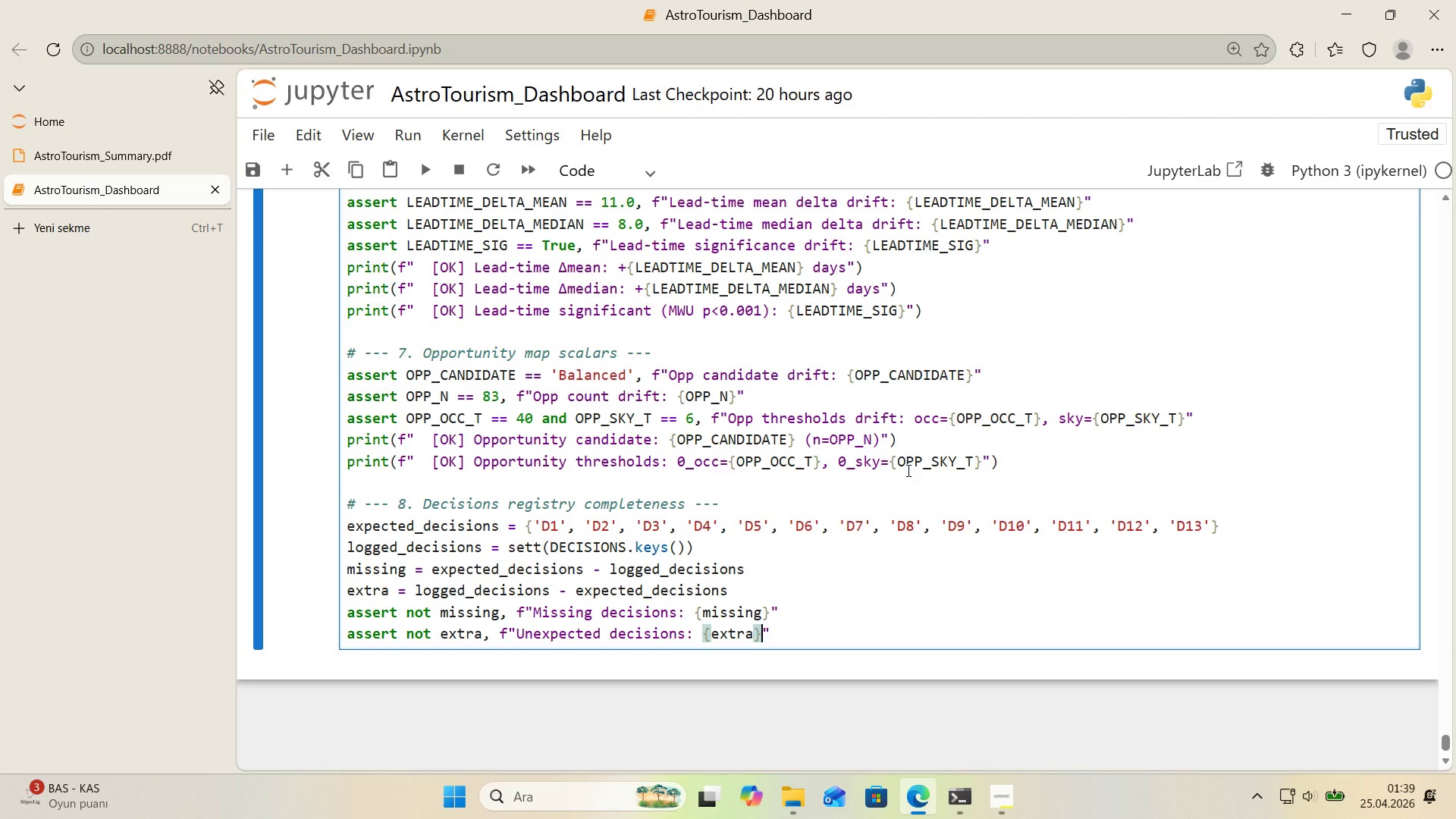 
key(ArrowRight)
 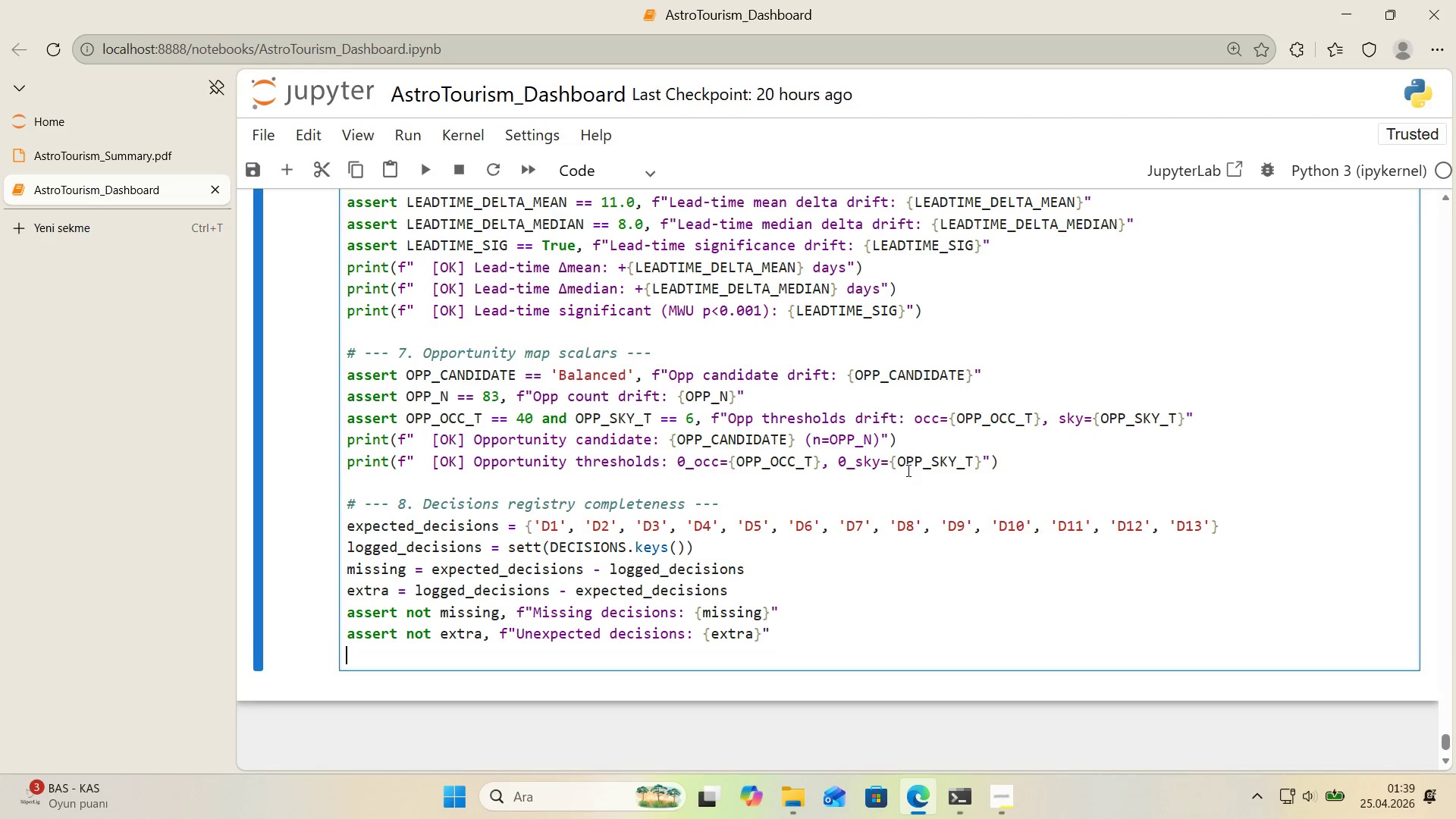 
key(Enter)
 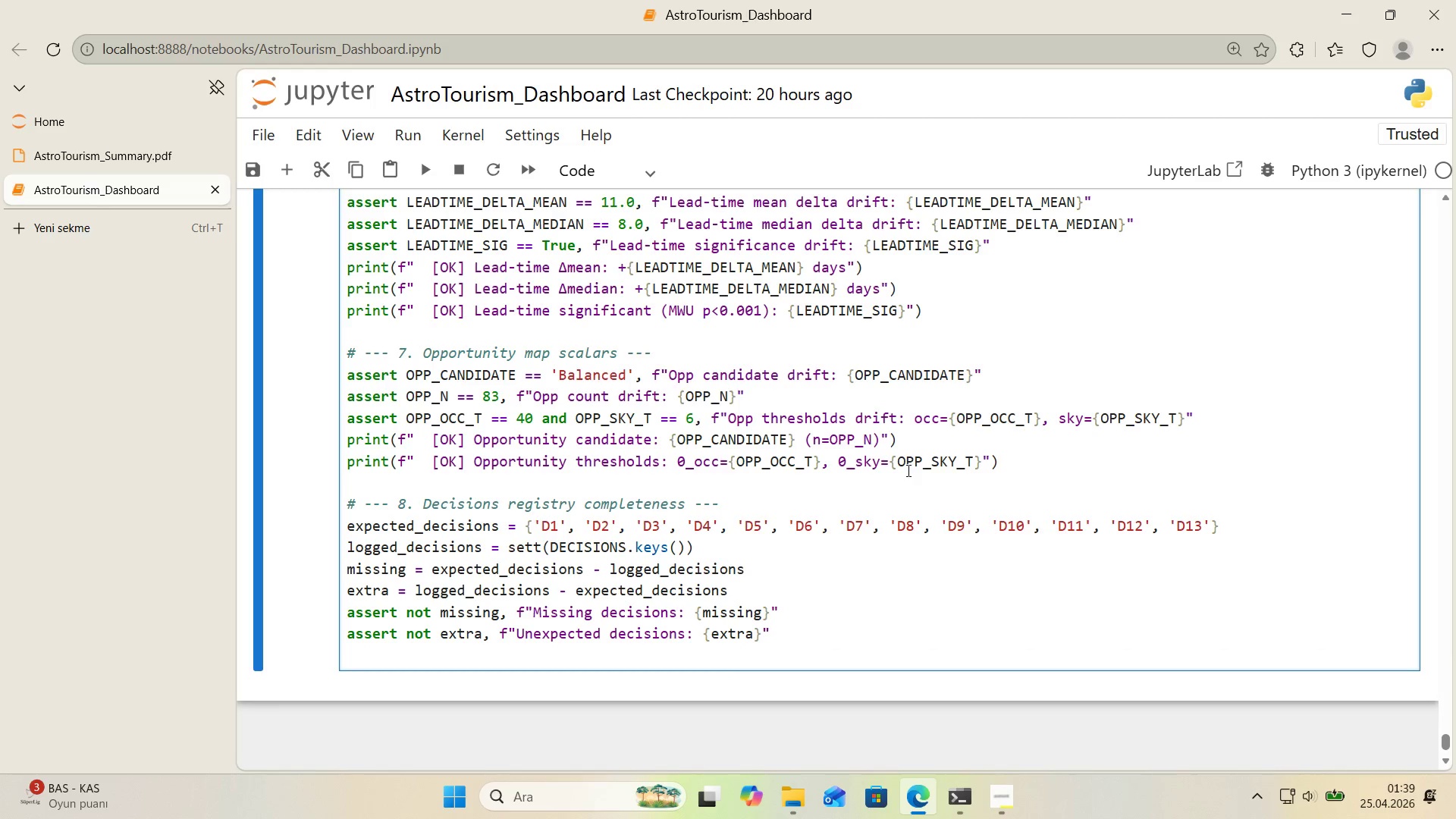 
type(pr'nt*()
 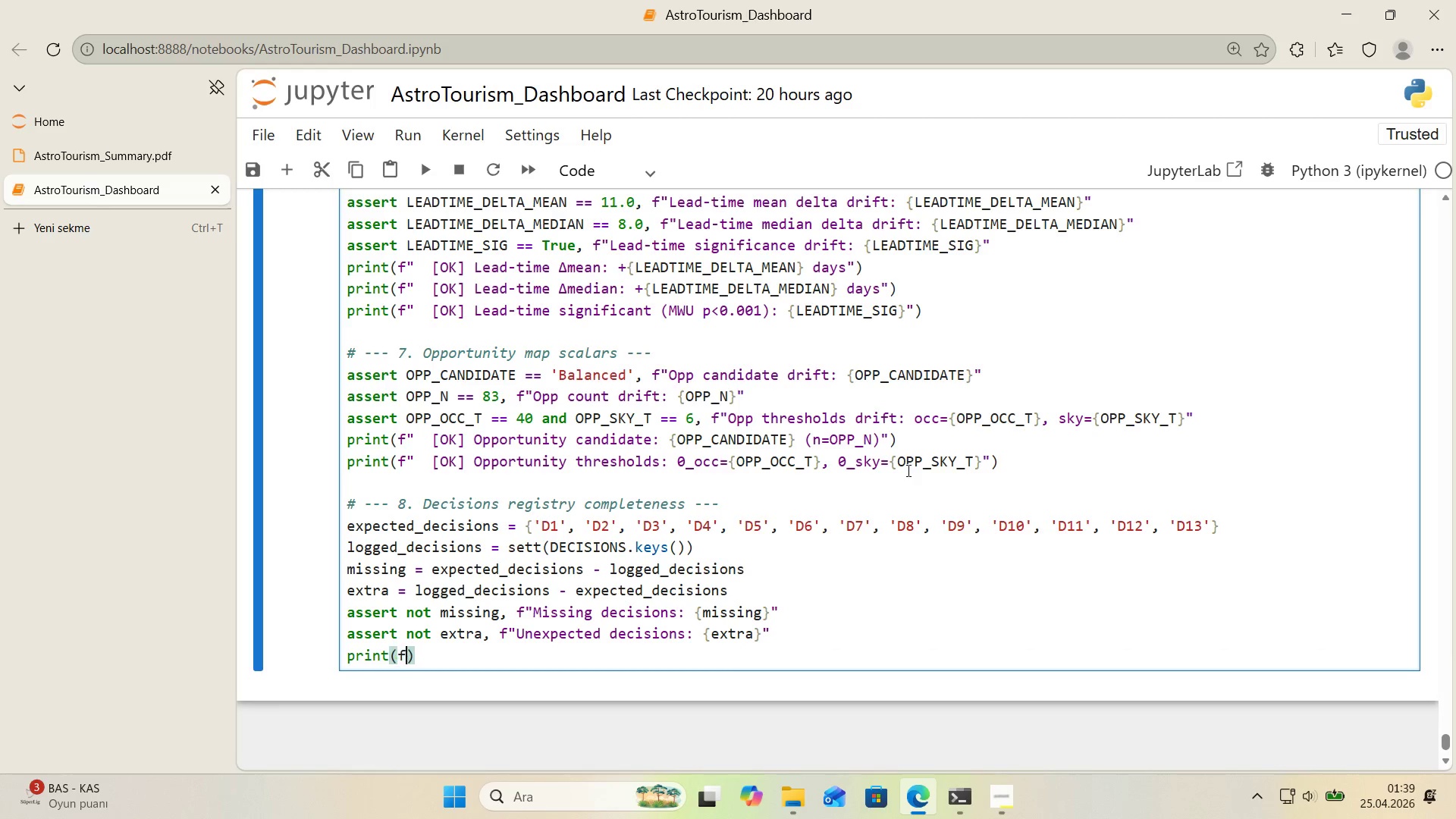 
 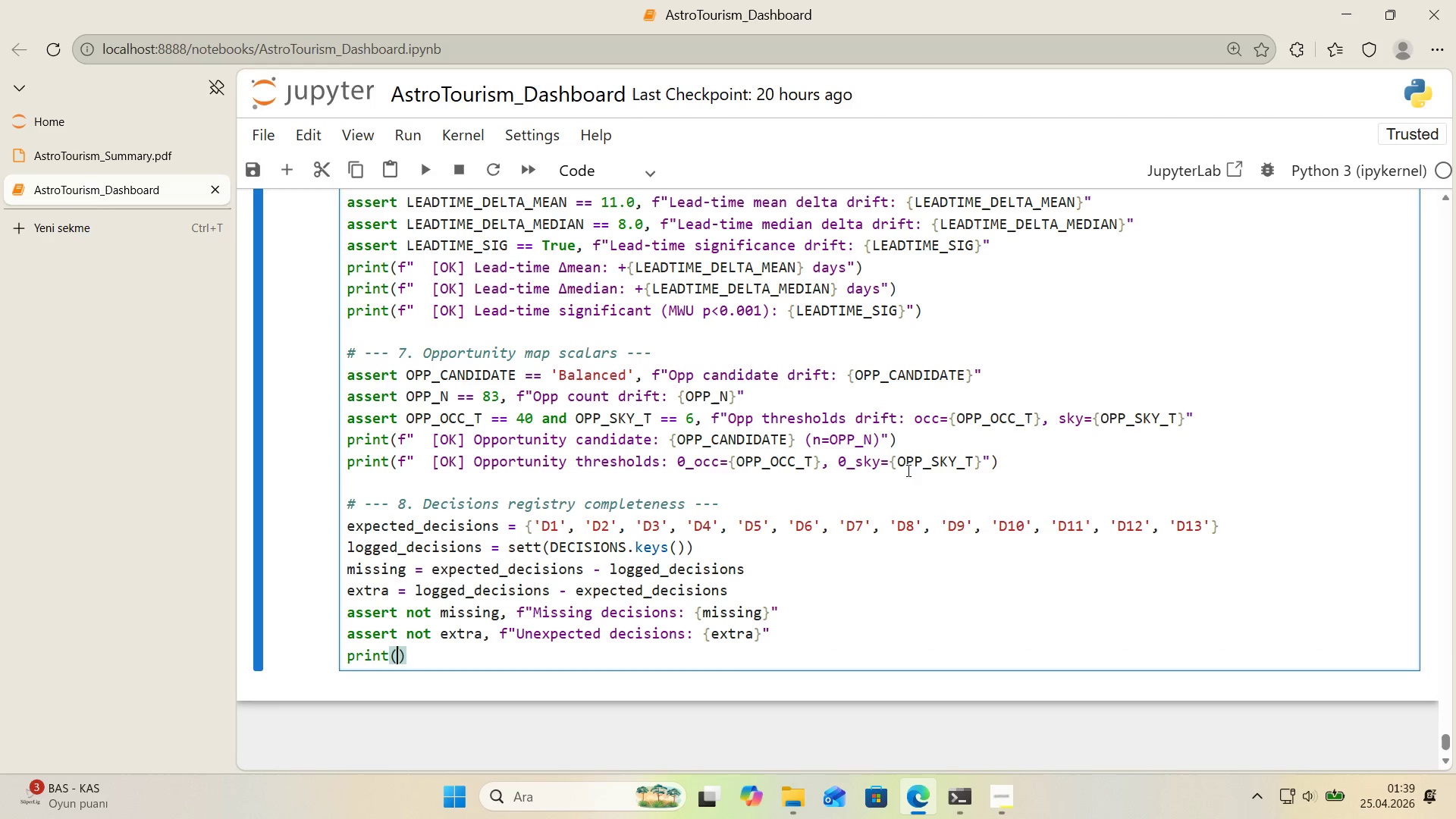 
key(ArrowLeft)
 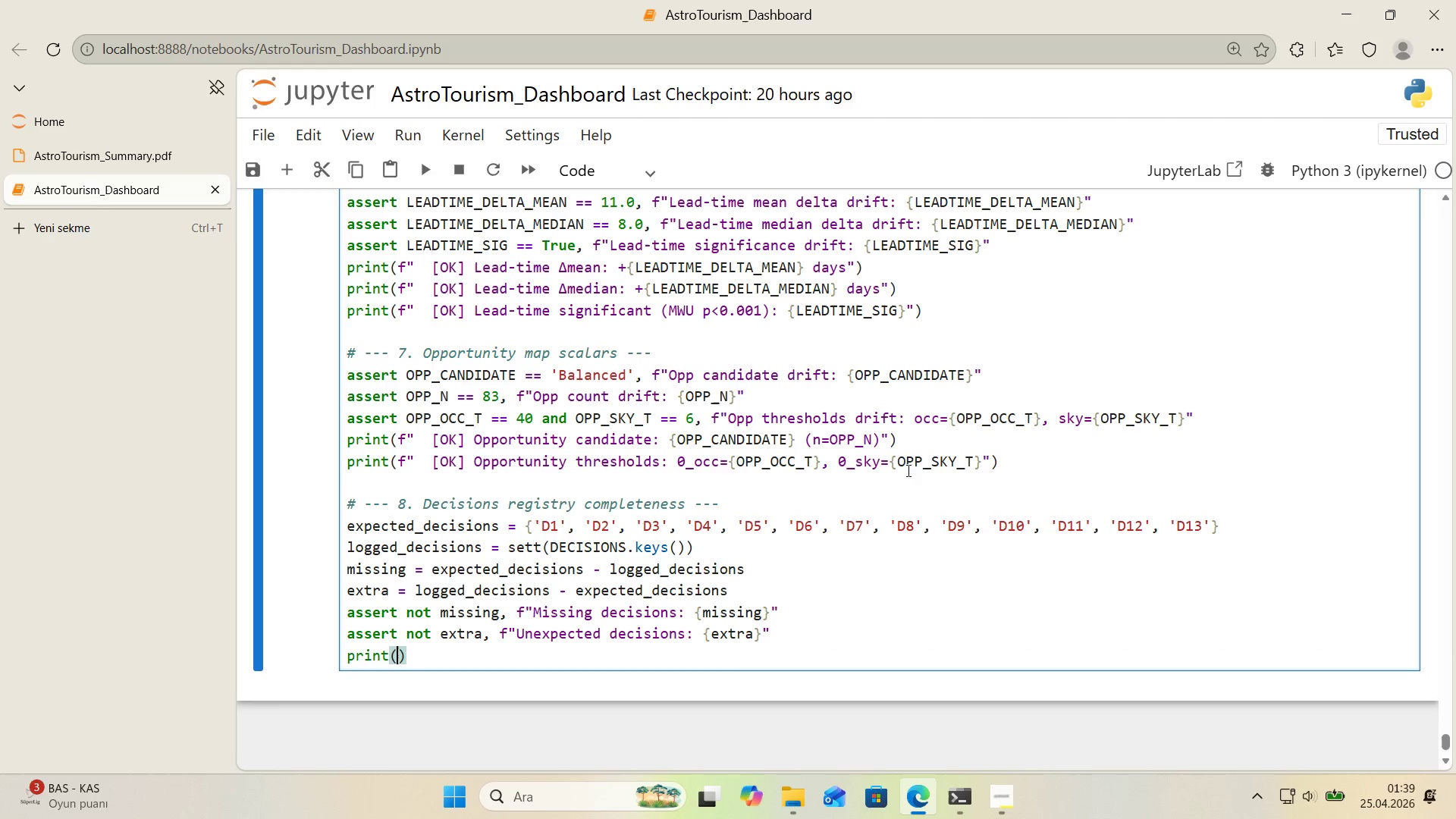 
key(F)
 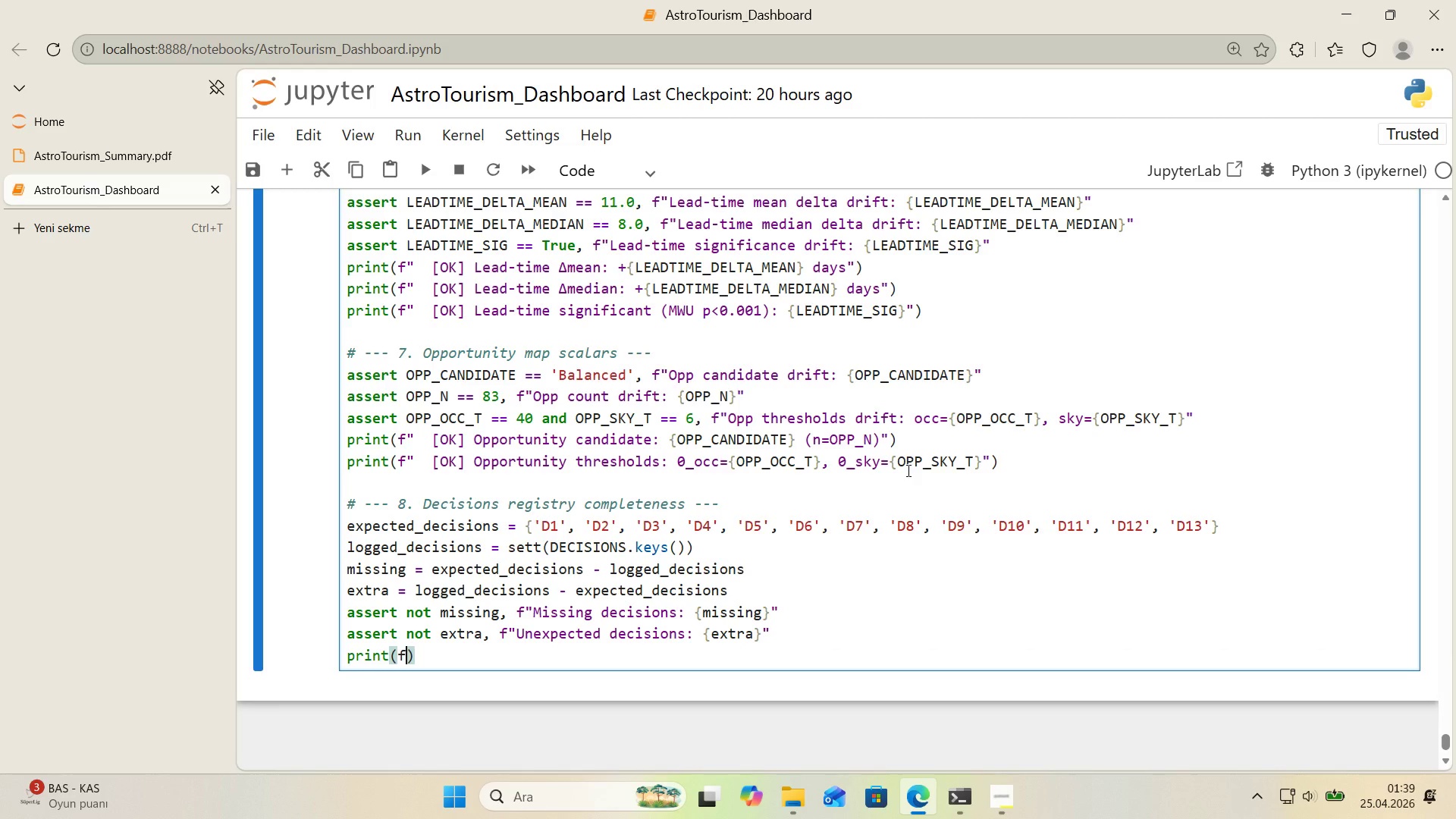 
key(Backquote)
 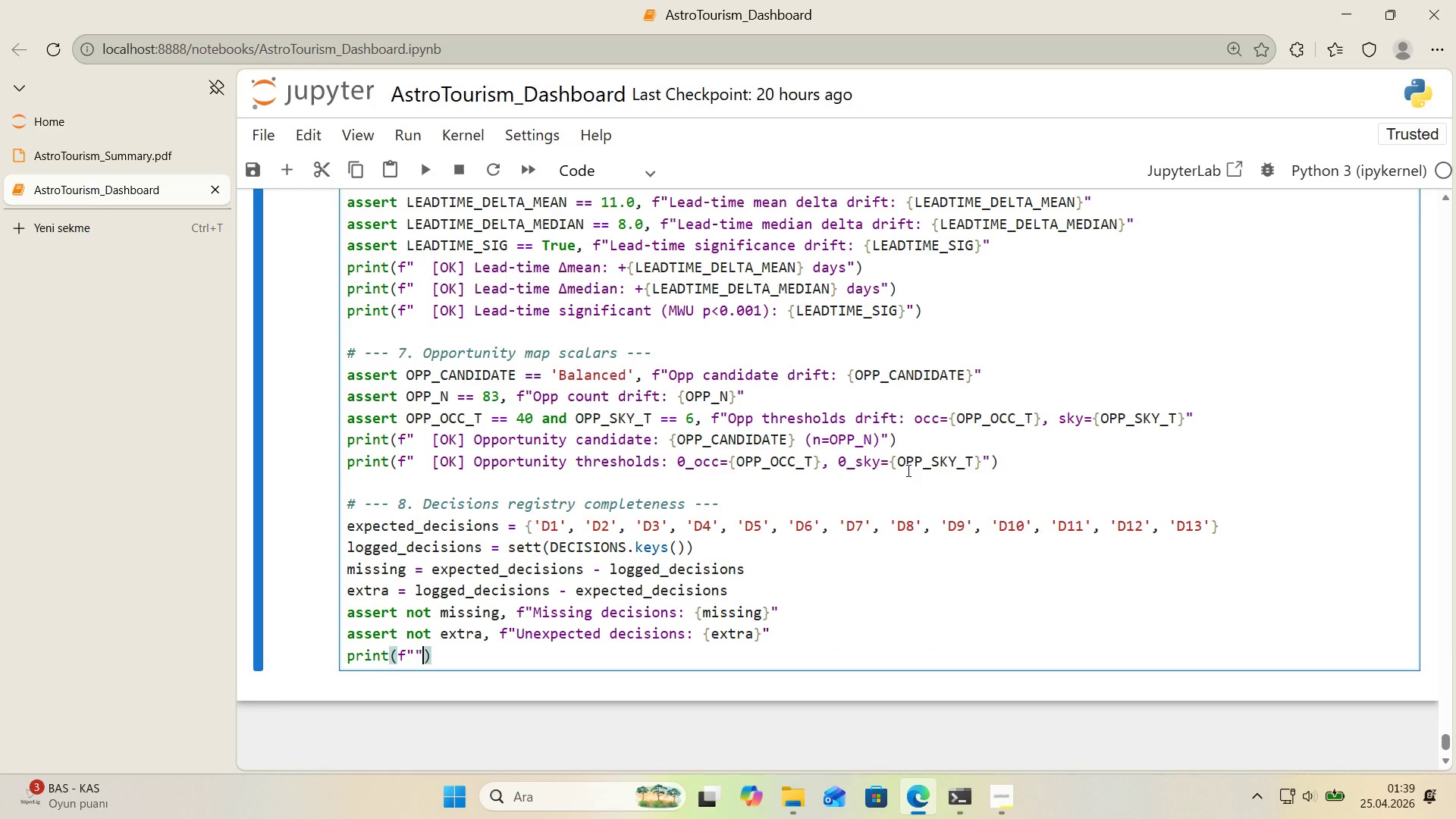 
key(Backquote)
 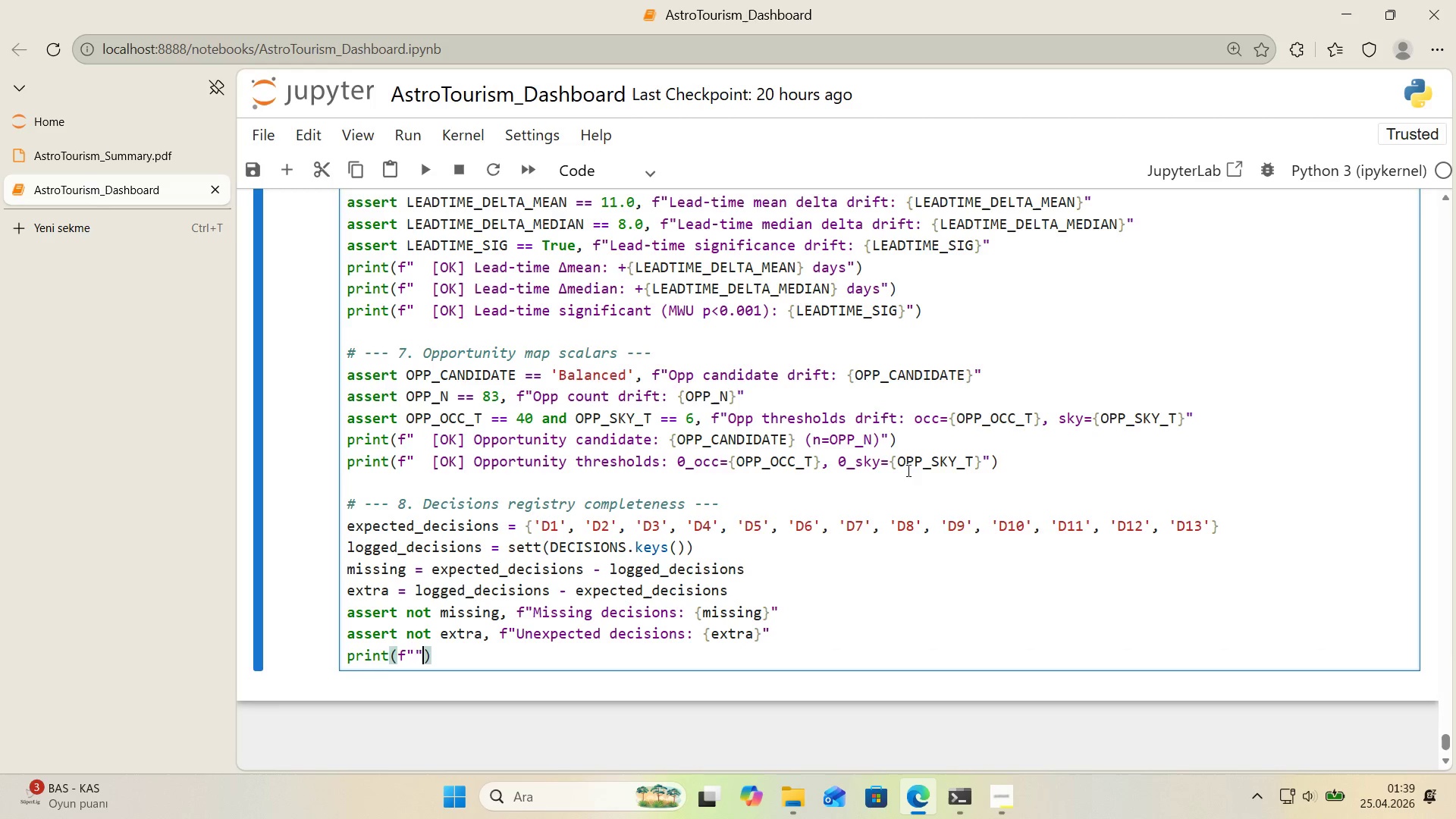 
key(Backquote)
 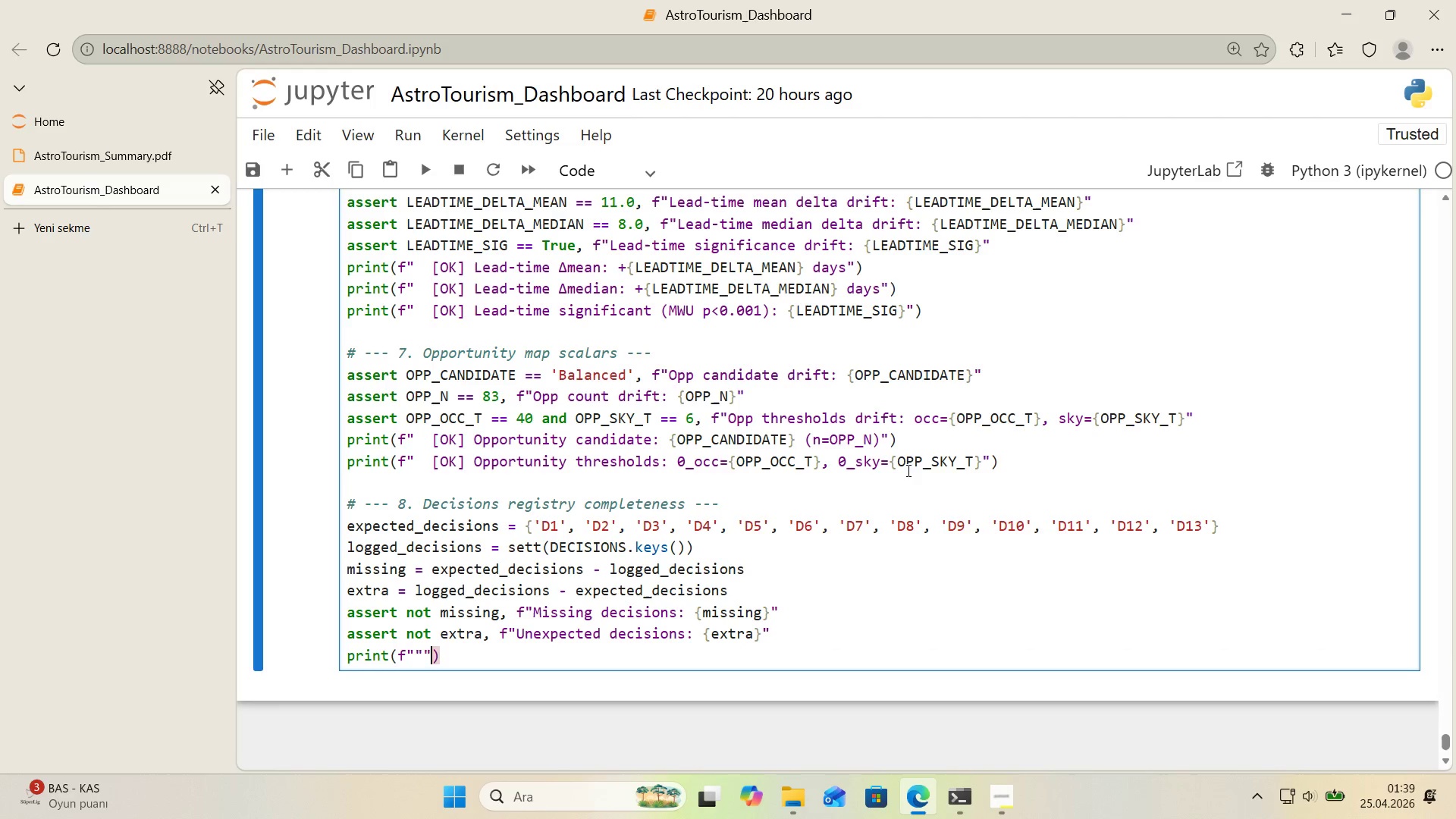 
key(ArrowLeft)
 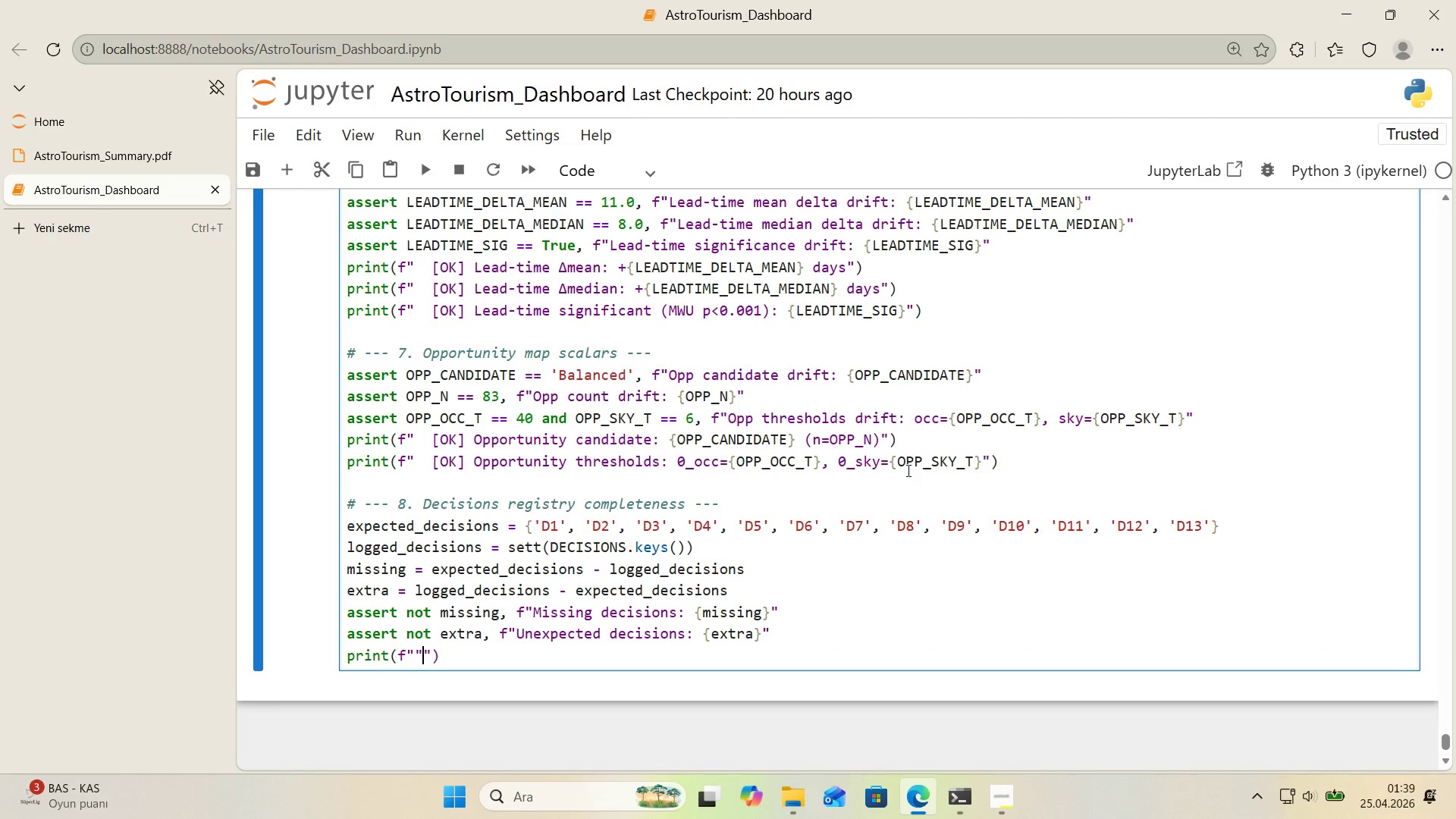 
key(Backspace)
 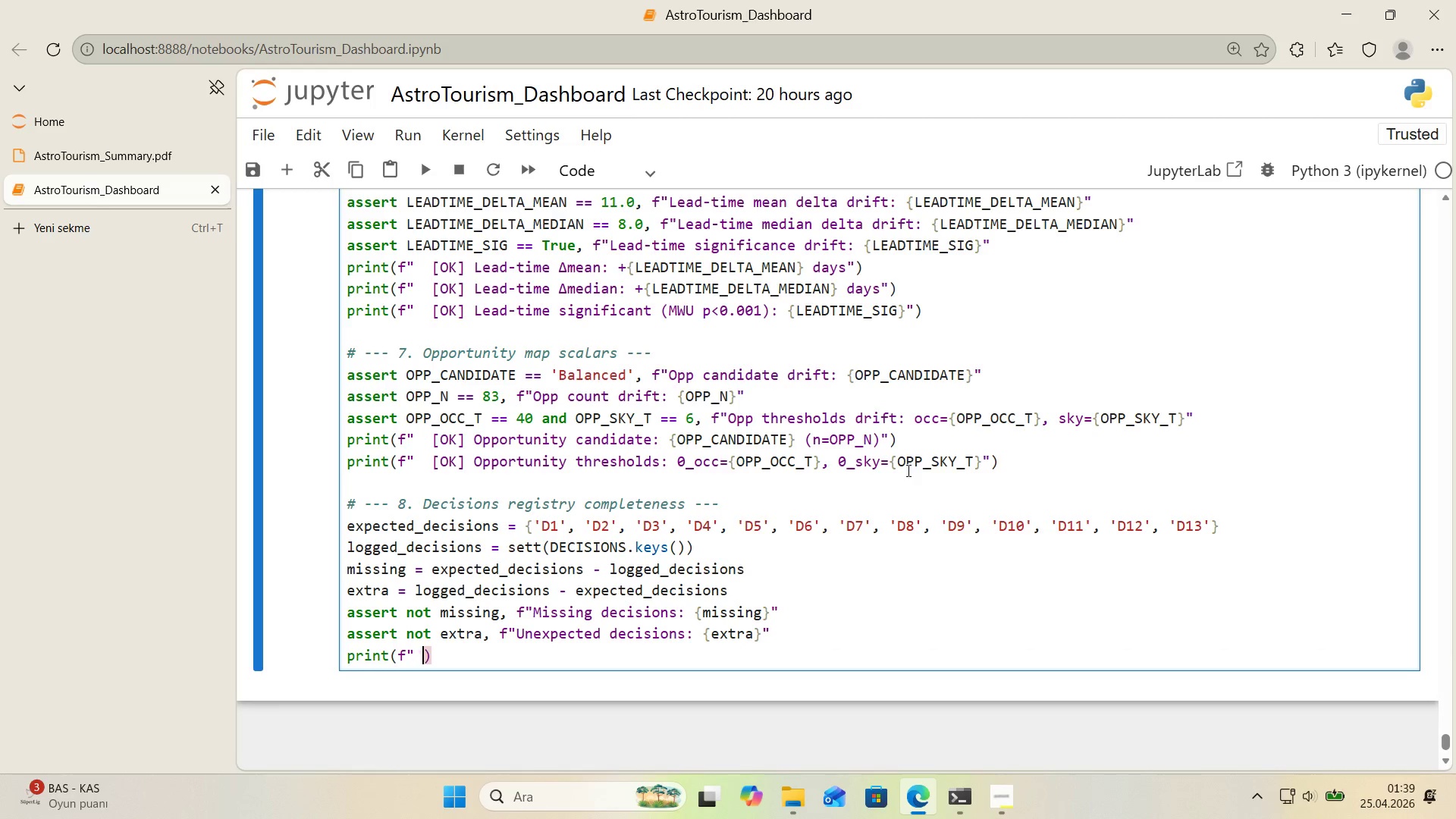 
key(Space)
 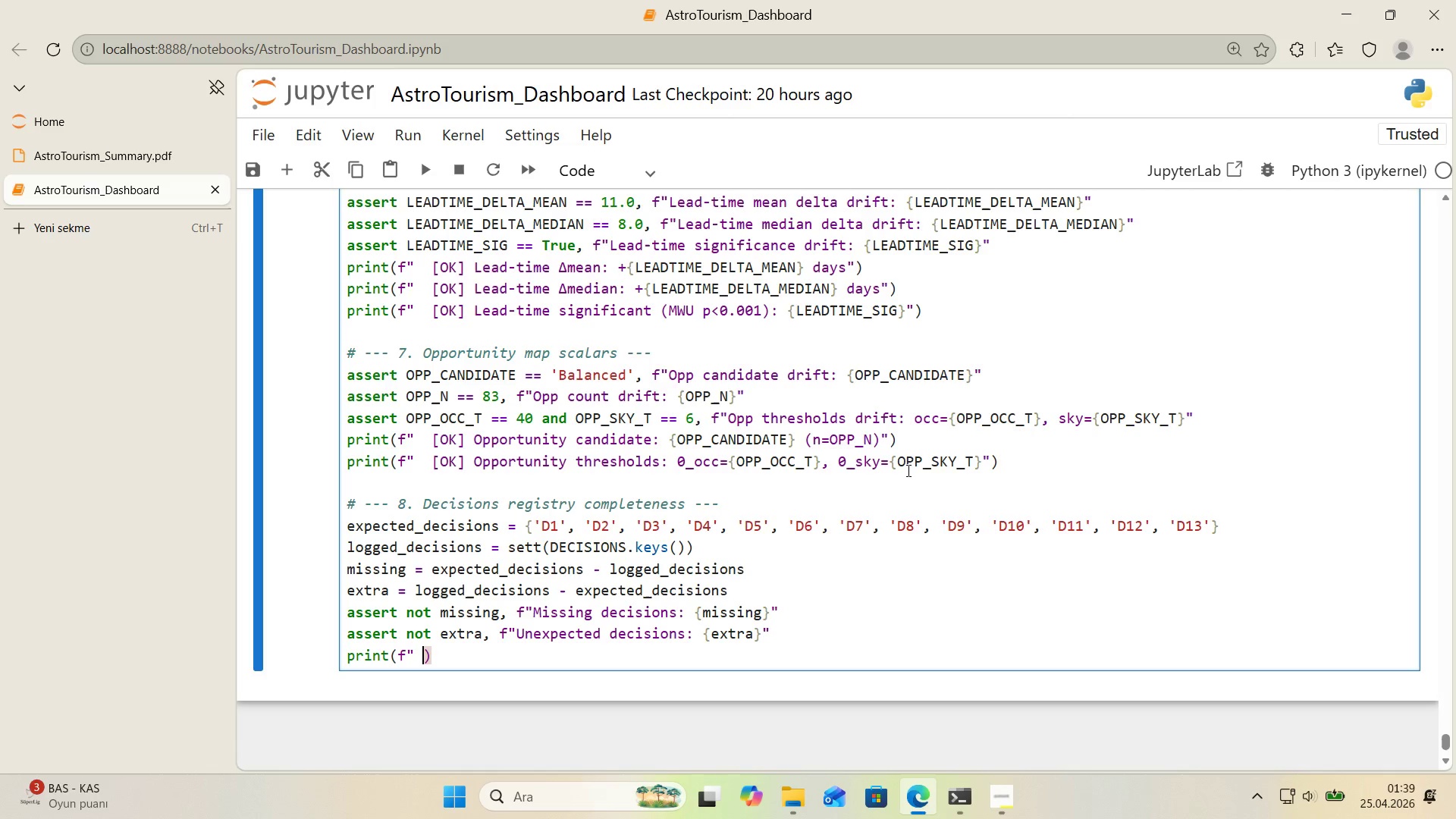 
key(Space)
 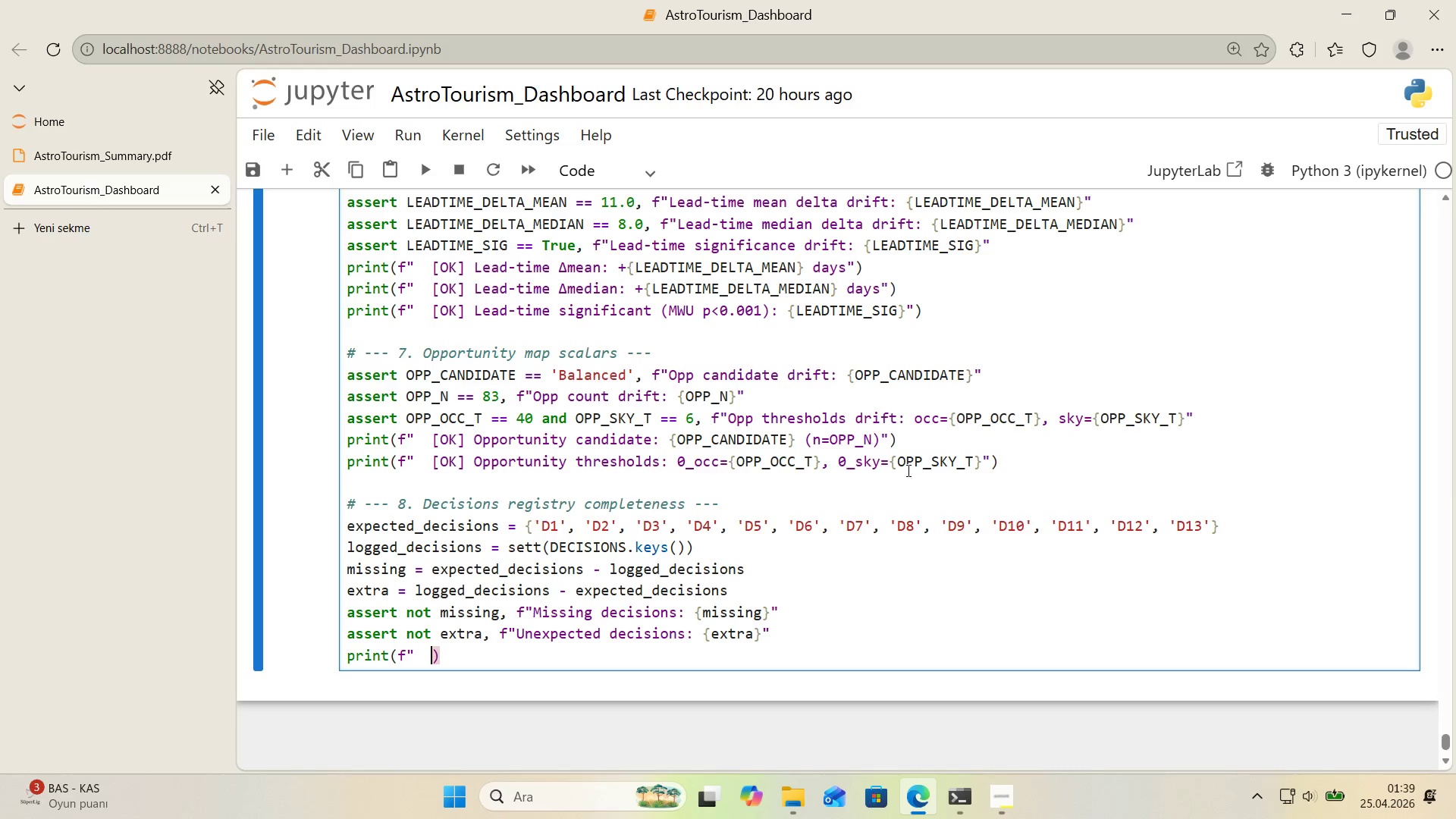 
key(CapsLock)
 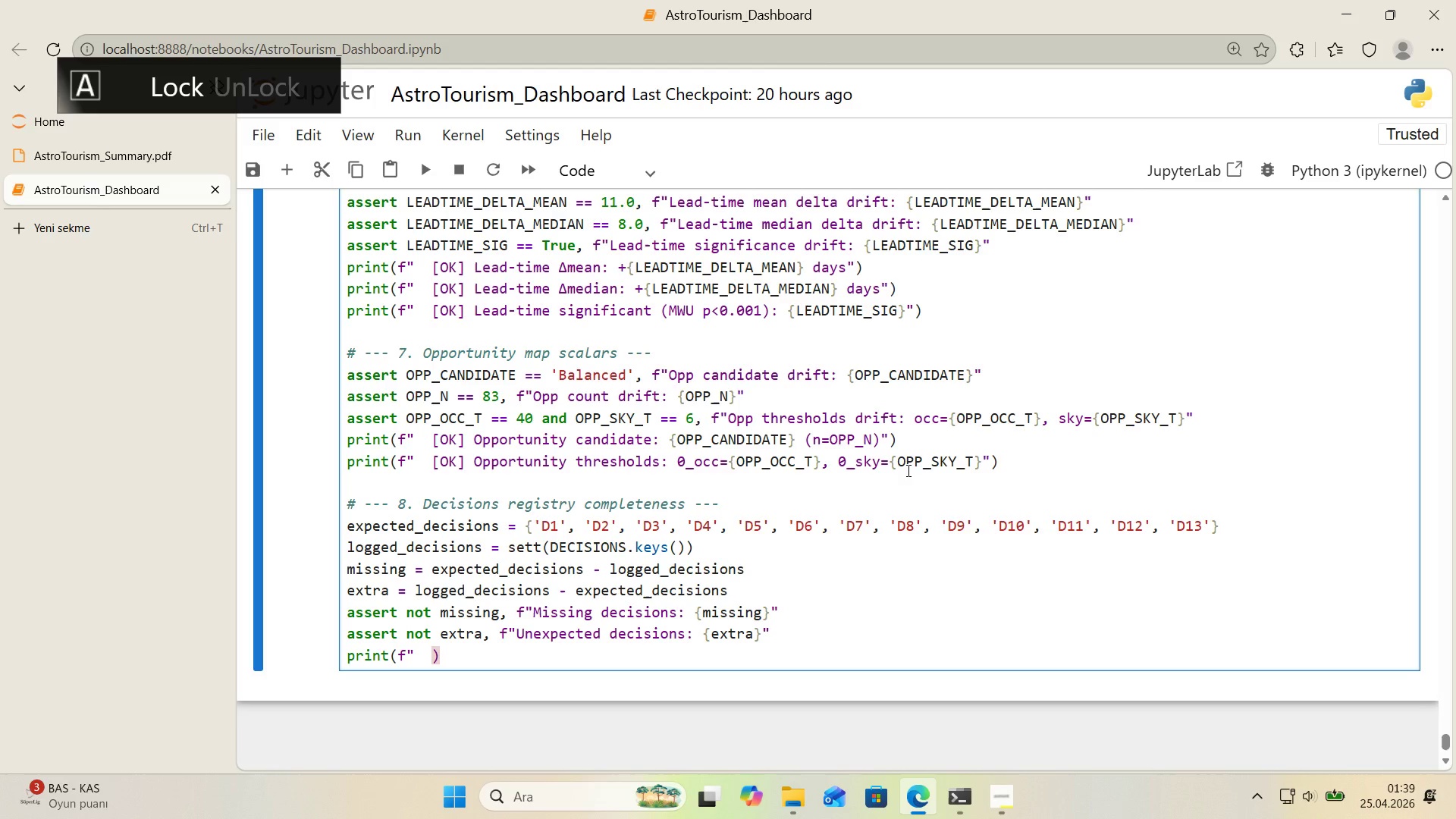 
key(Alt+Control+8)
 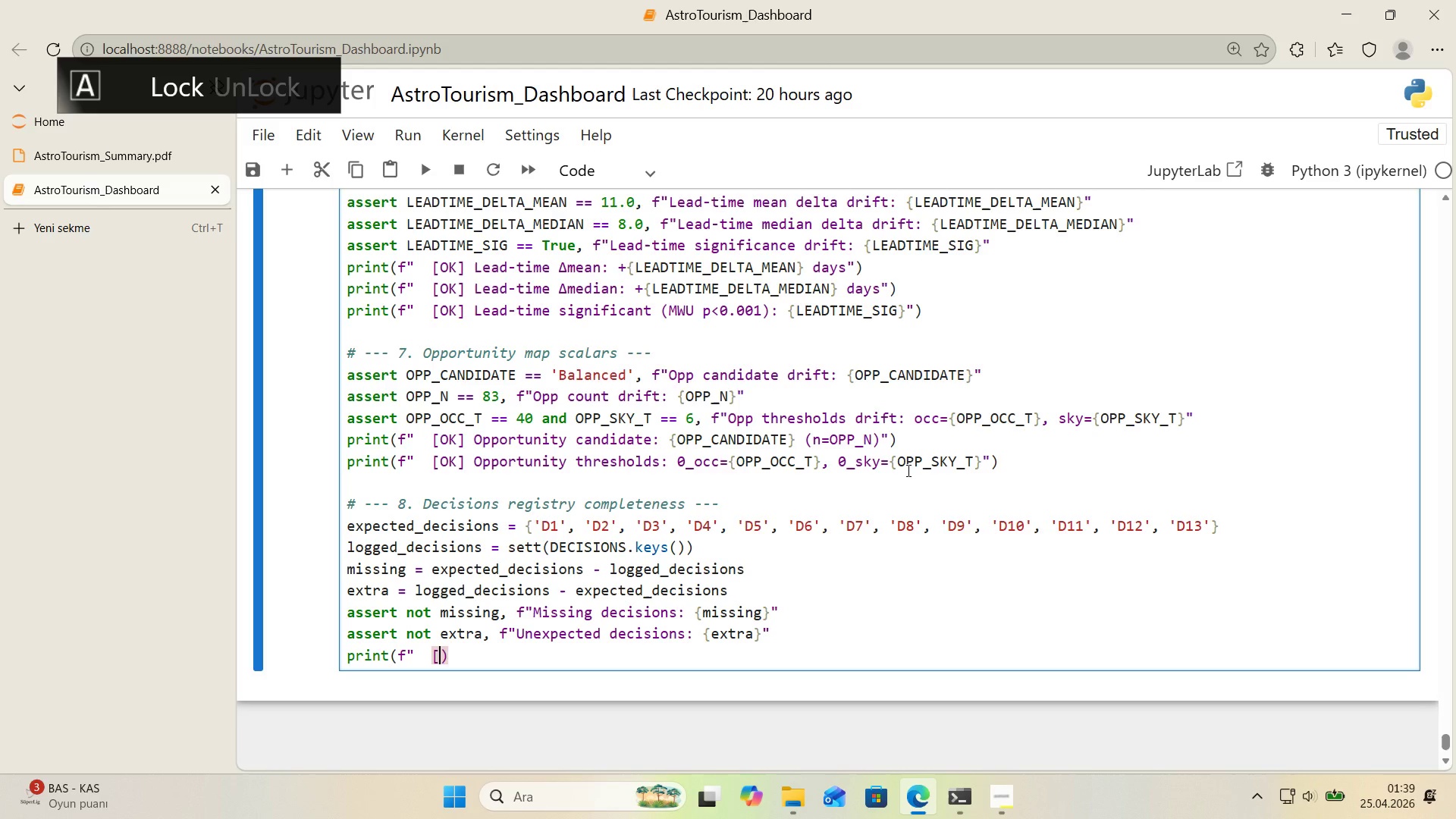 
key(Alt+Control+9)
 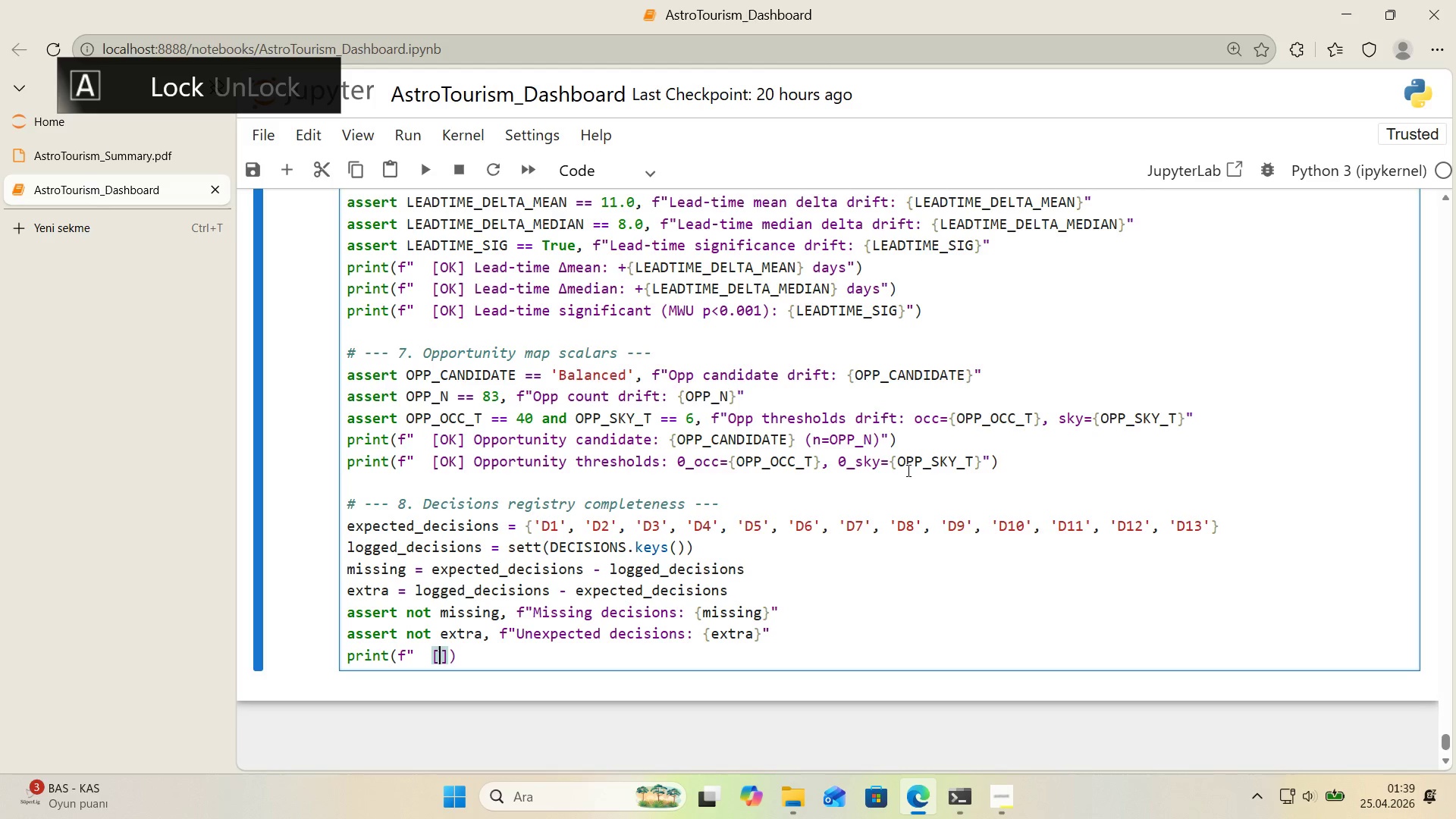 
key(ArrowLeft)
 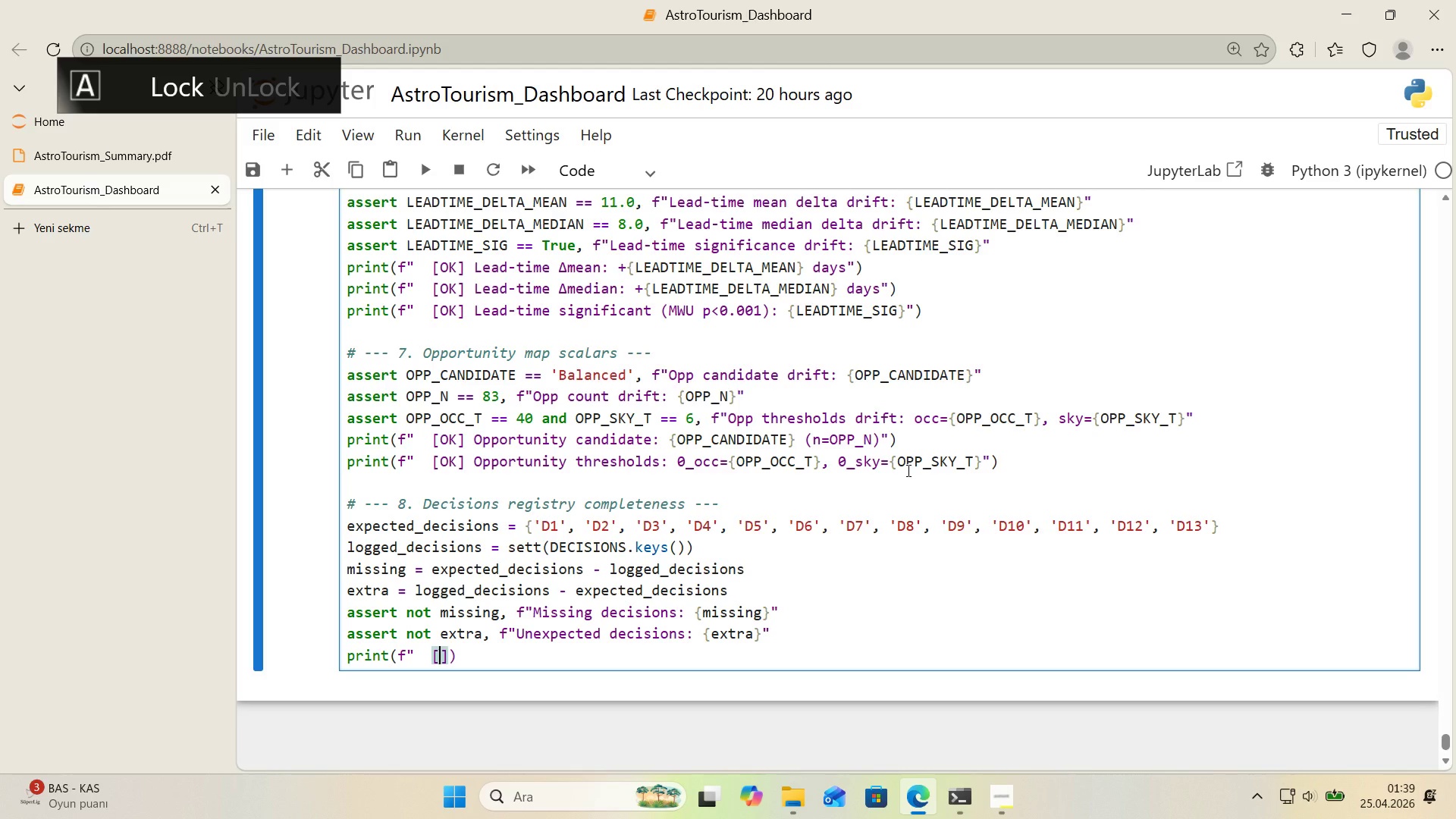 
type(KOO)
key(Backspace)
key(Backspace)
key(Backspace)
type(OK)
 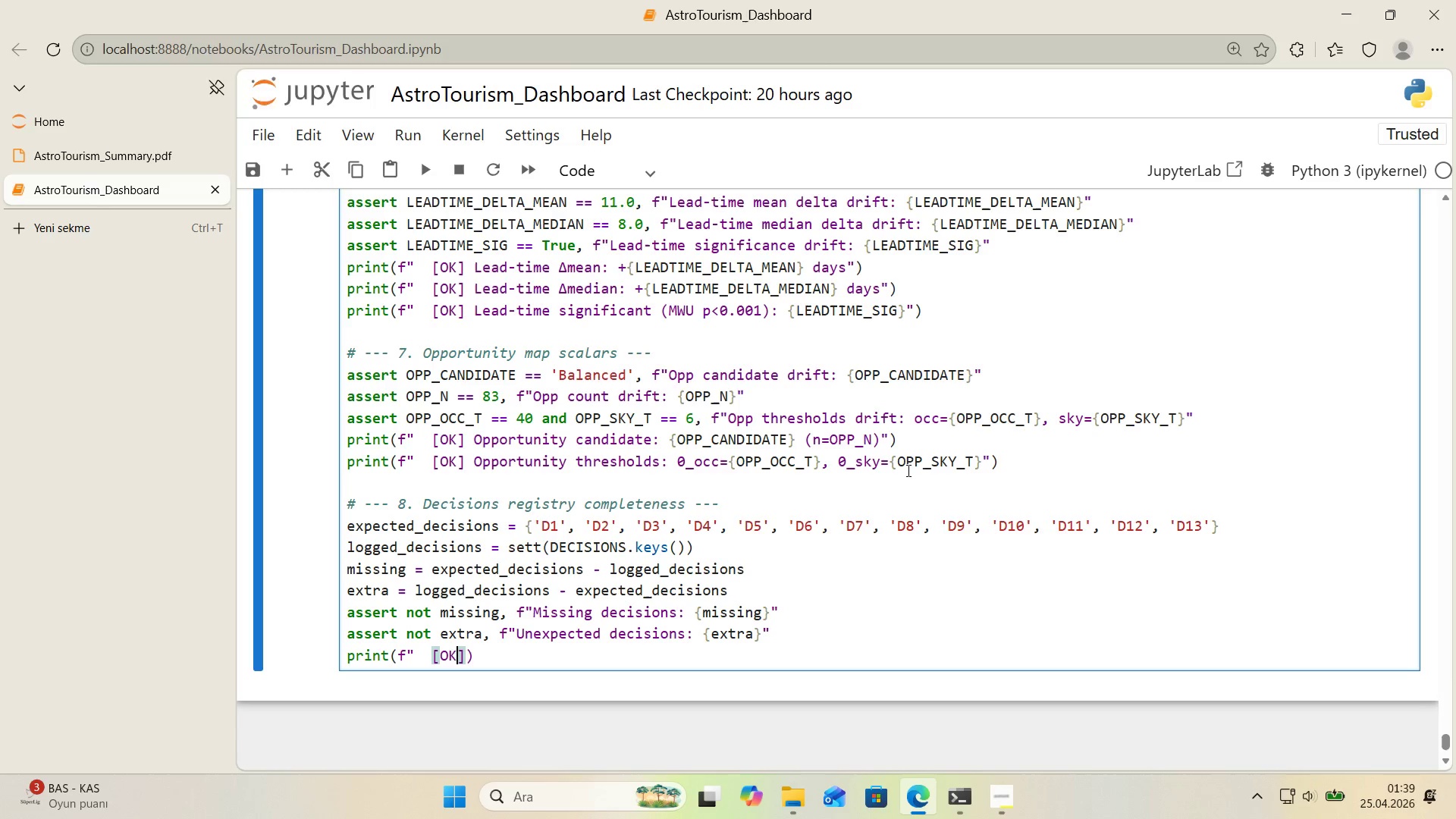 
key(ArrowRight)
 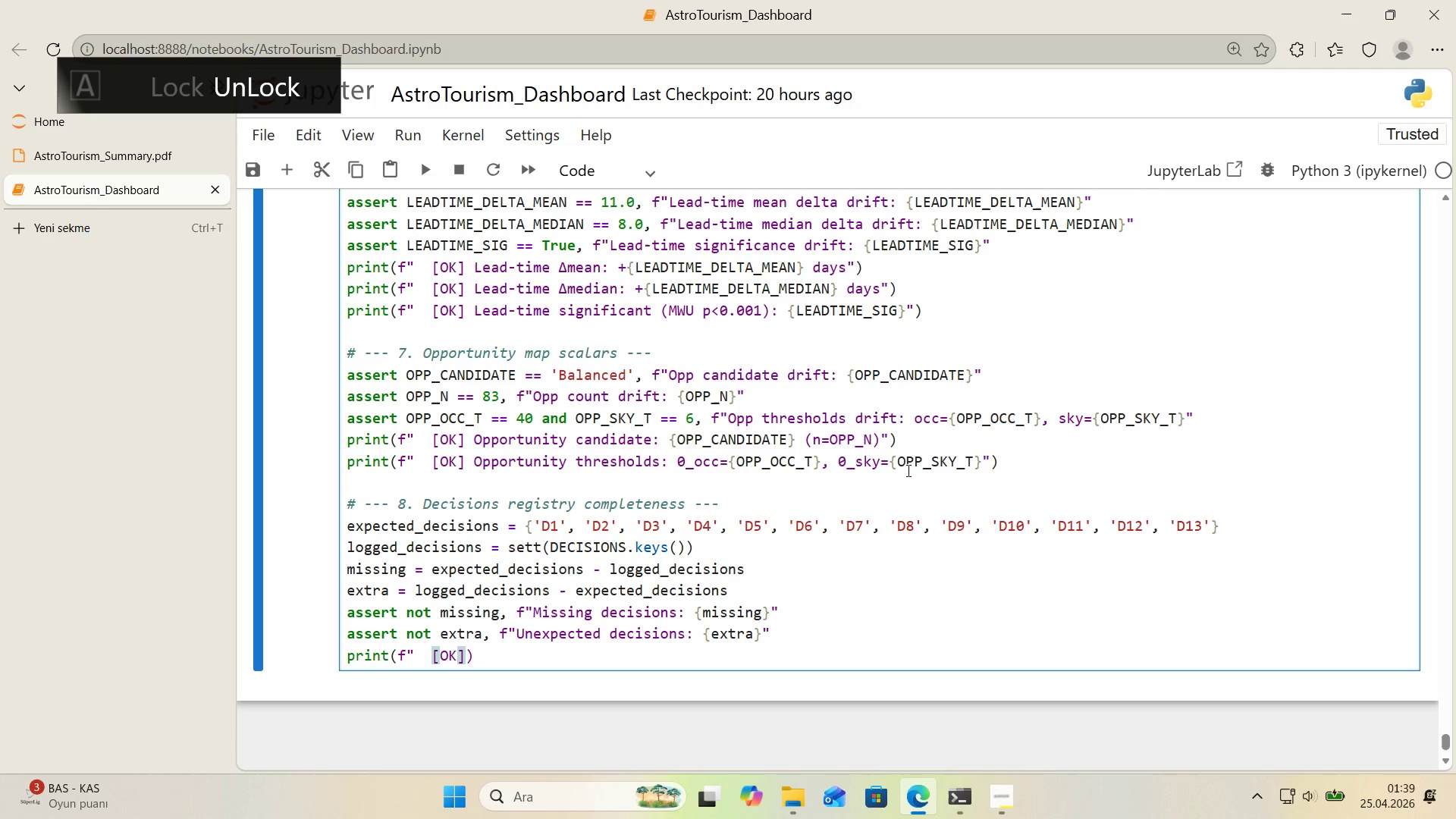 
type( Dec's'ons reg'stry complete> )
 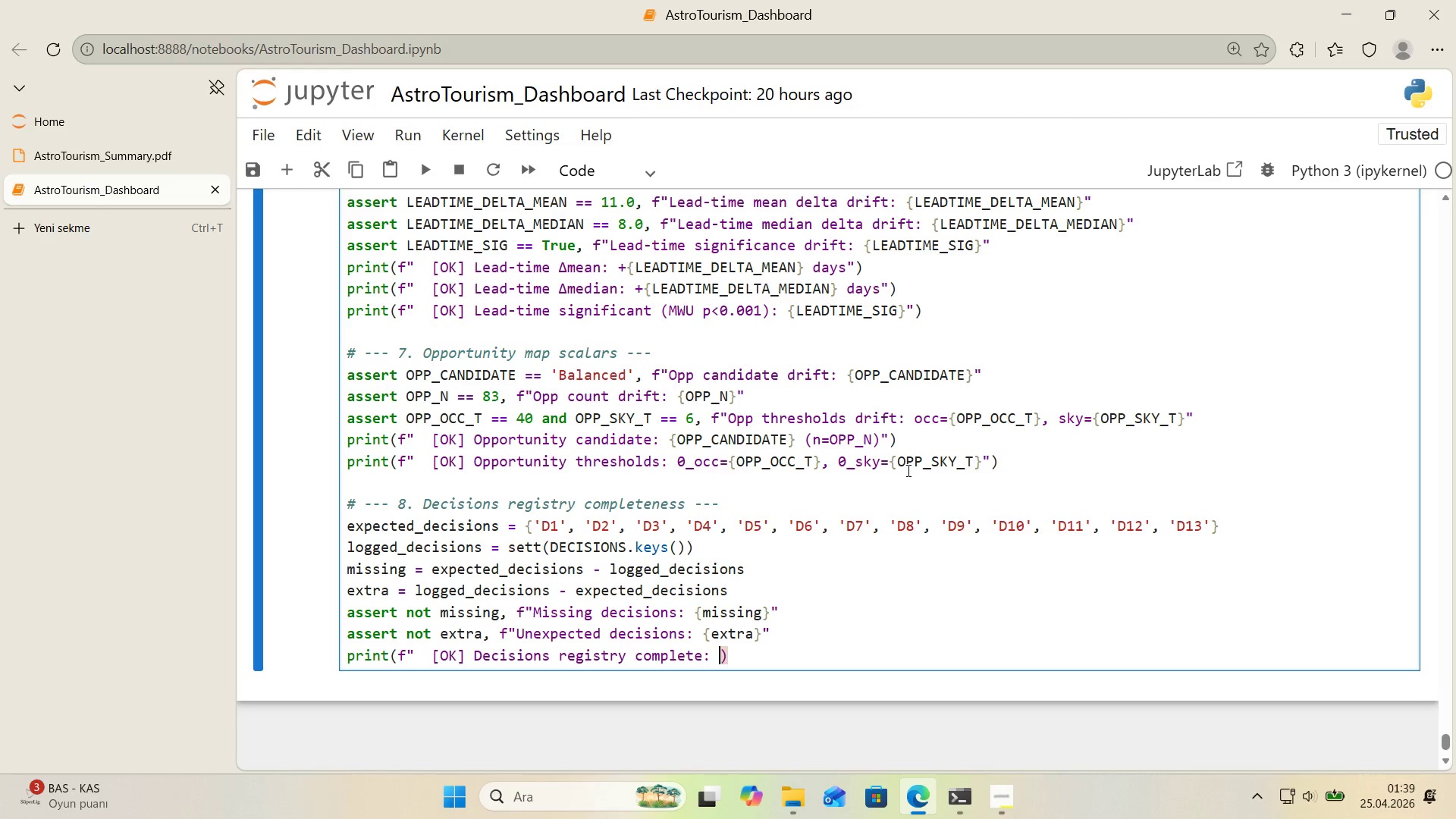 
key(Alt+Control+7)
 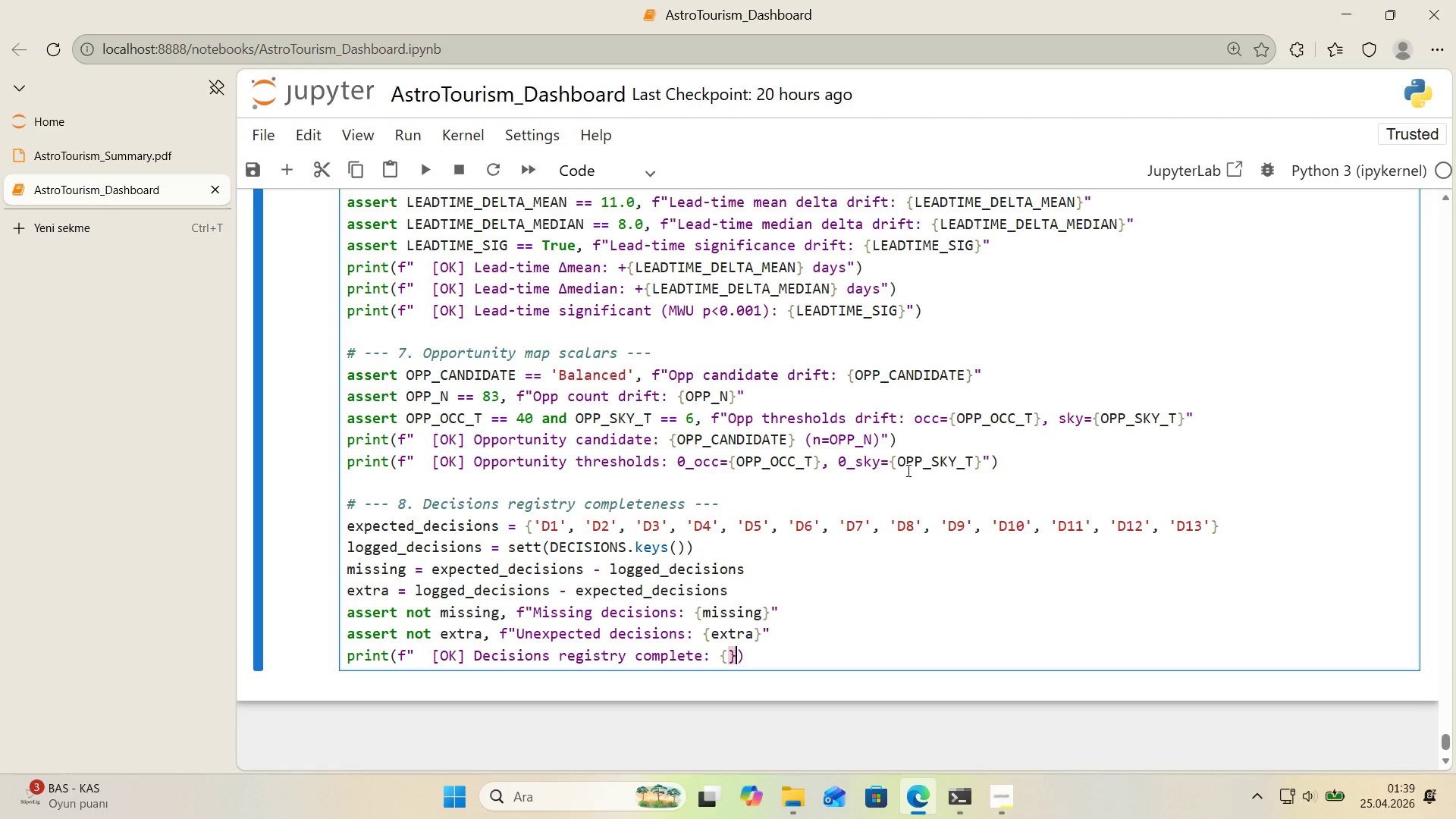 
key(Alt+Control+0)
 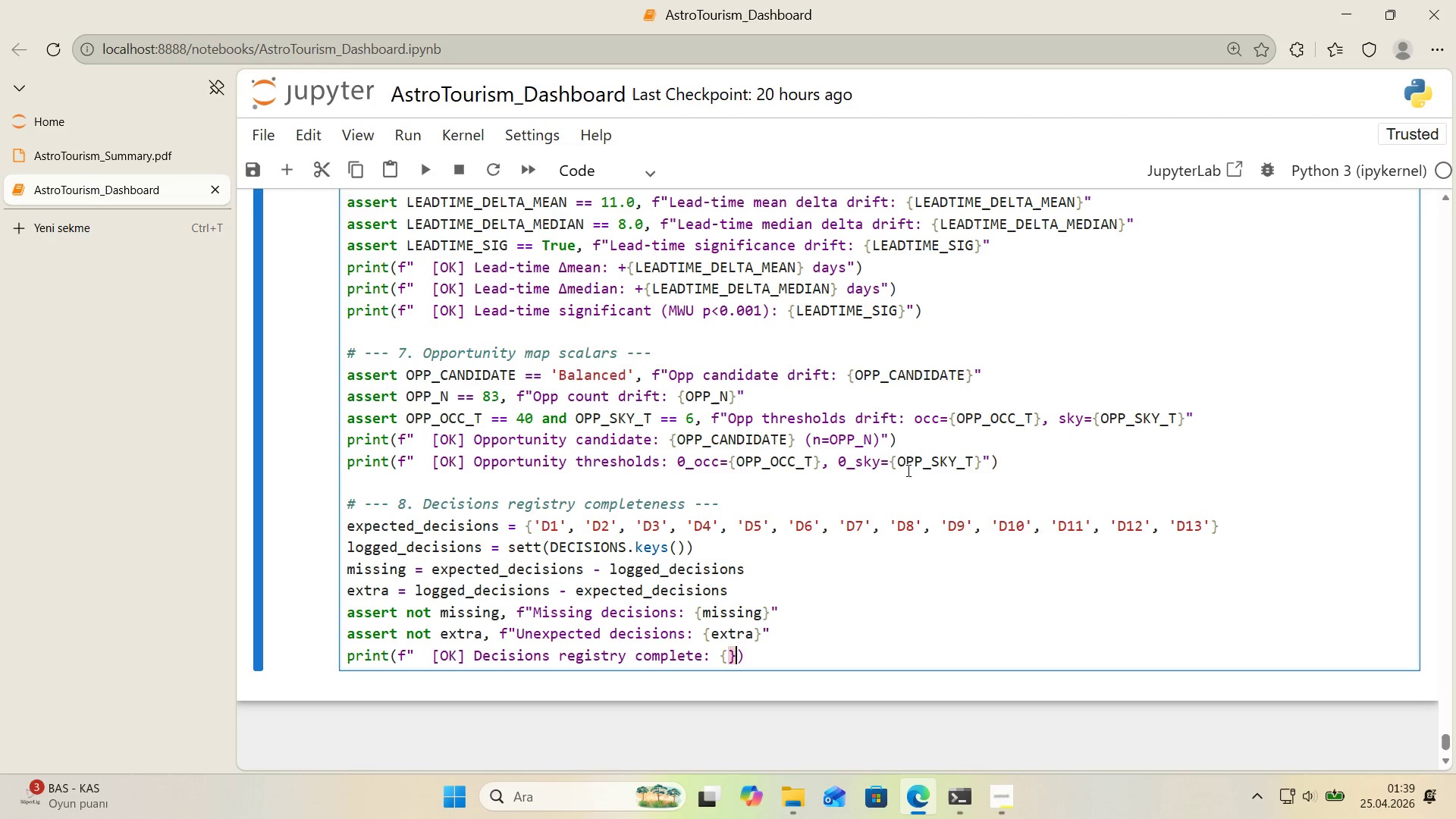 
key(ArrowLeft)
 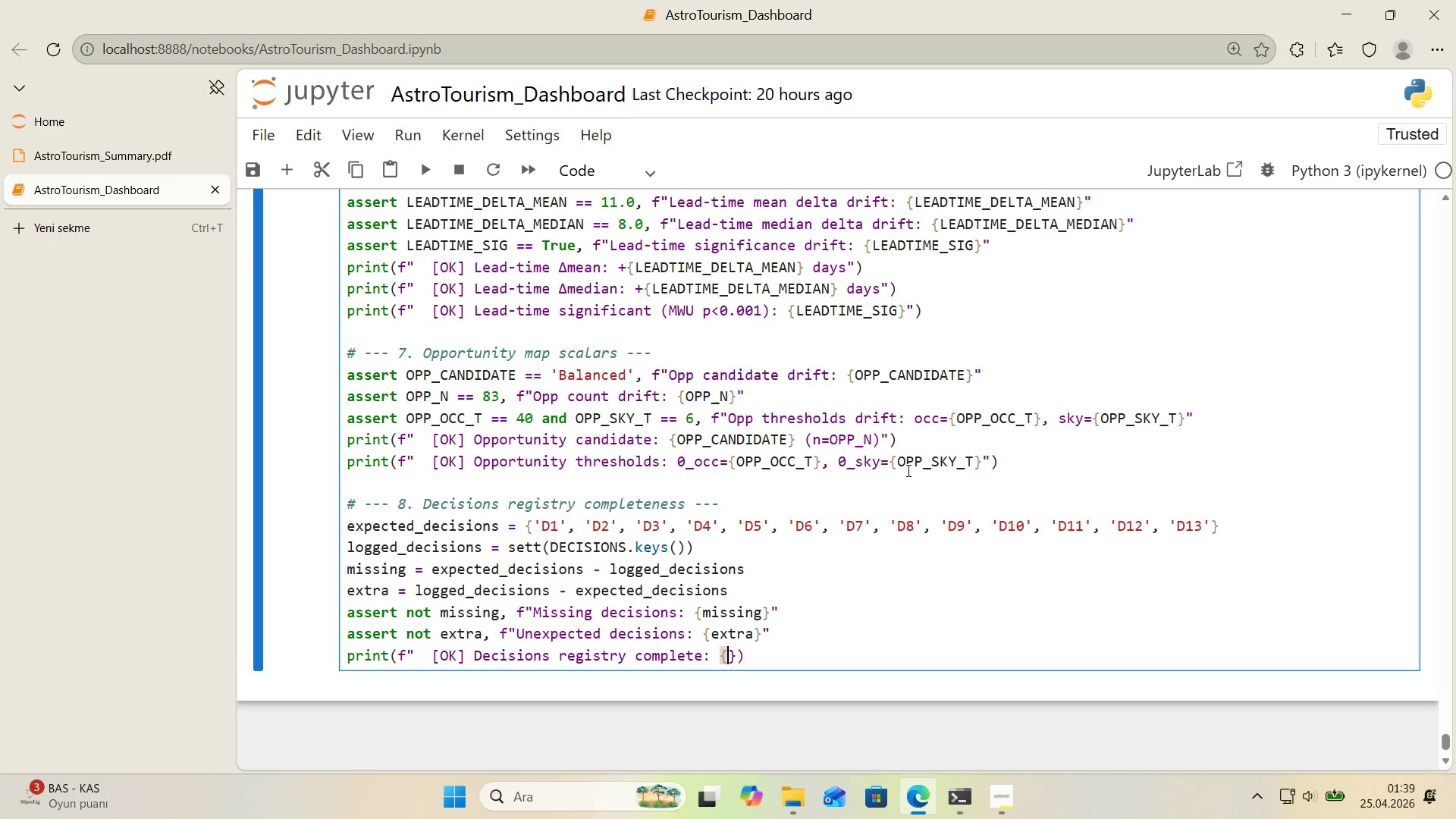 
type(len*()
 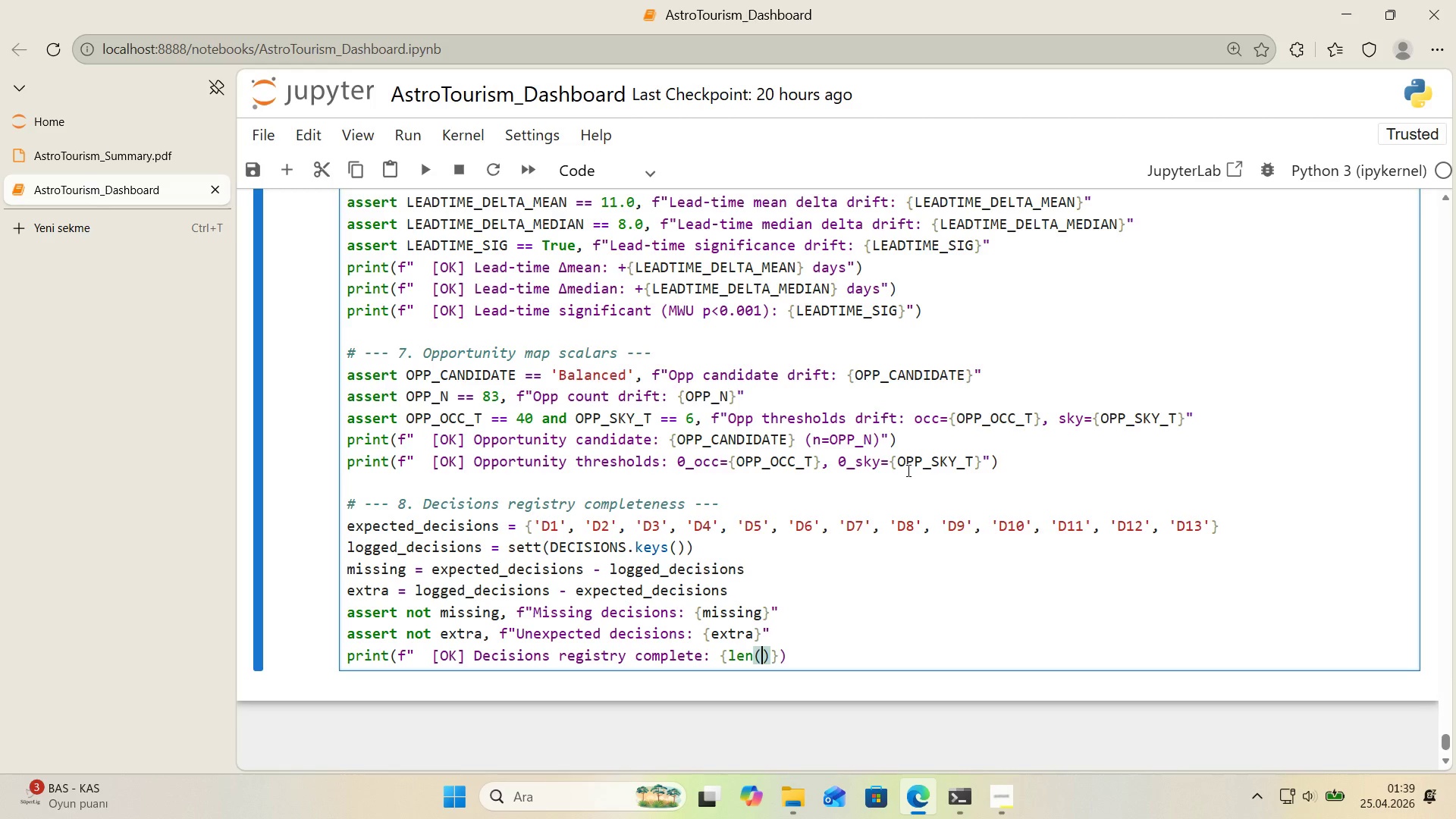 
 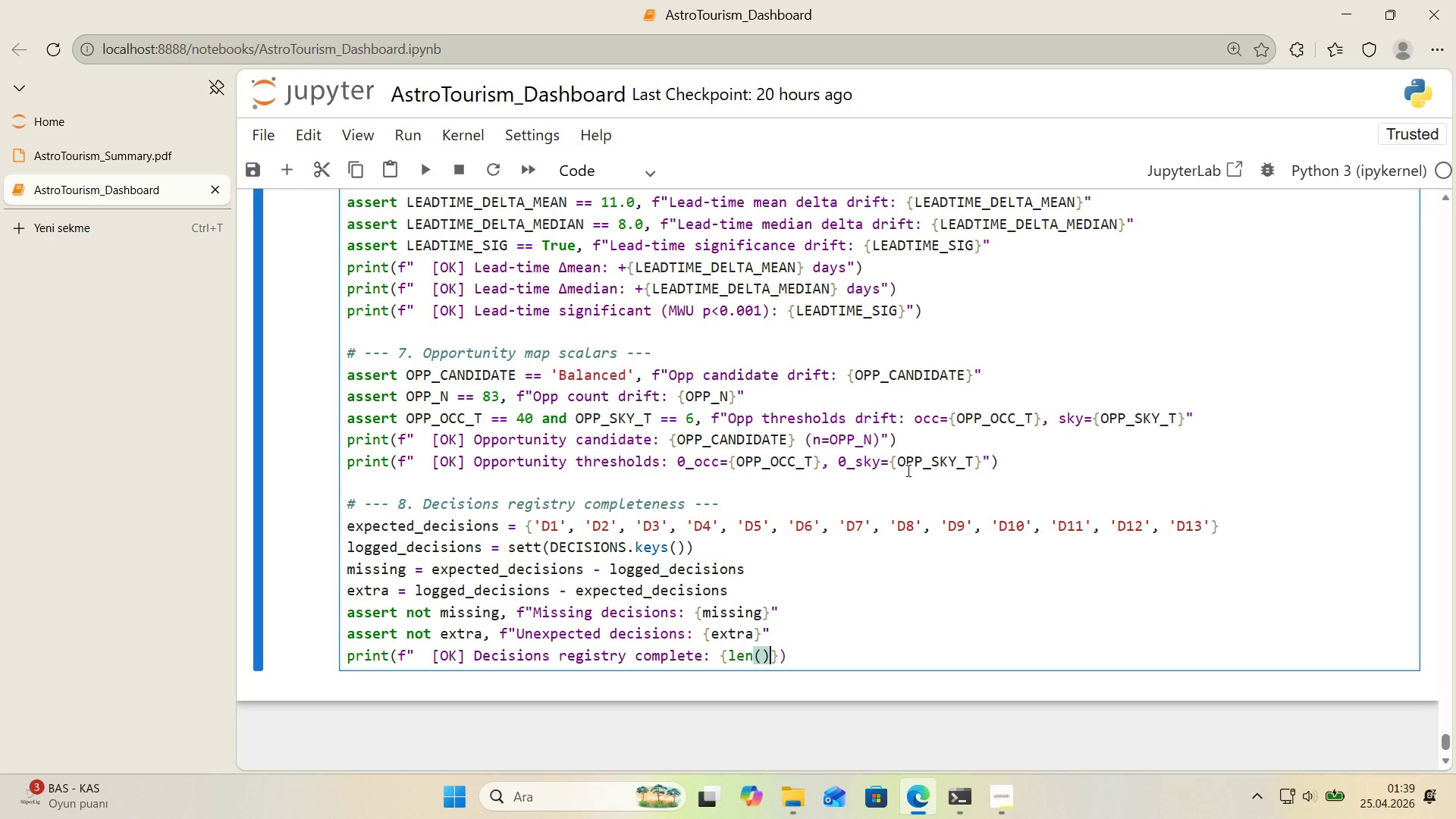 
key(ArrowLeft)
 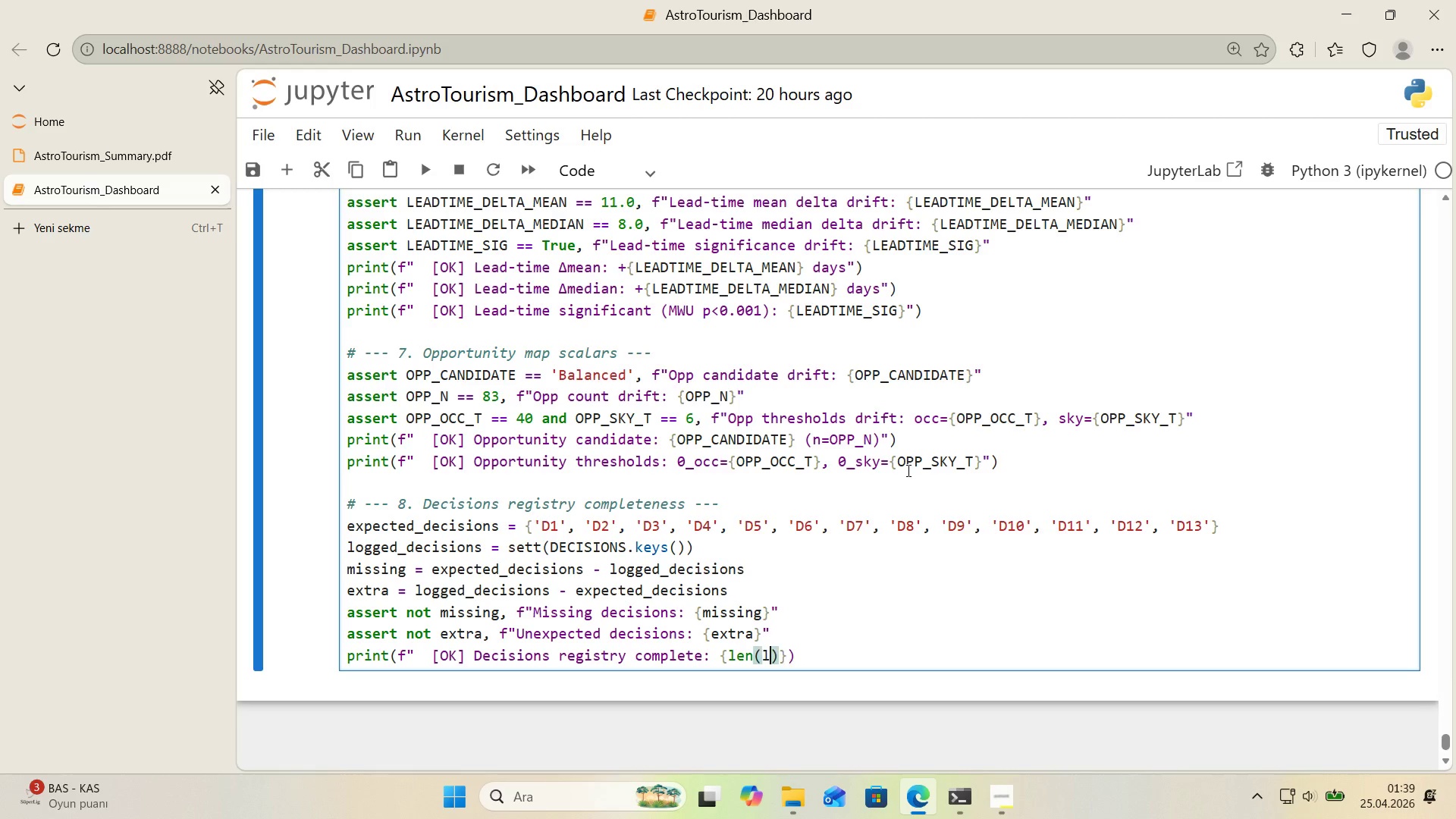 
type(logged_dec's'ons)
 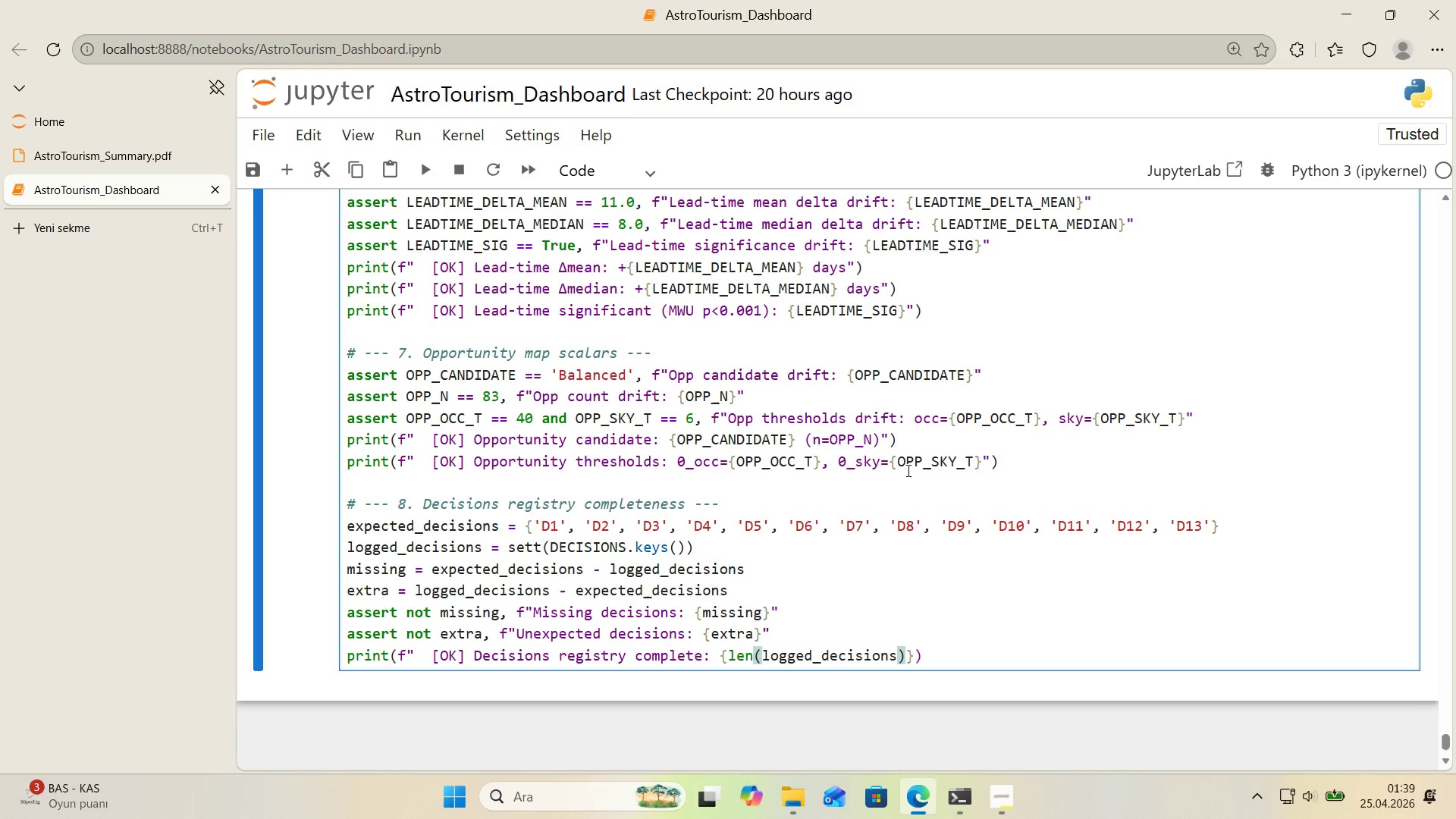 
key(ArrowRight)
 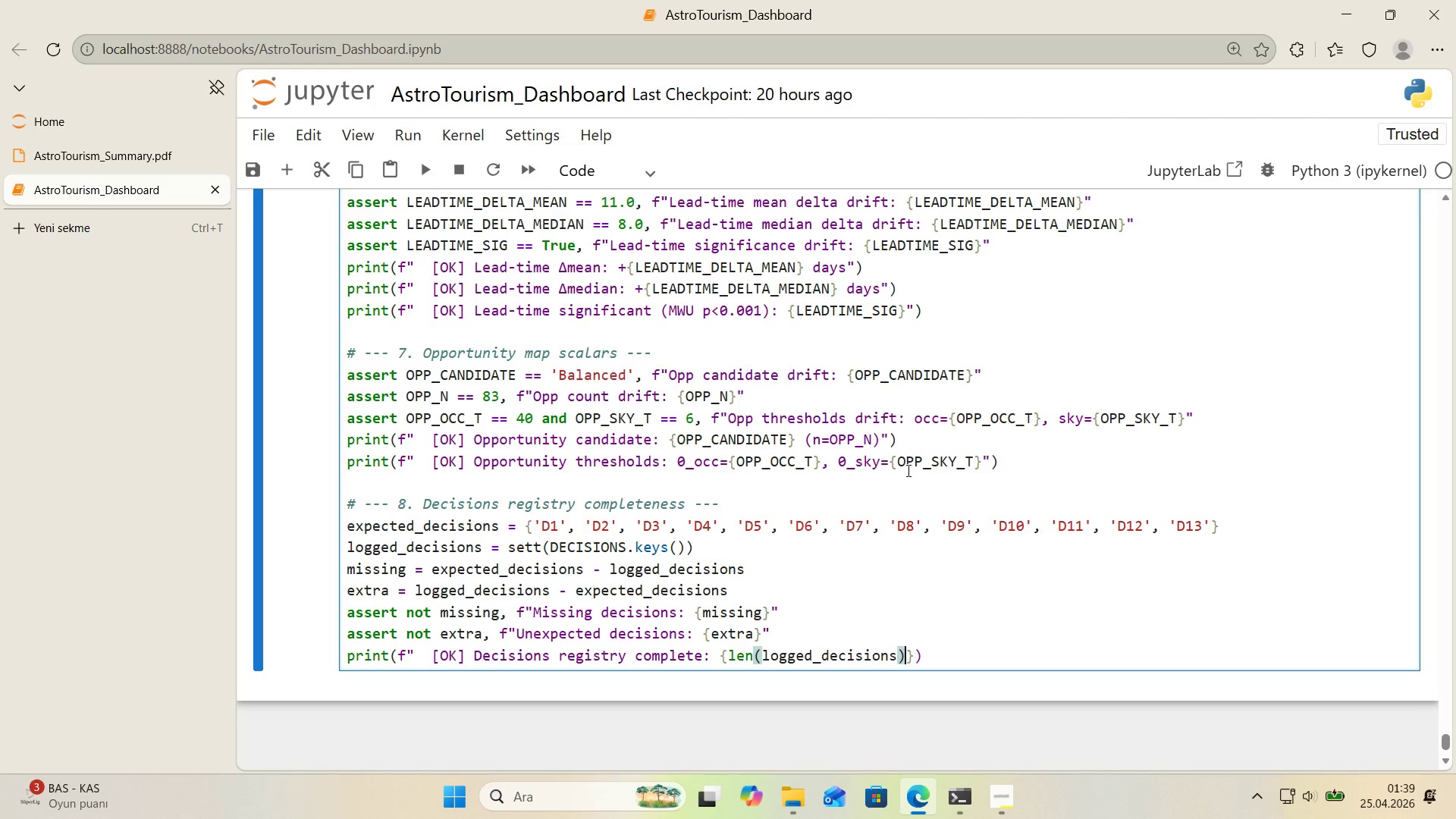 
key(ArrowRight)
 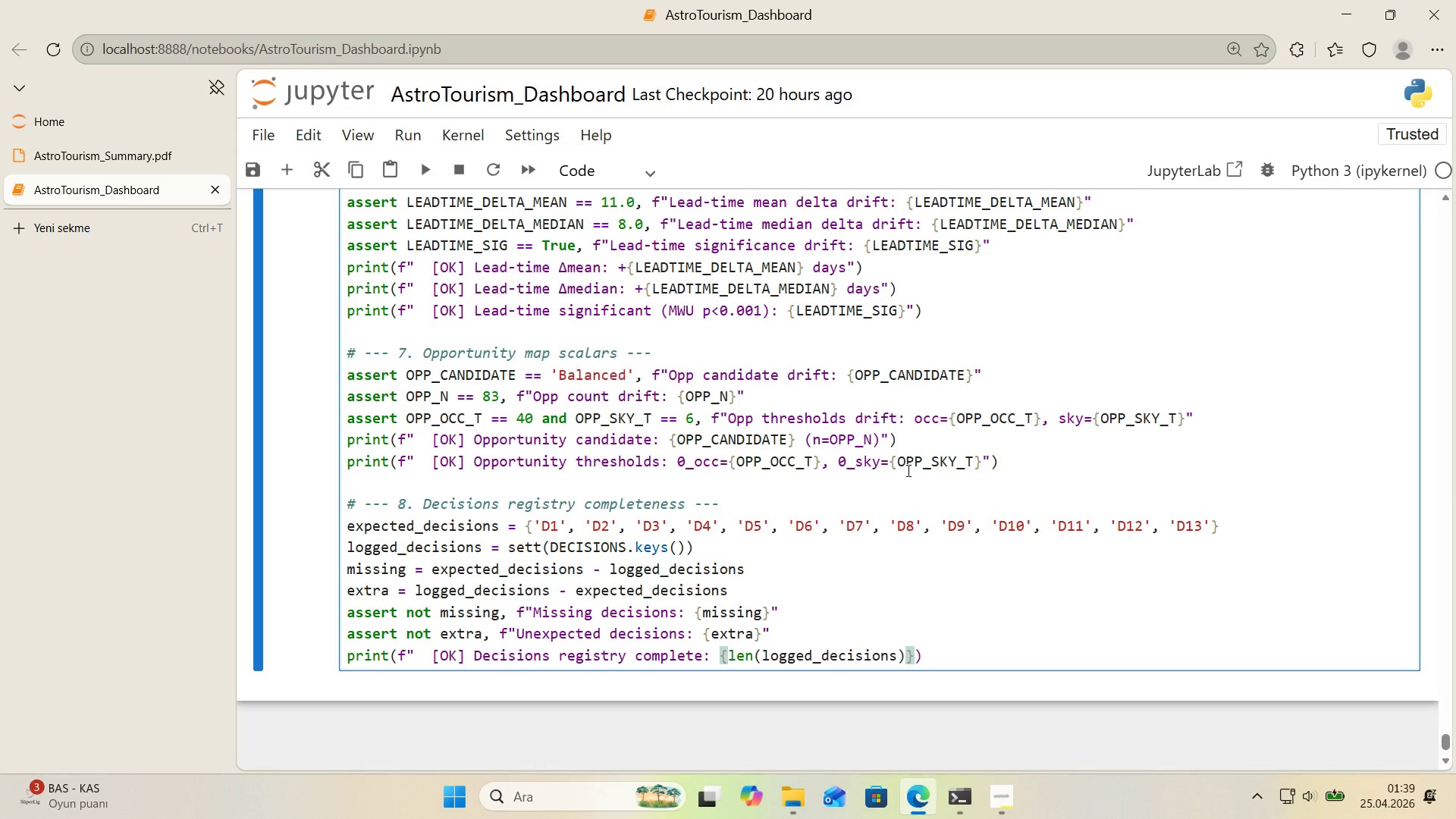 
type( dec's'ons *()
 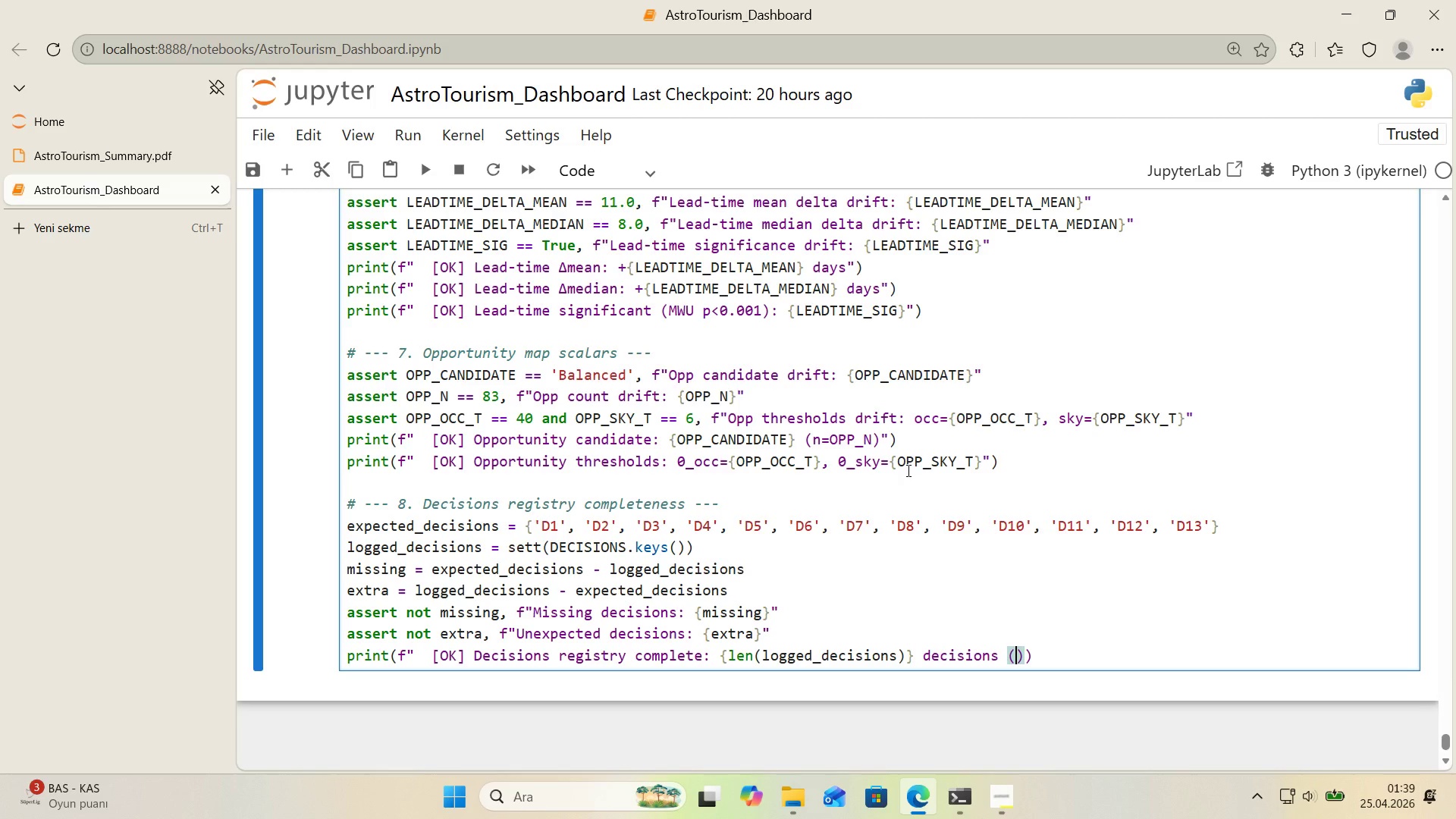 
 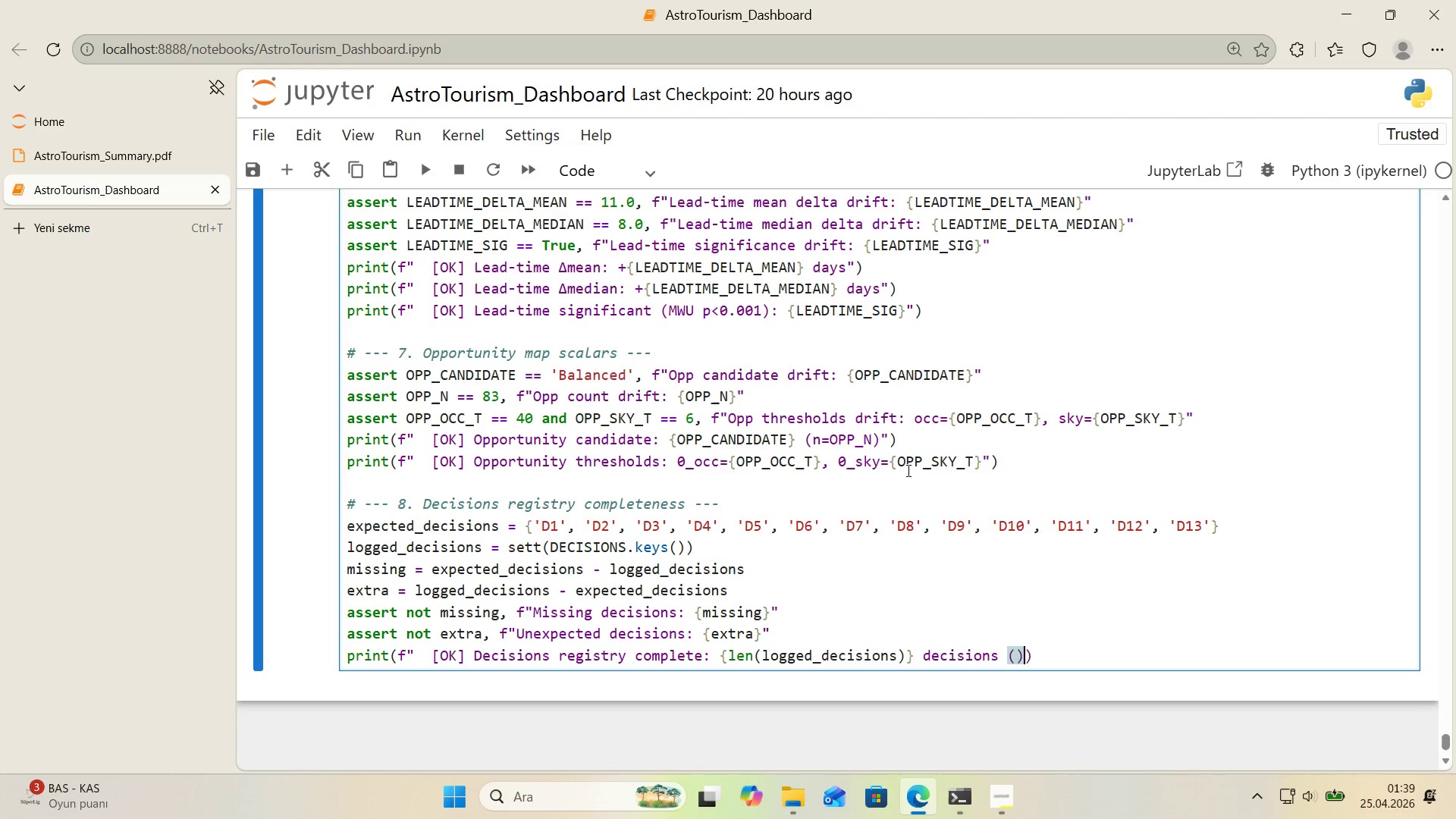 
key(ArrowLeft)
 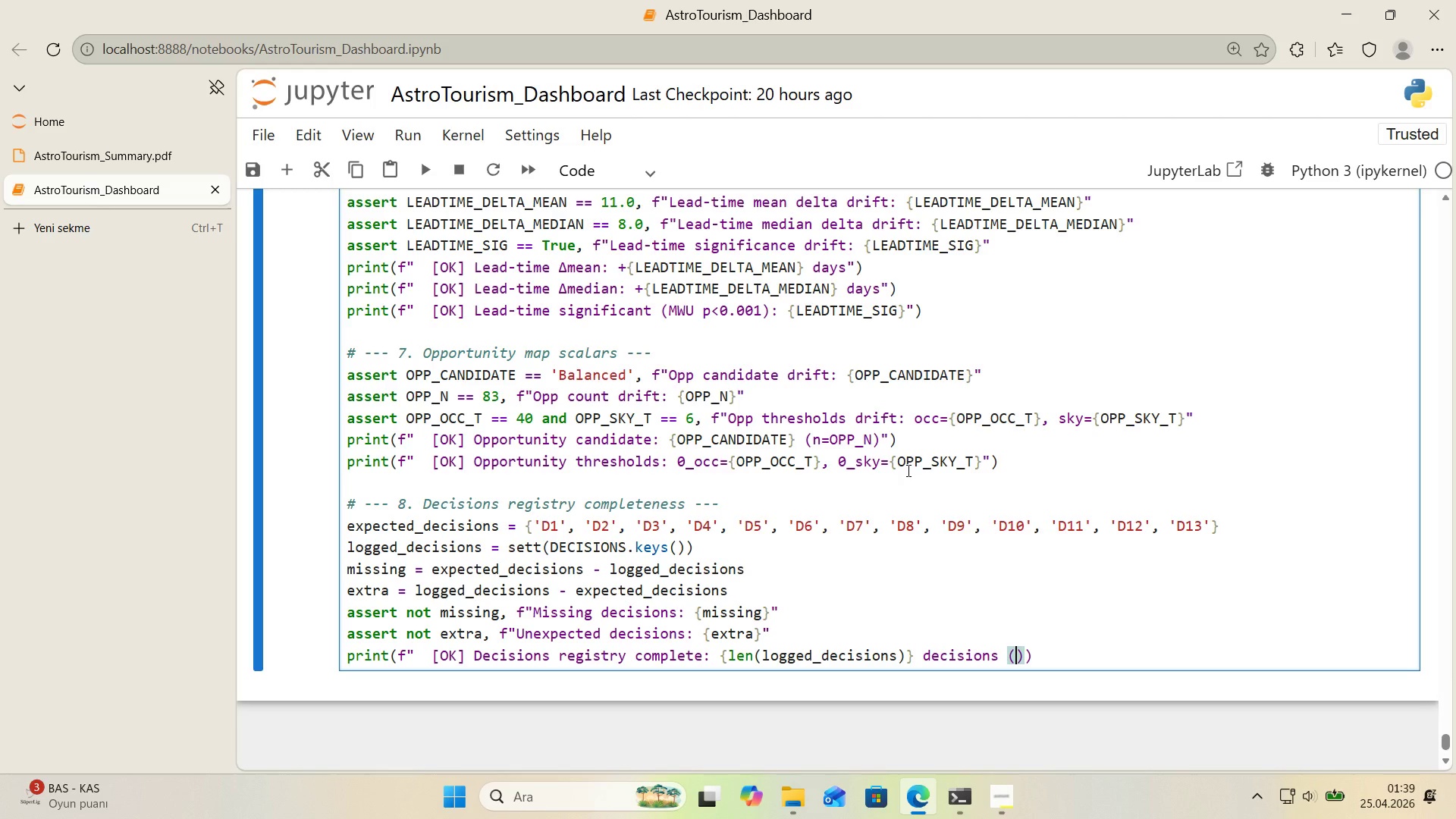 
key(Alt+Control+7)
 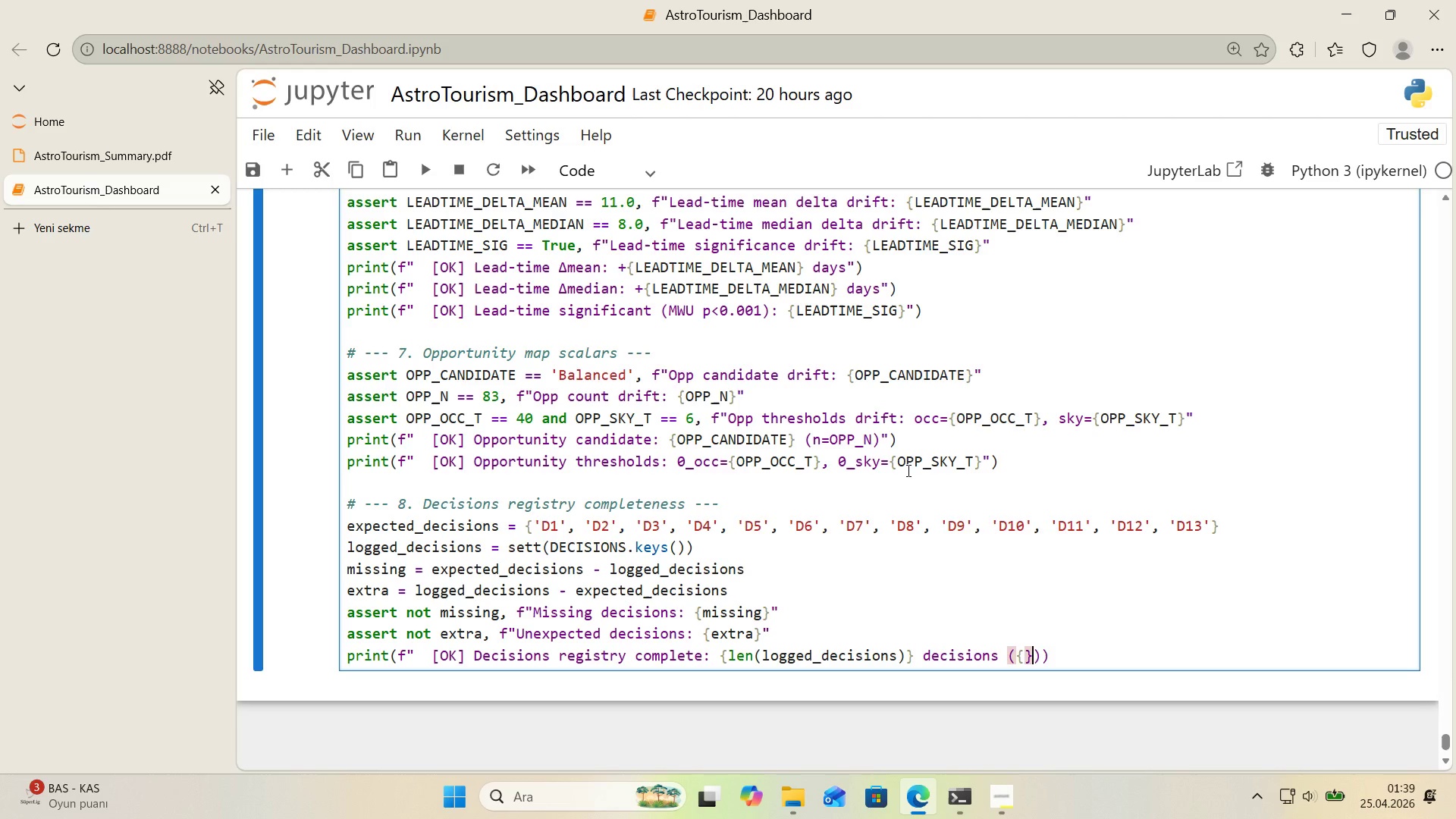 
key(Alt+Control+0)
 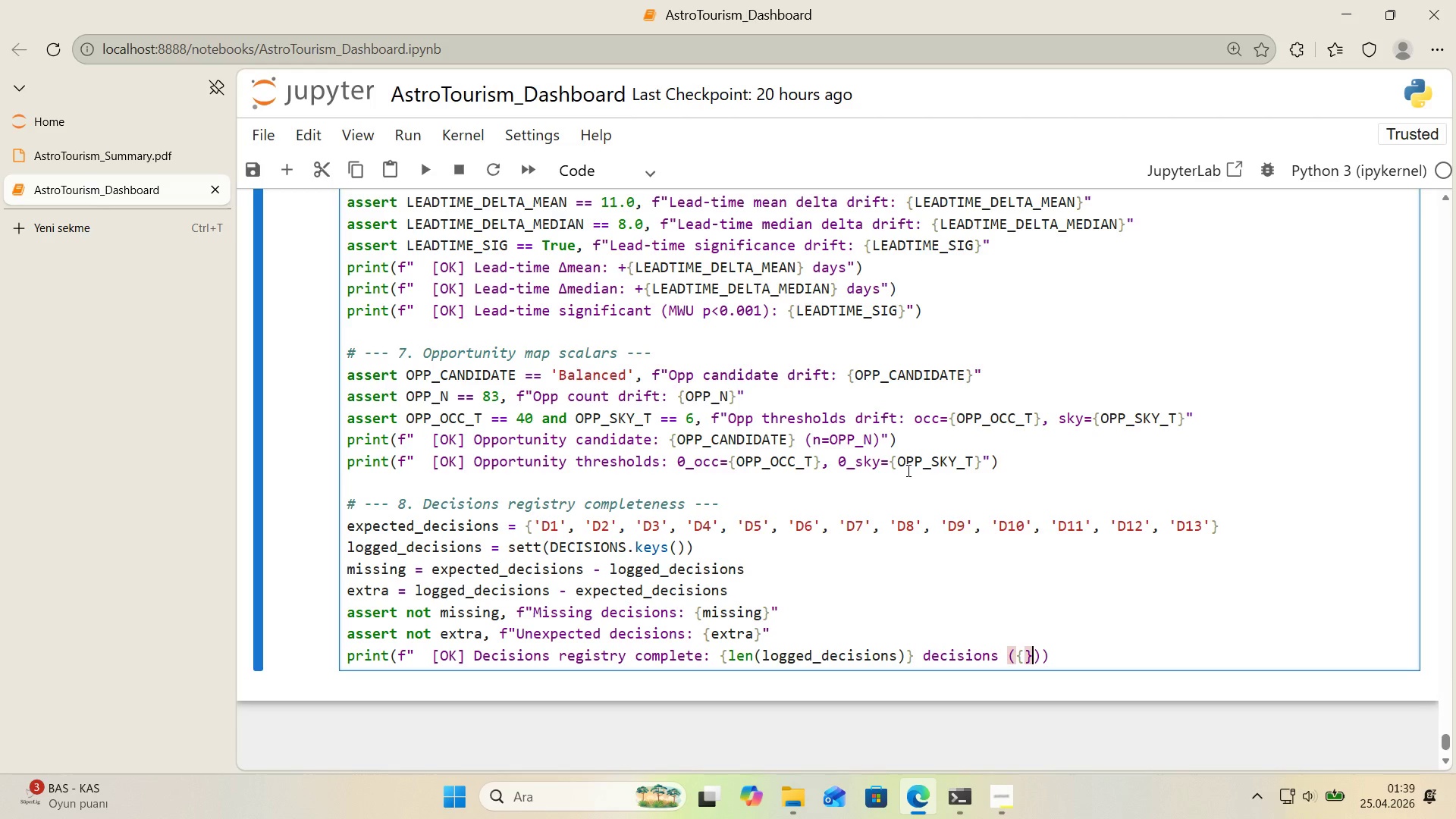 
key(ArrowLeft)
 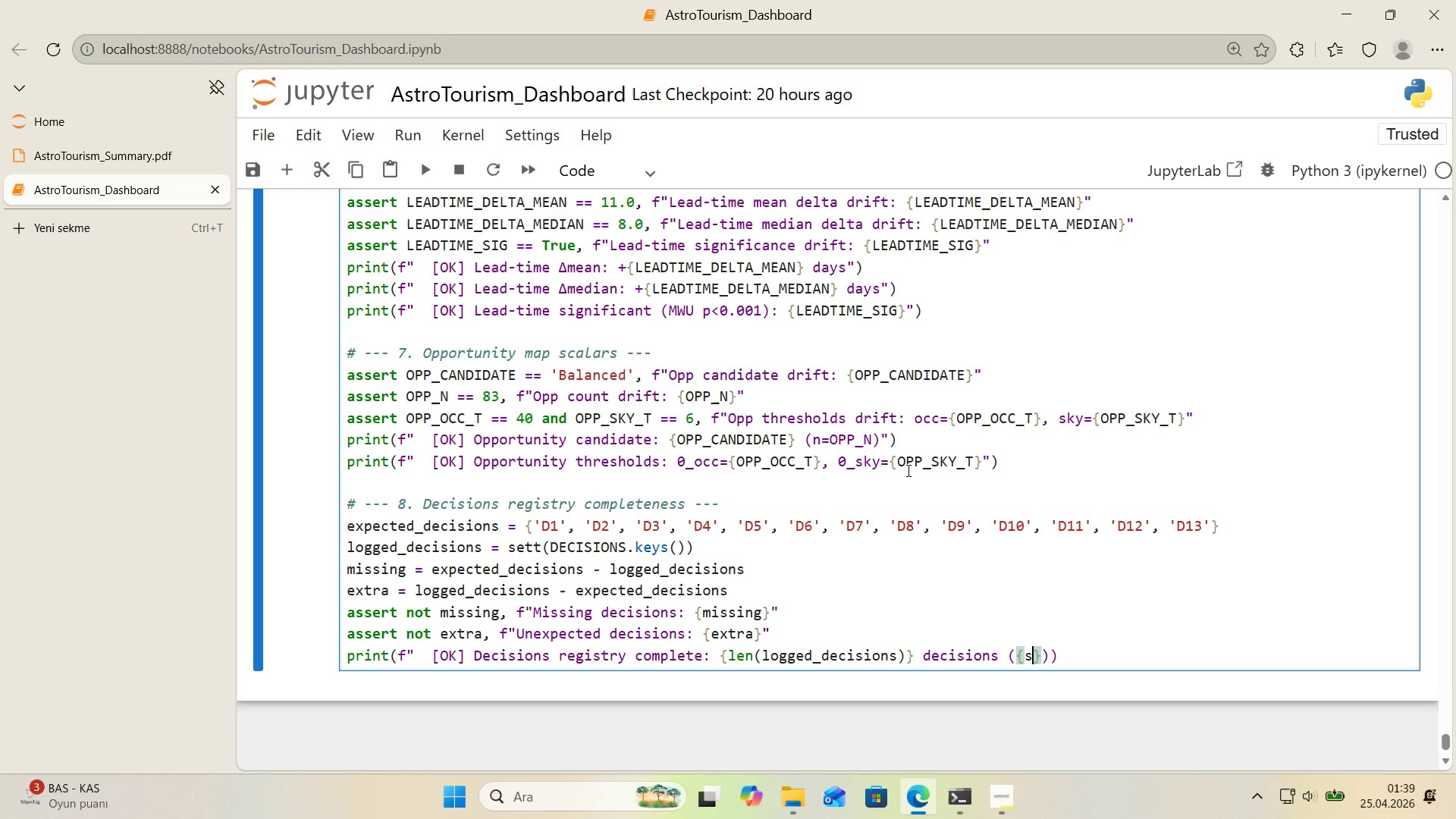 
type(sorted)
 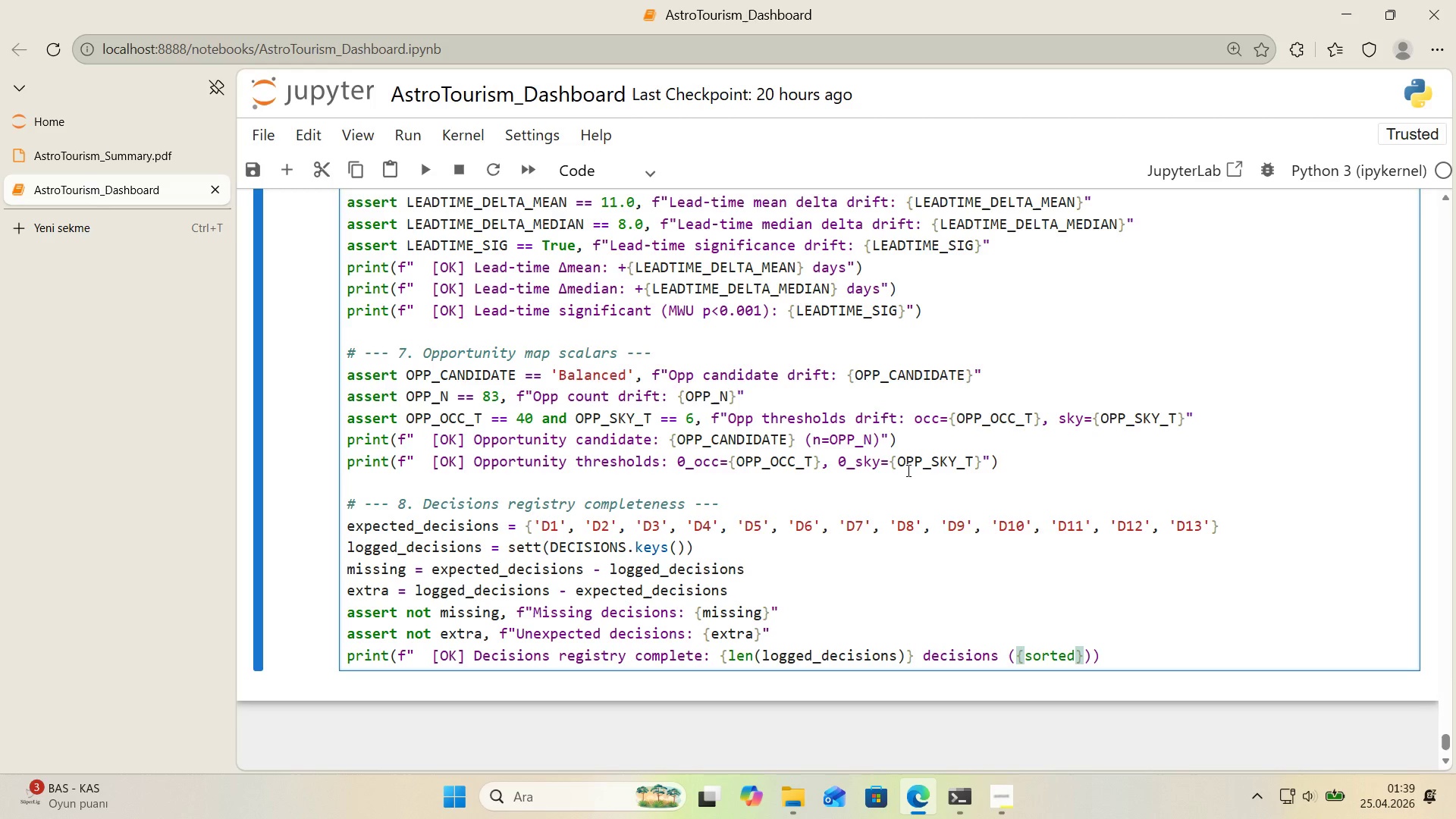 
type(*()
 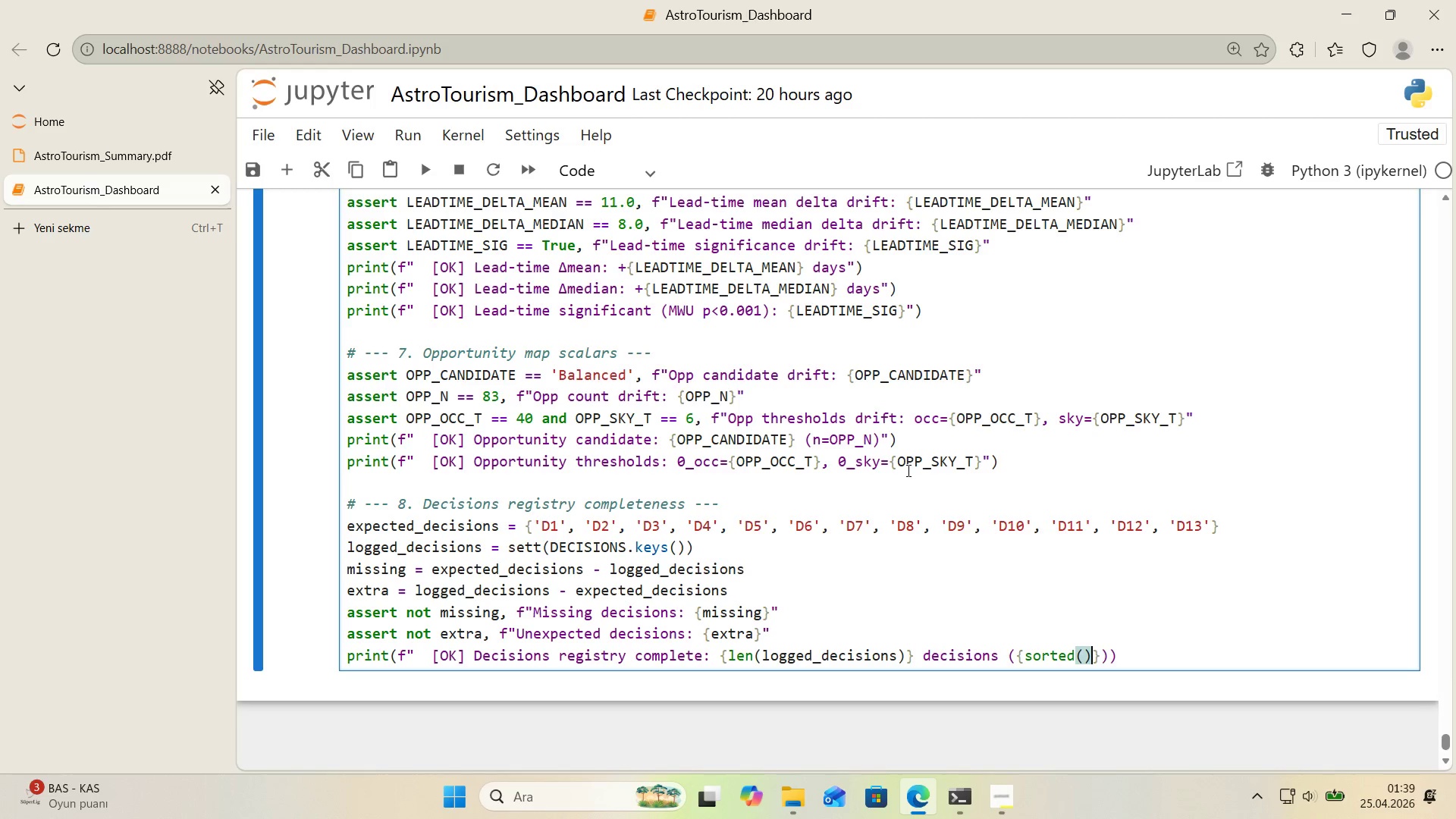 
key(ArrowLeft)
 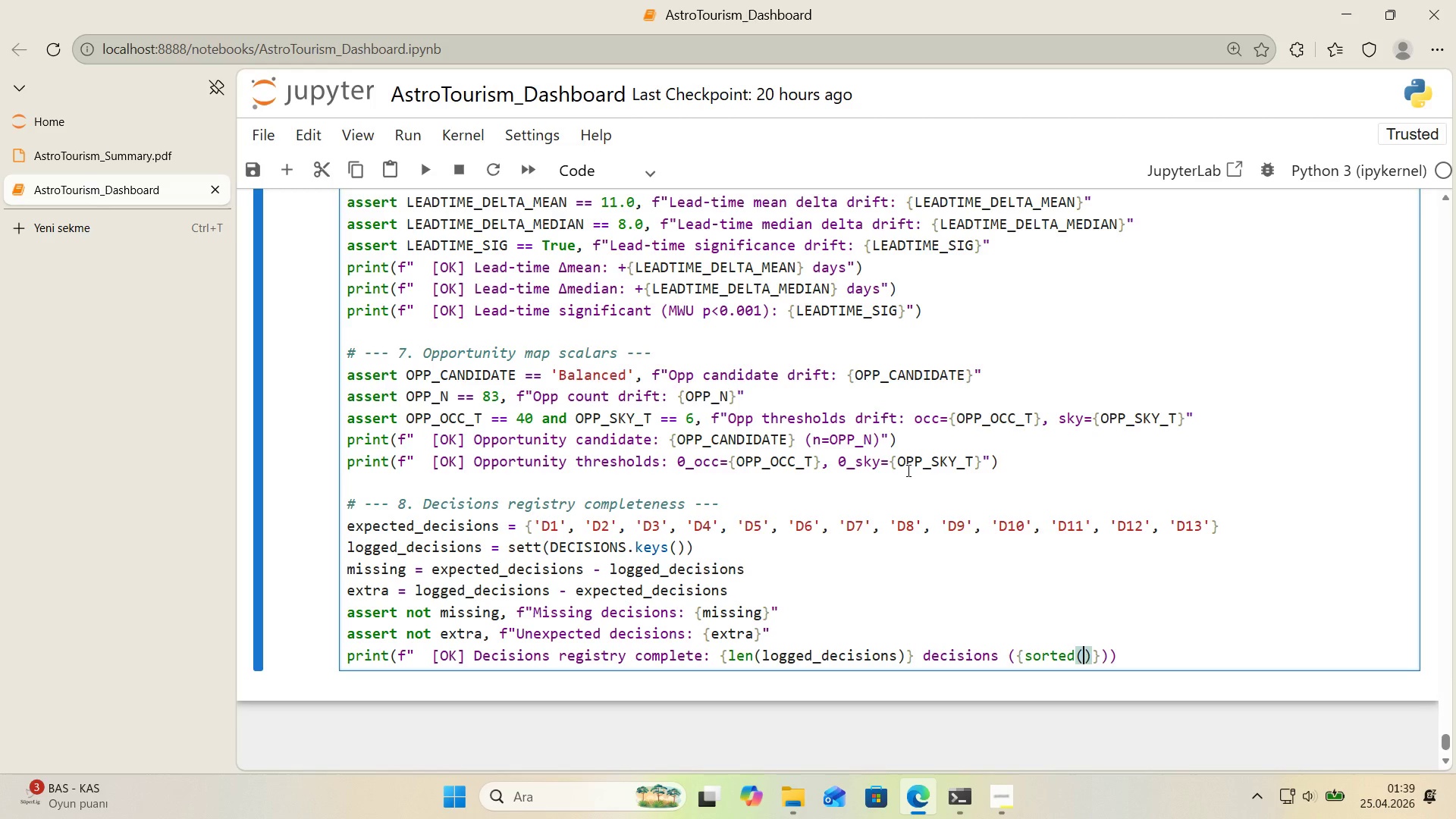 
type(logged_dec's'ons)
 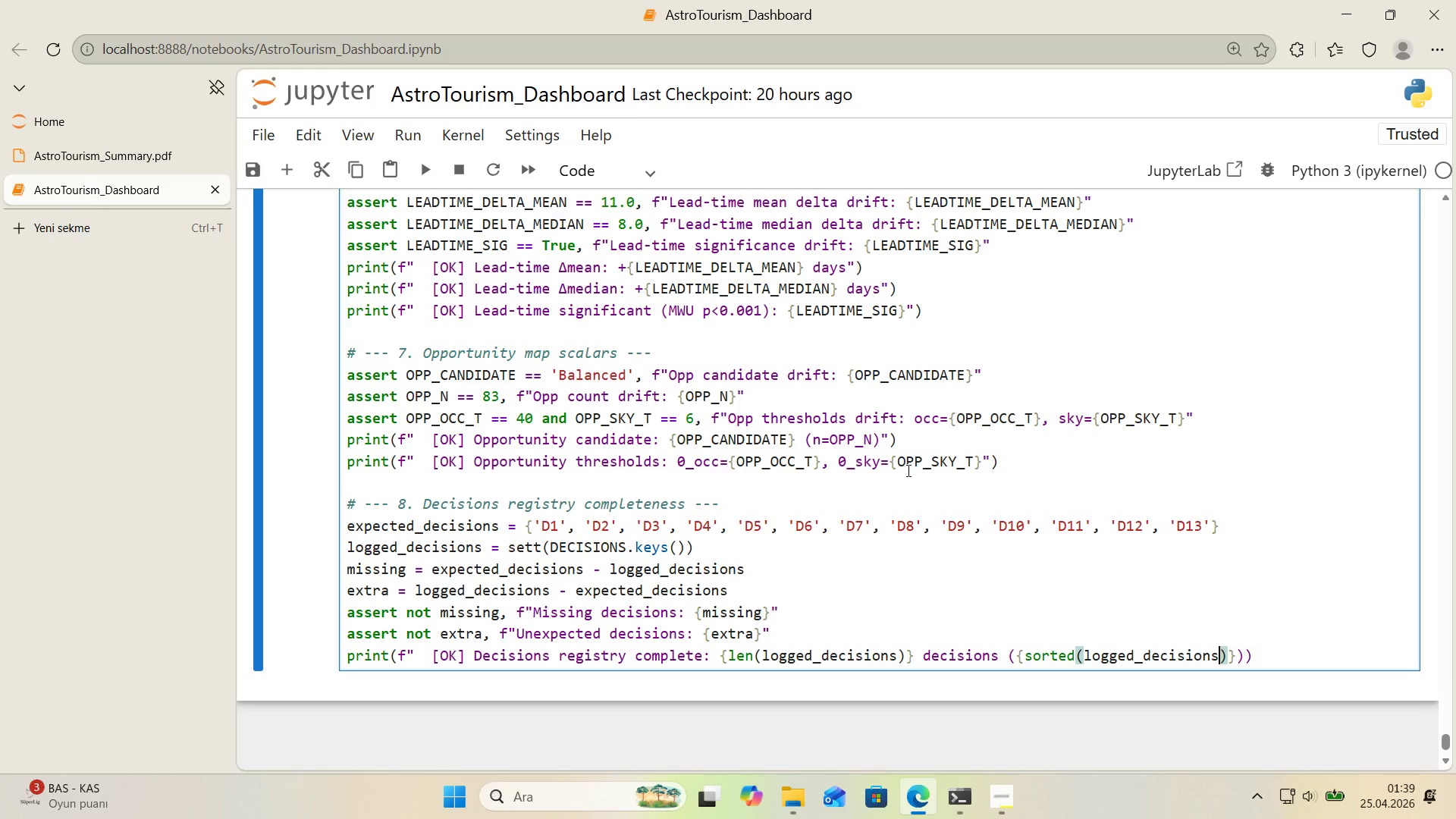 
key(ArrowRight)
 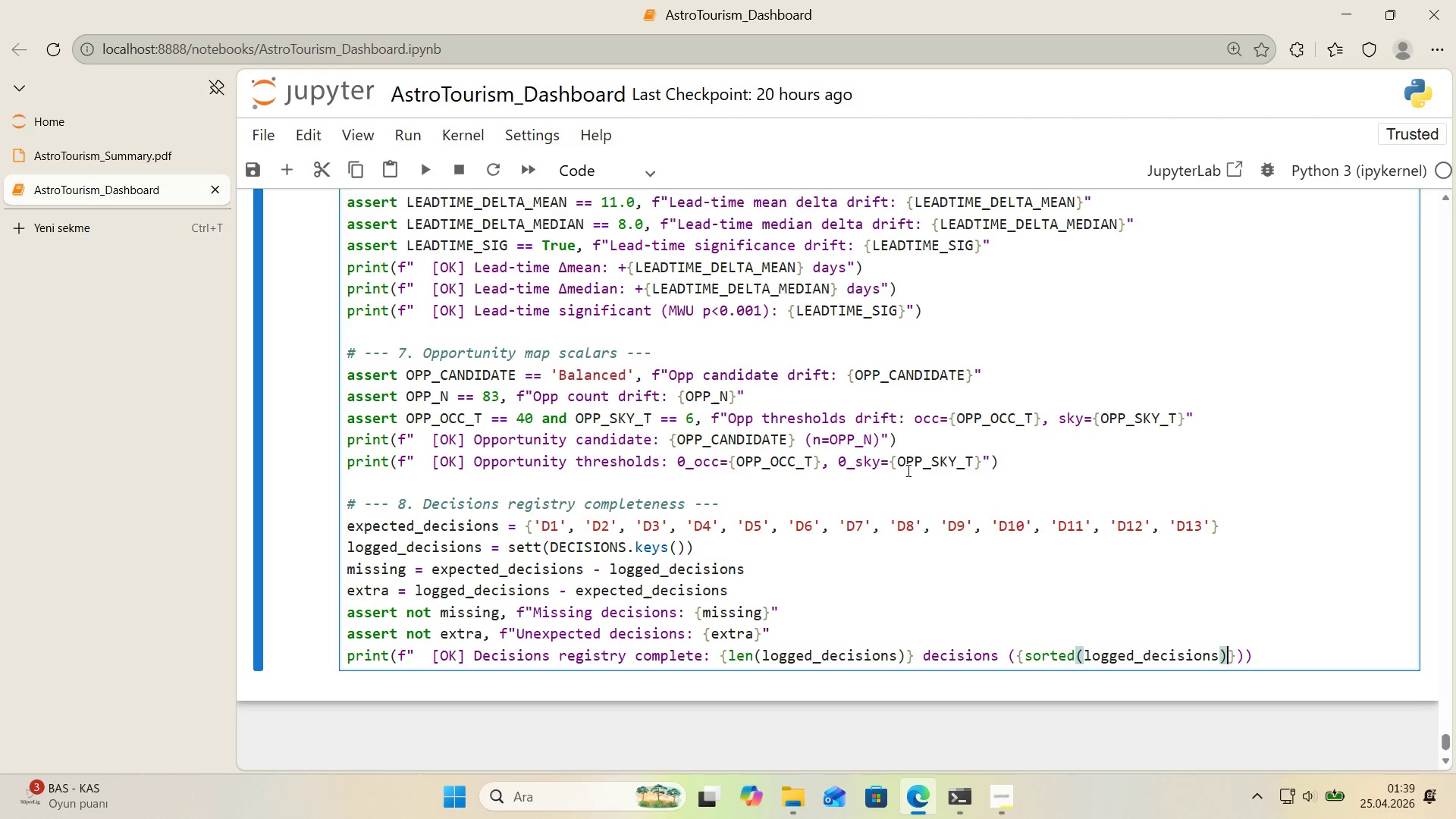 
key(ArrowLeft)
 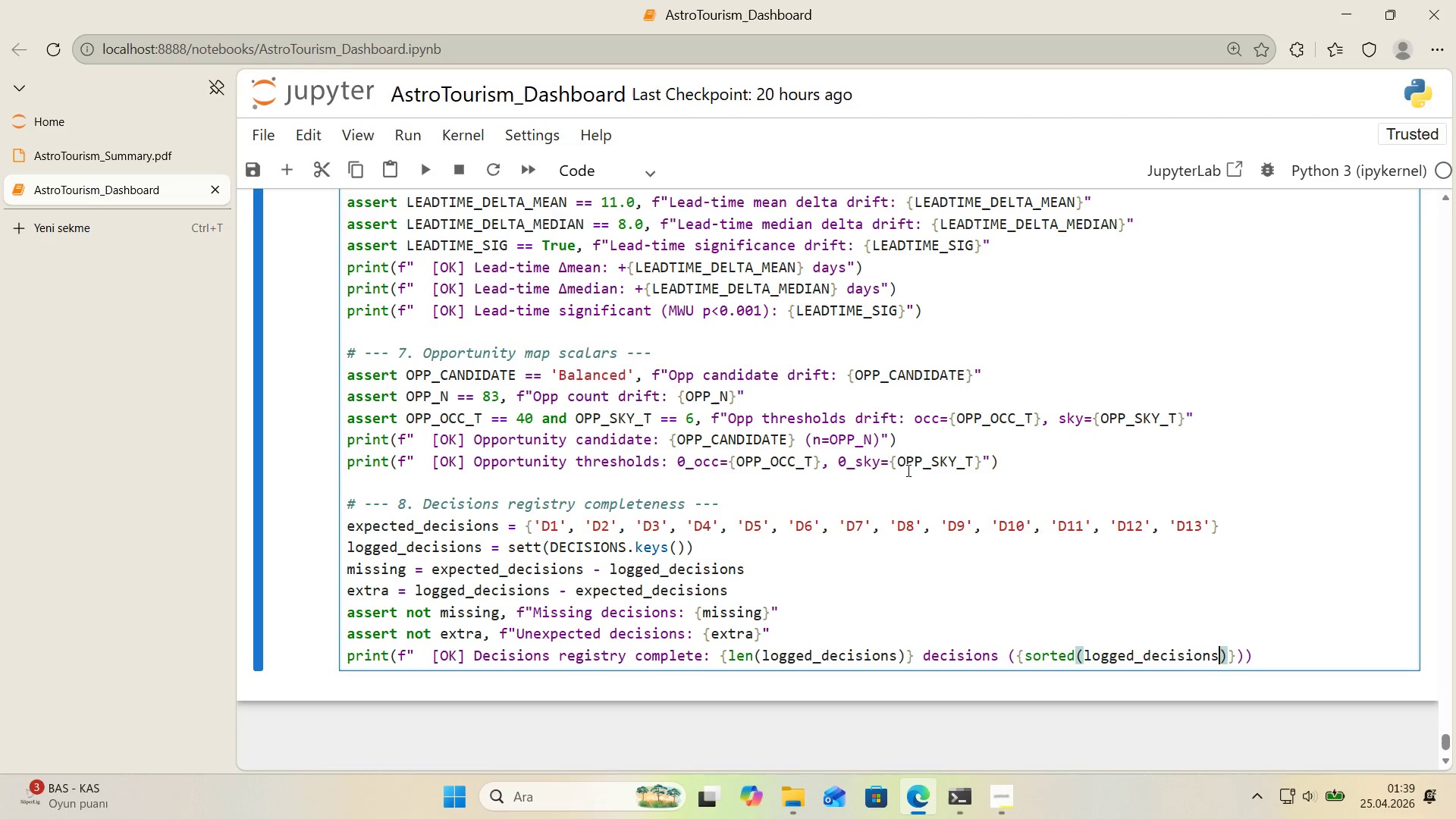 
key(Comma)
 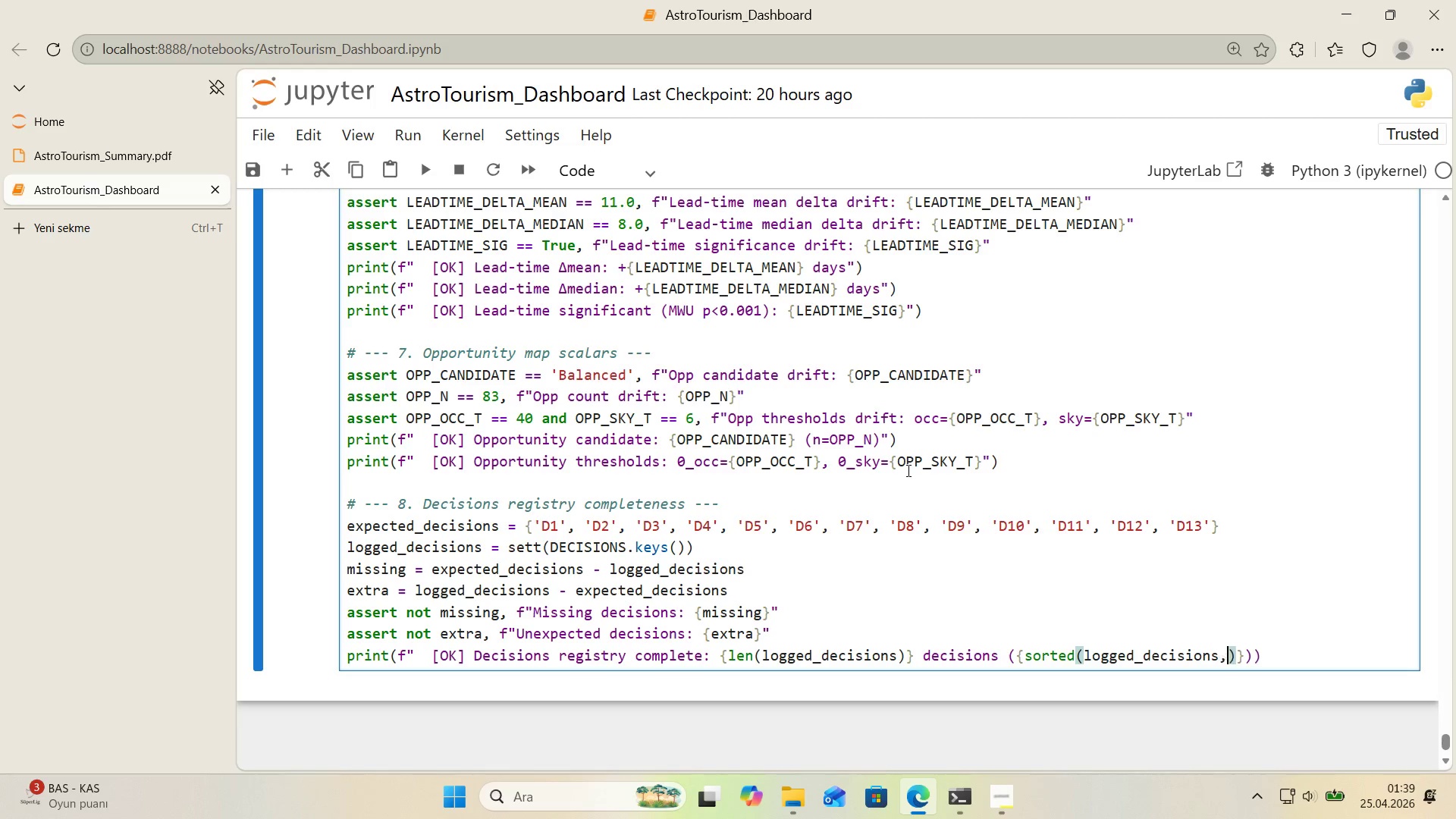 
key(Enter)
 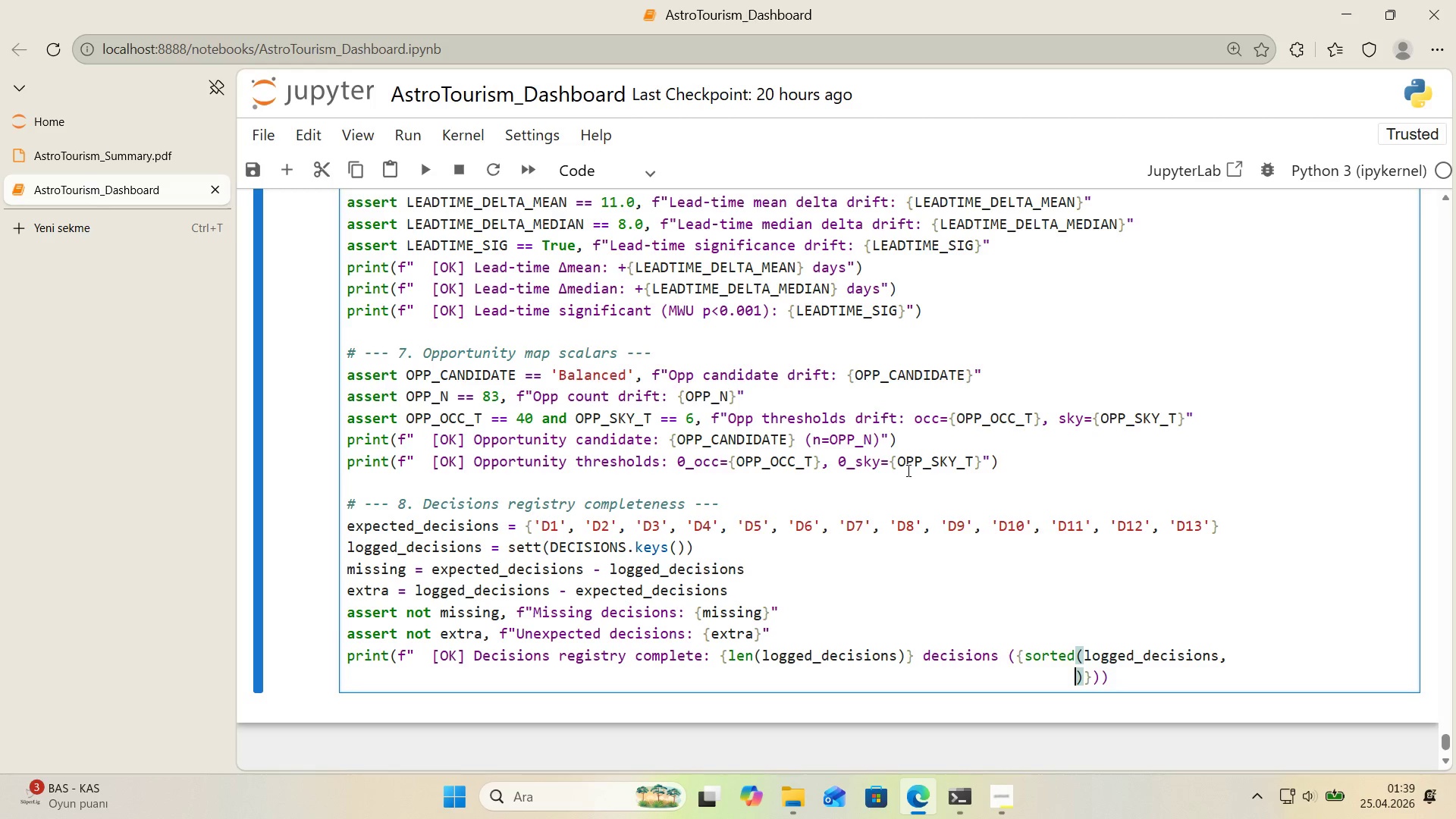 
key(Backspace)
 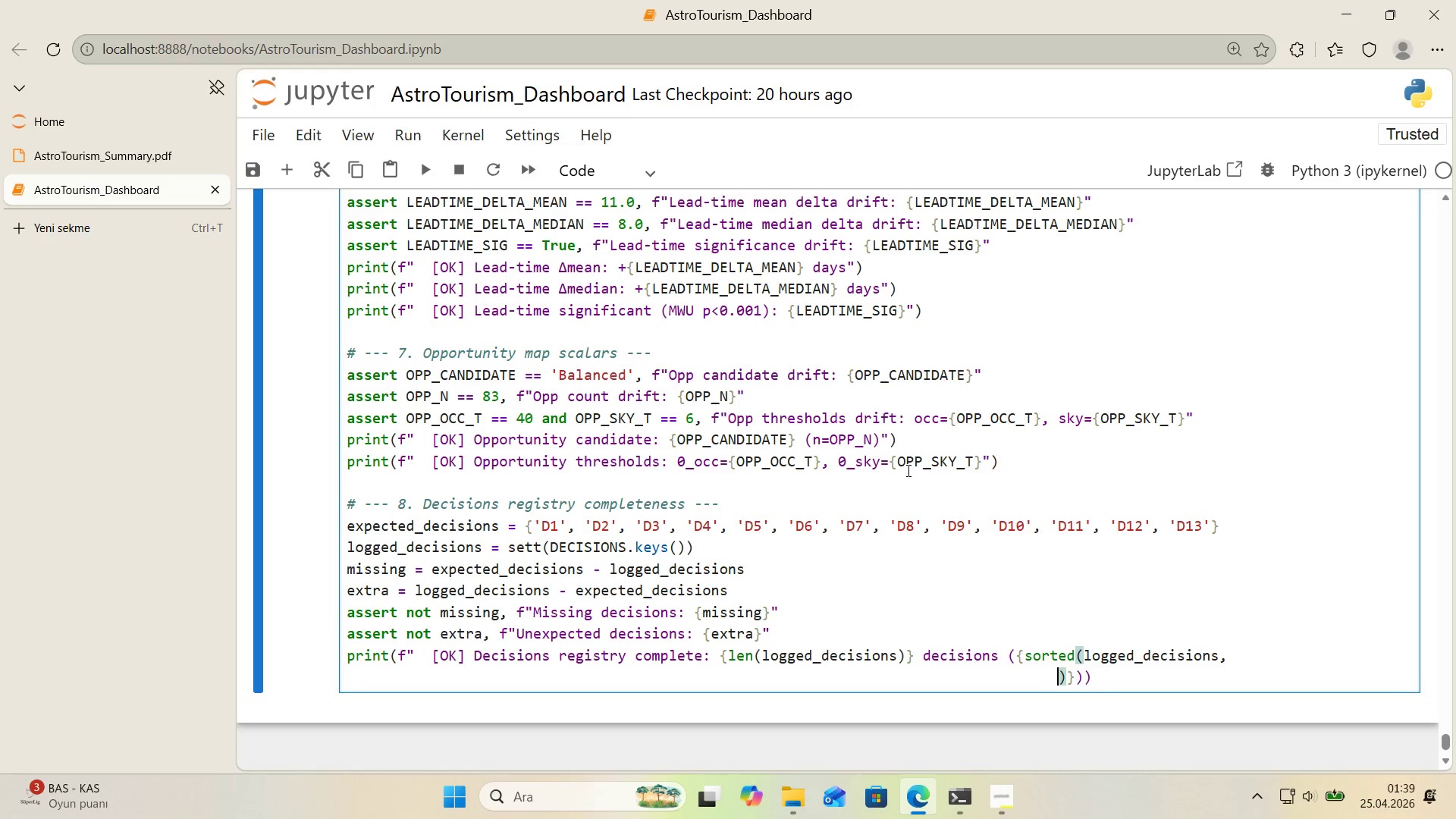 
key(Backspace)
 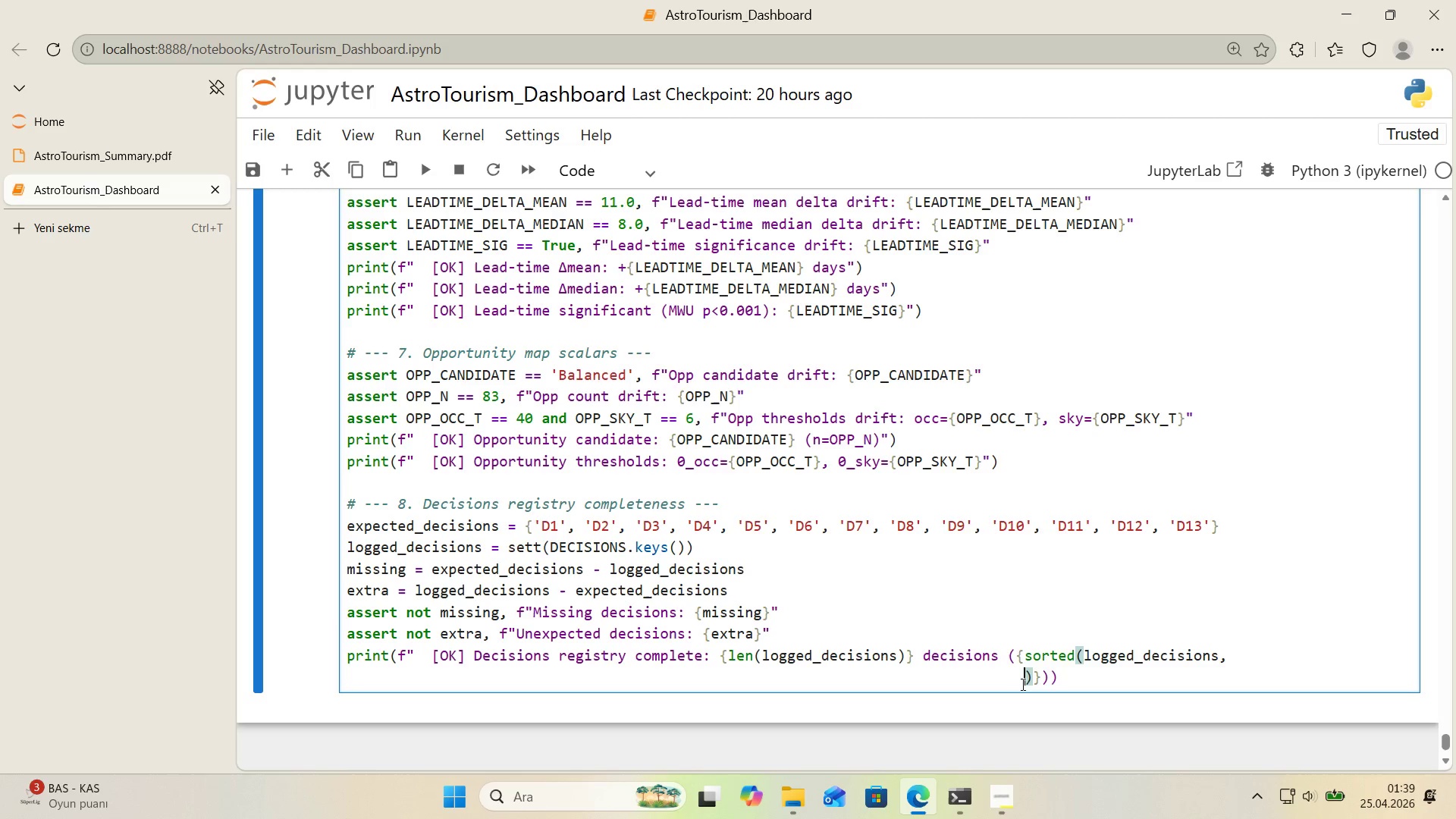 
left_click_drag(start_coordinate=[1024, 679], to_coordinate=[248, 682])
 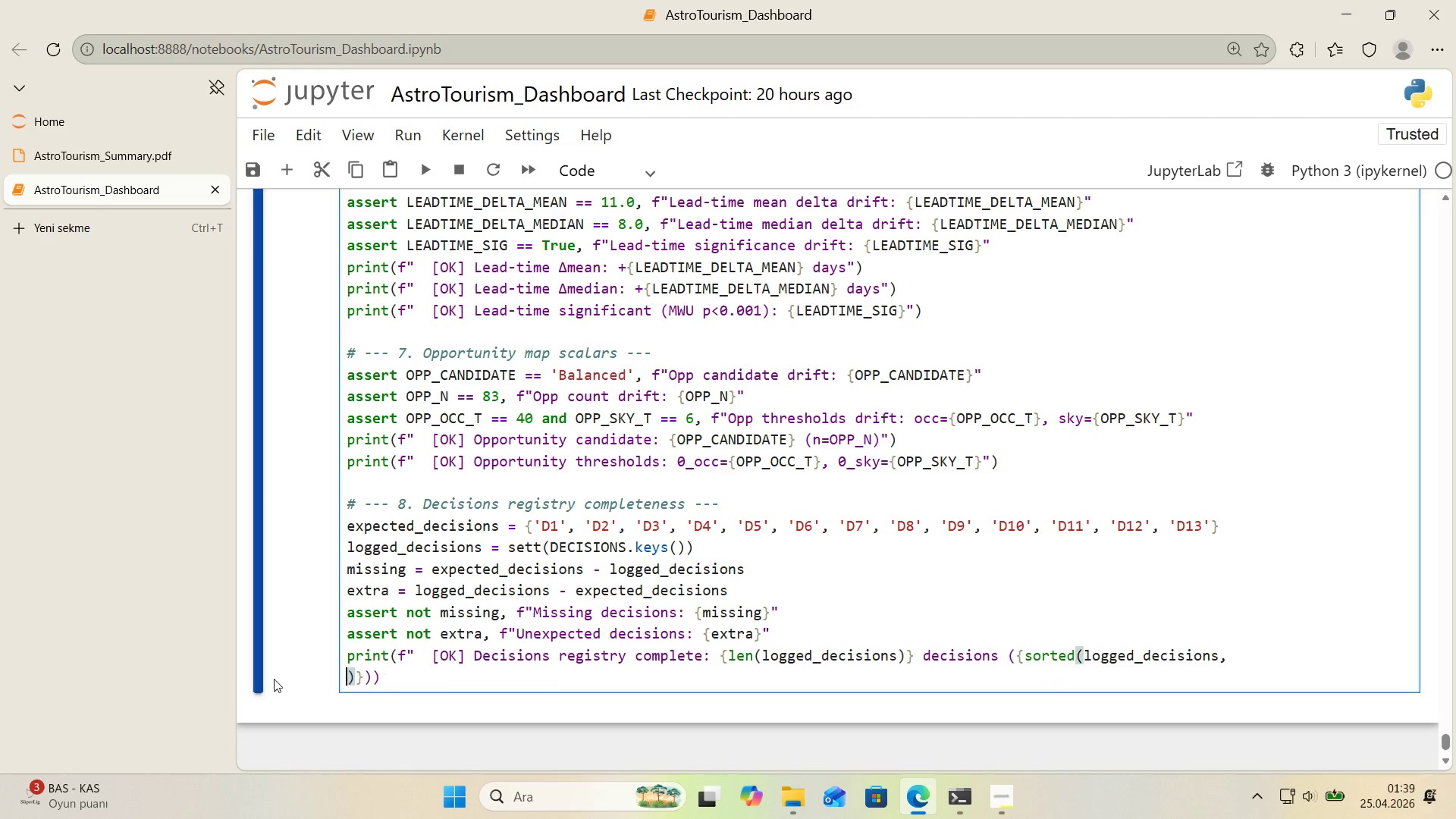 
key(Backspace)
key(Backspace)
type( key))
 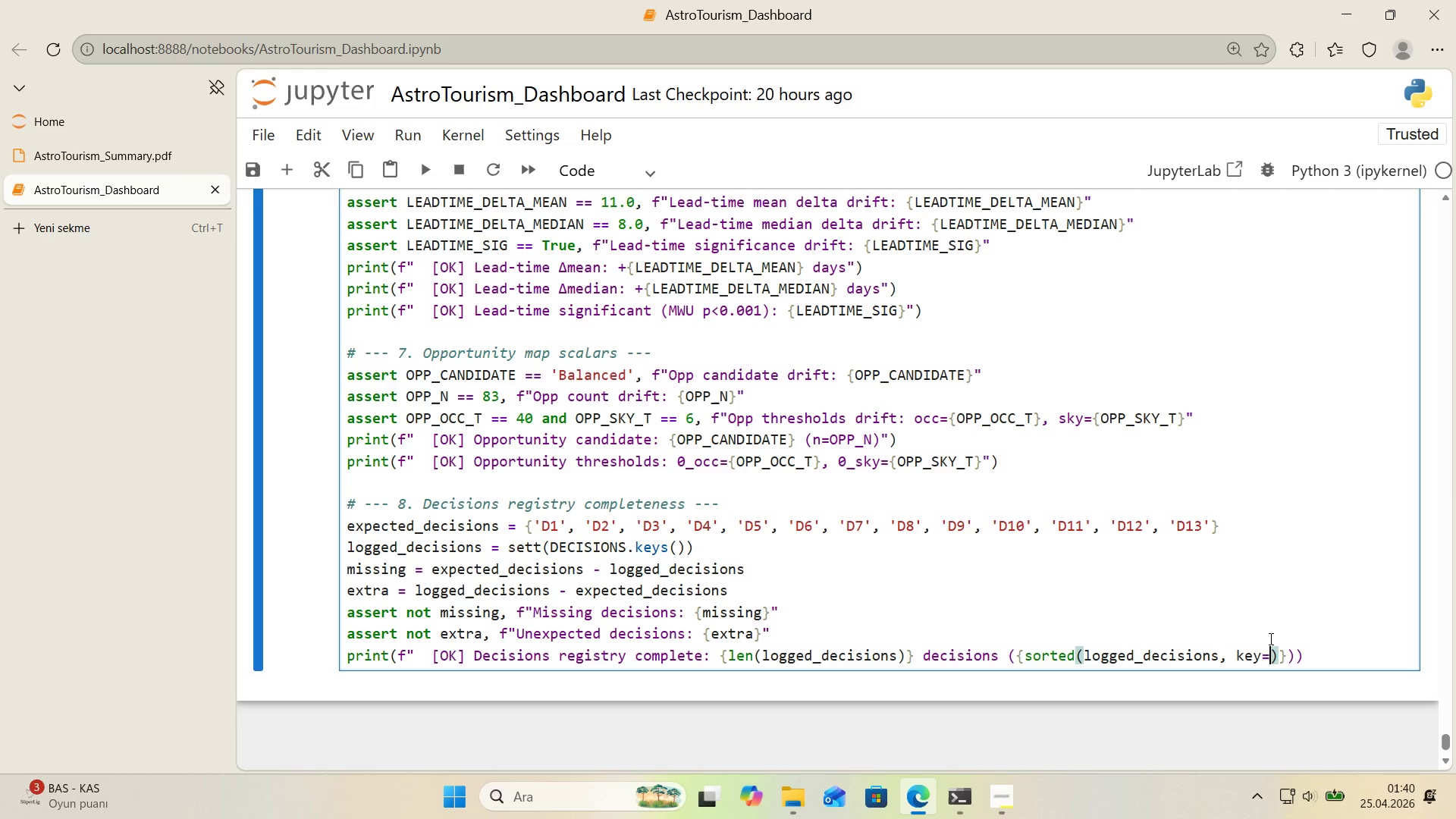 
wait(8.09)
 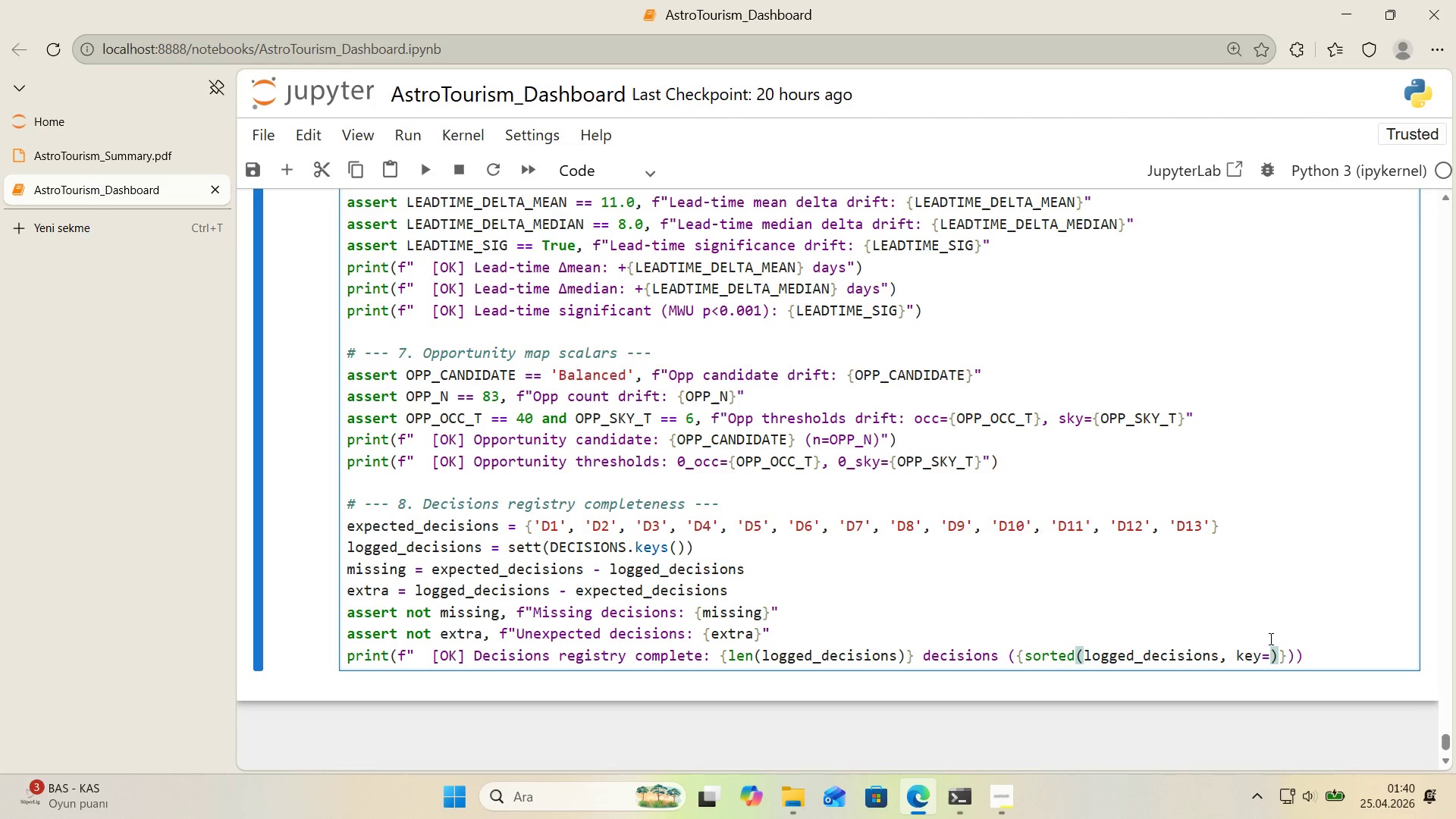 
type(lambda x> 'nt*()
 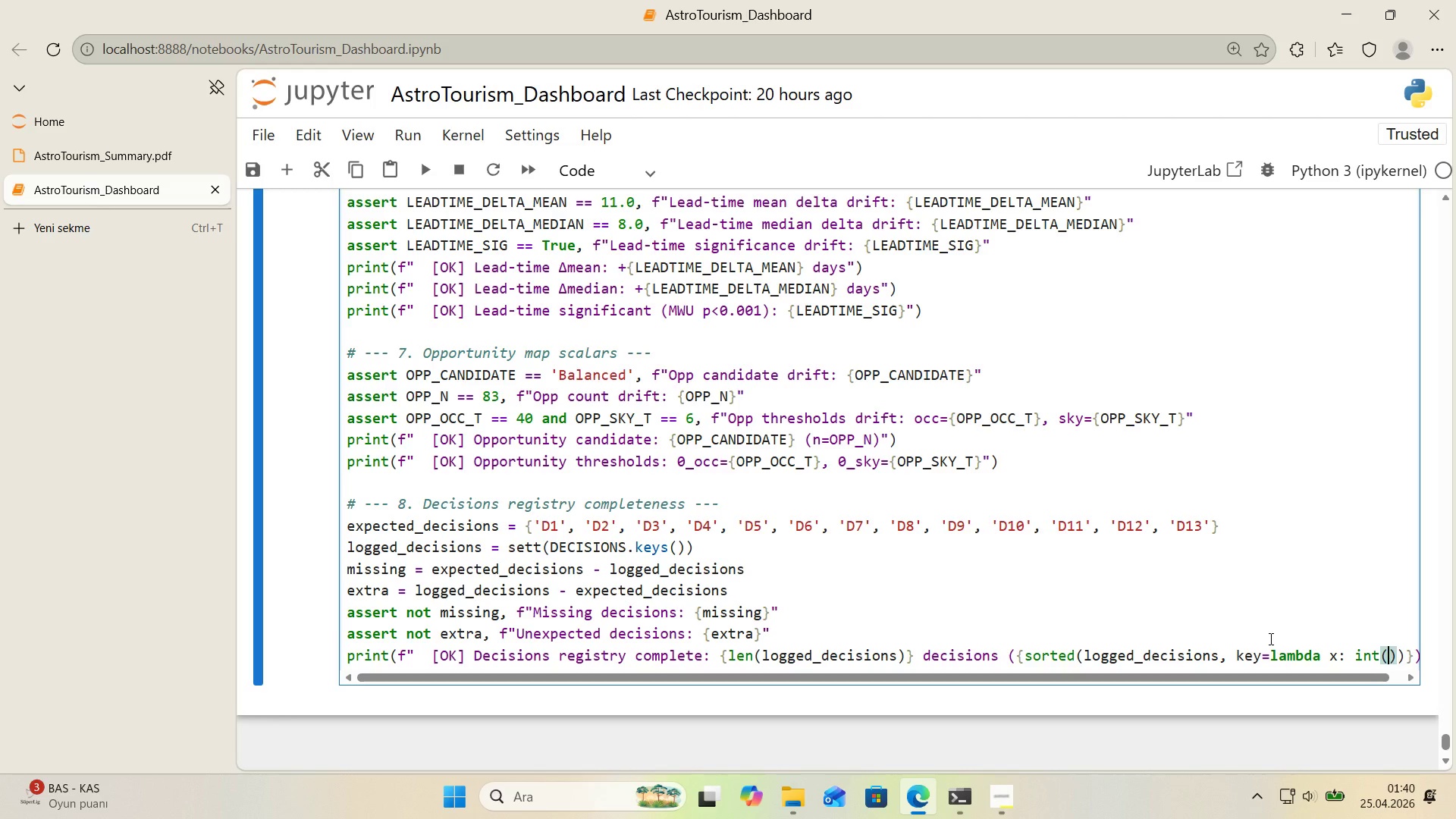 
 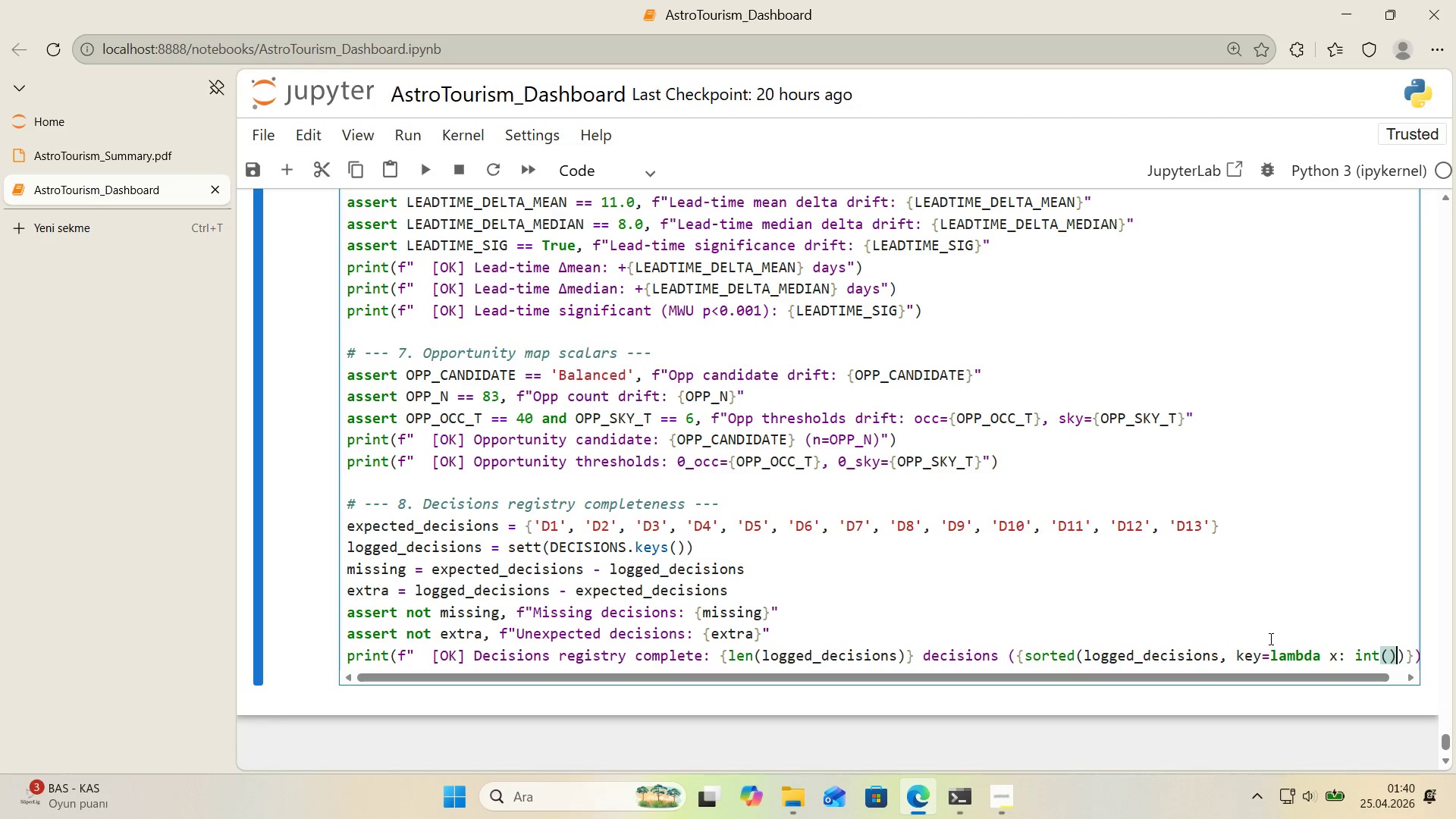 
key(ArrowLeft)
 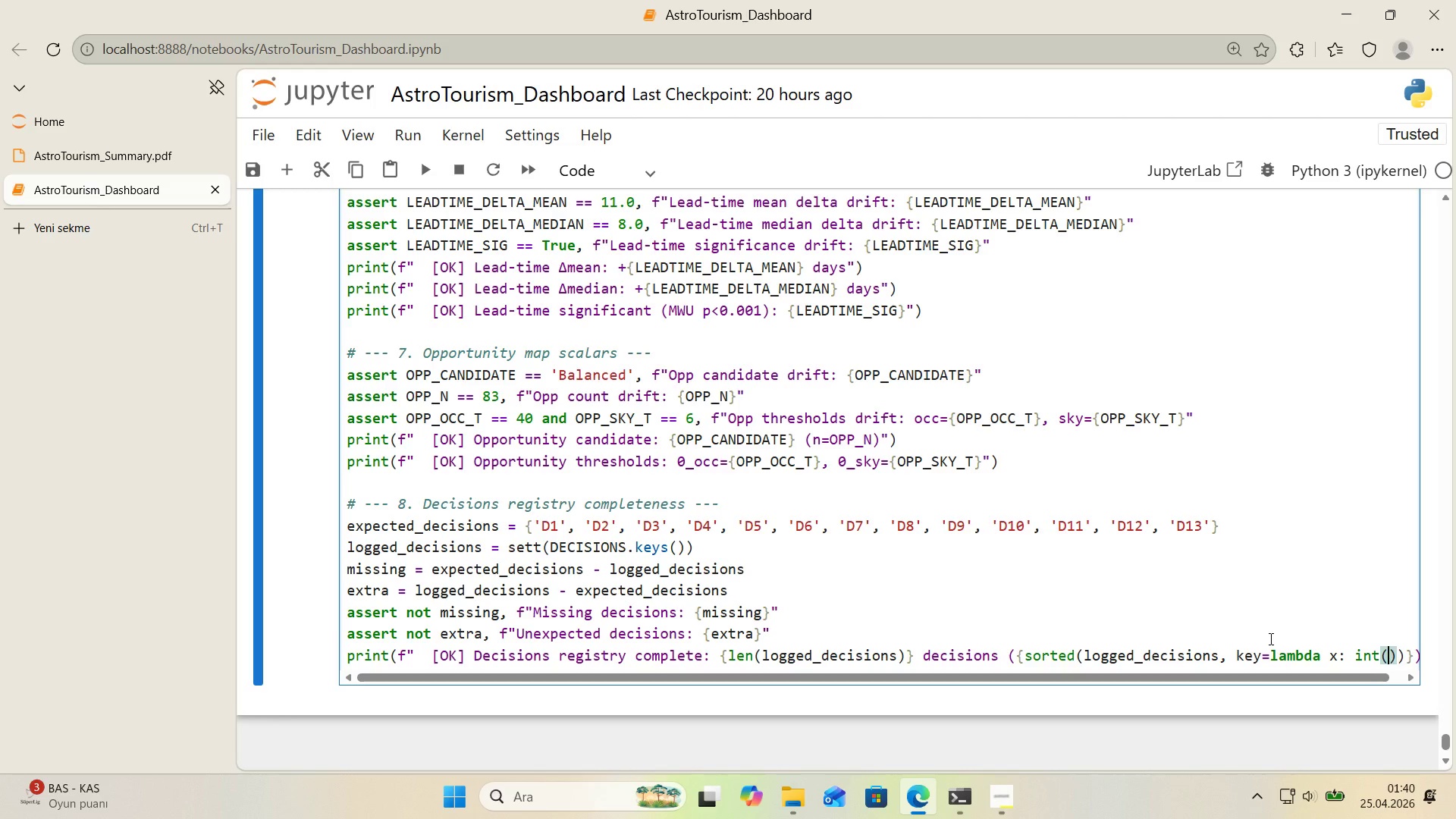 
key(X)
 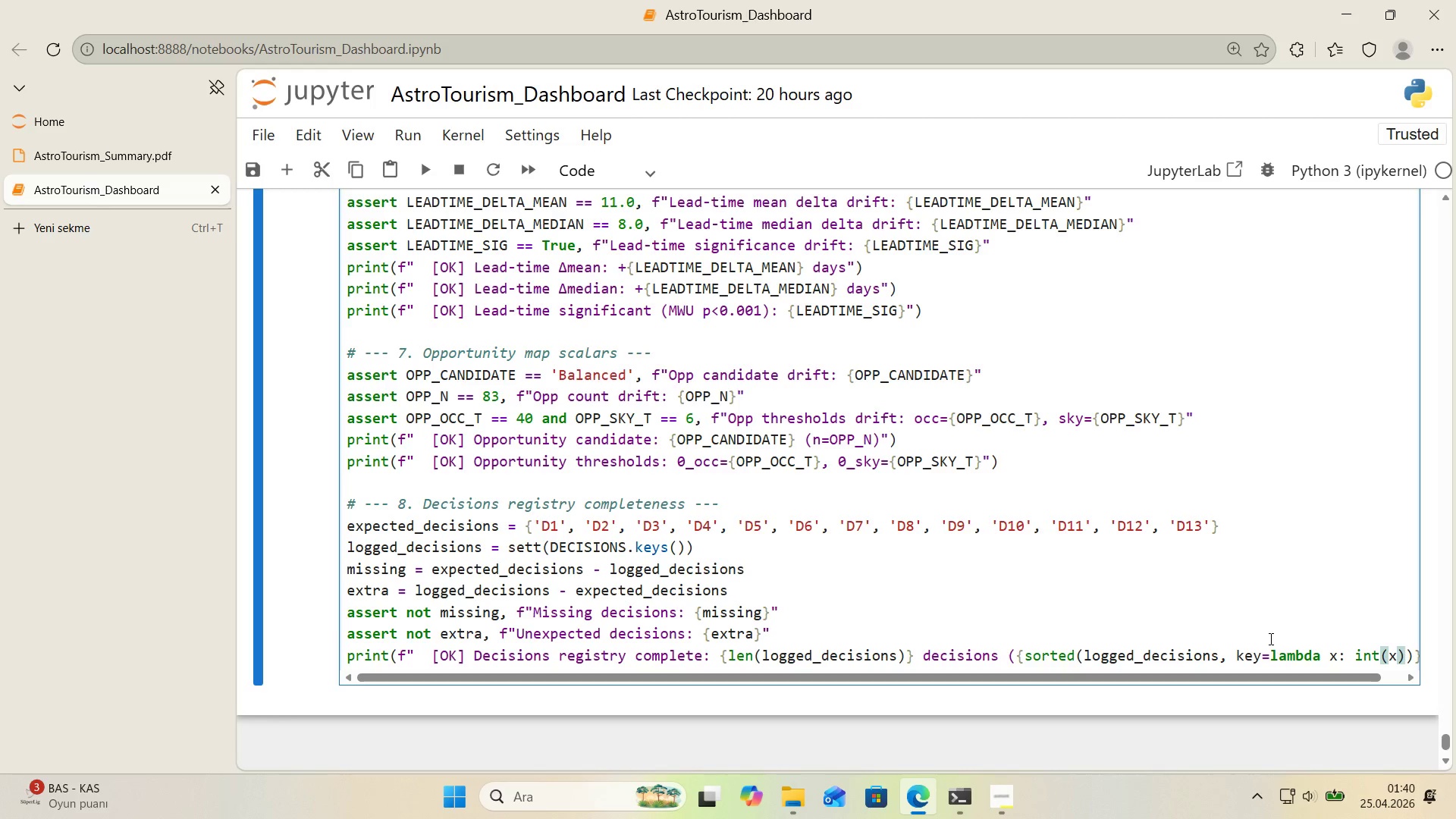 
key(Alt+Control+8)
 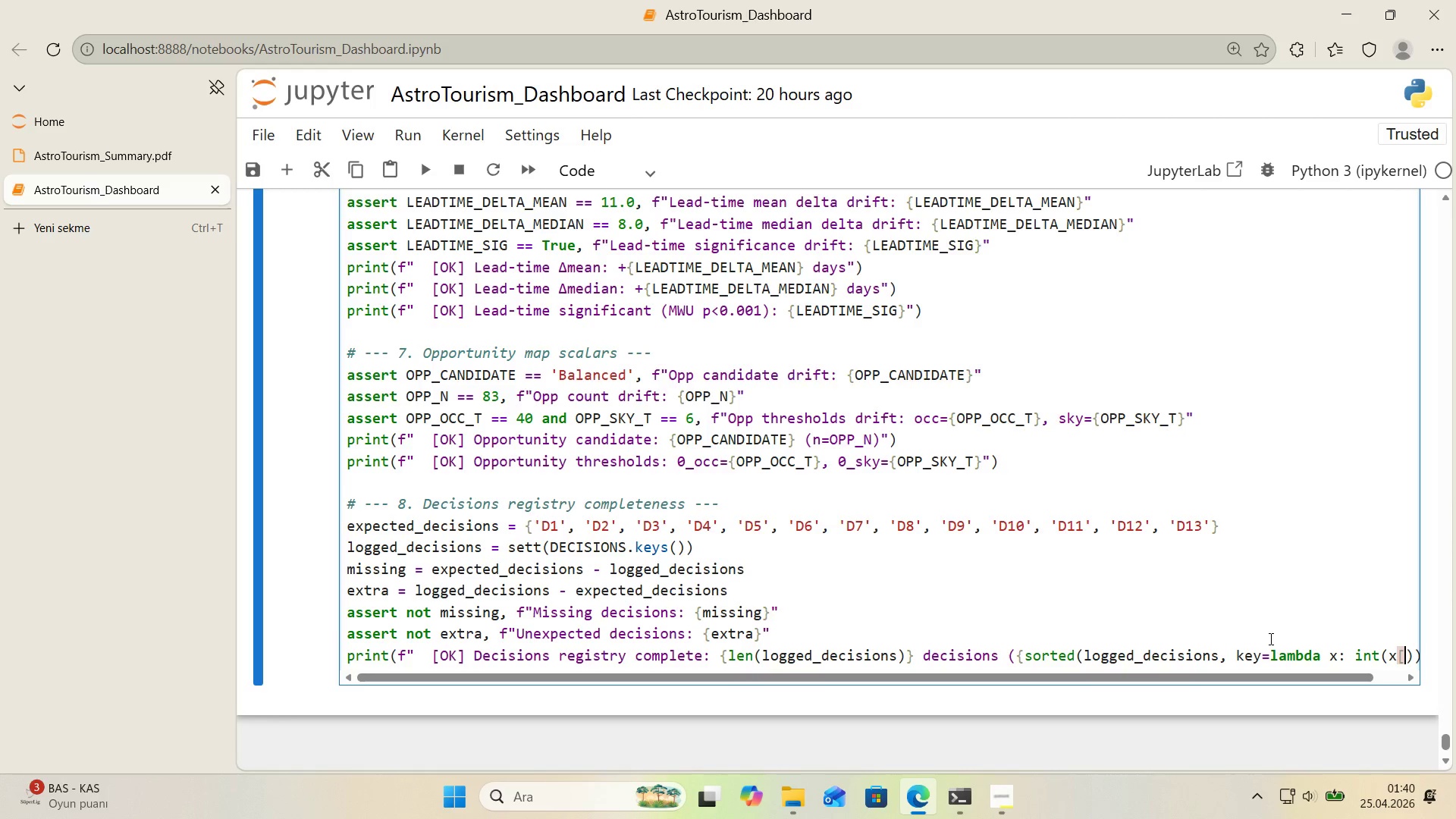 
key(Alt+Control+9)
 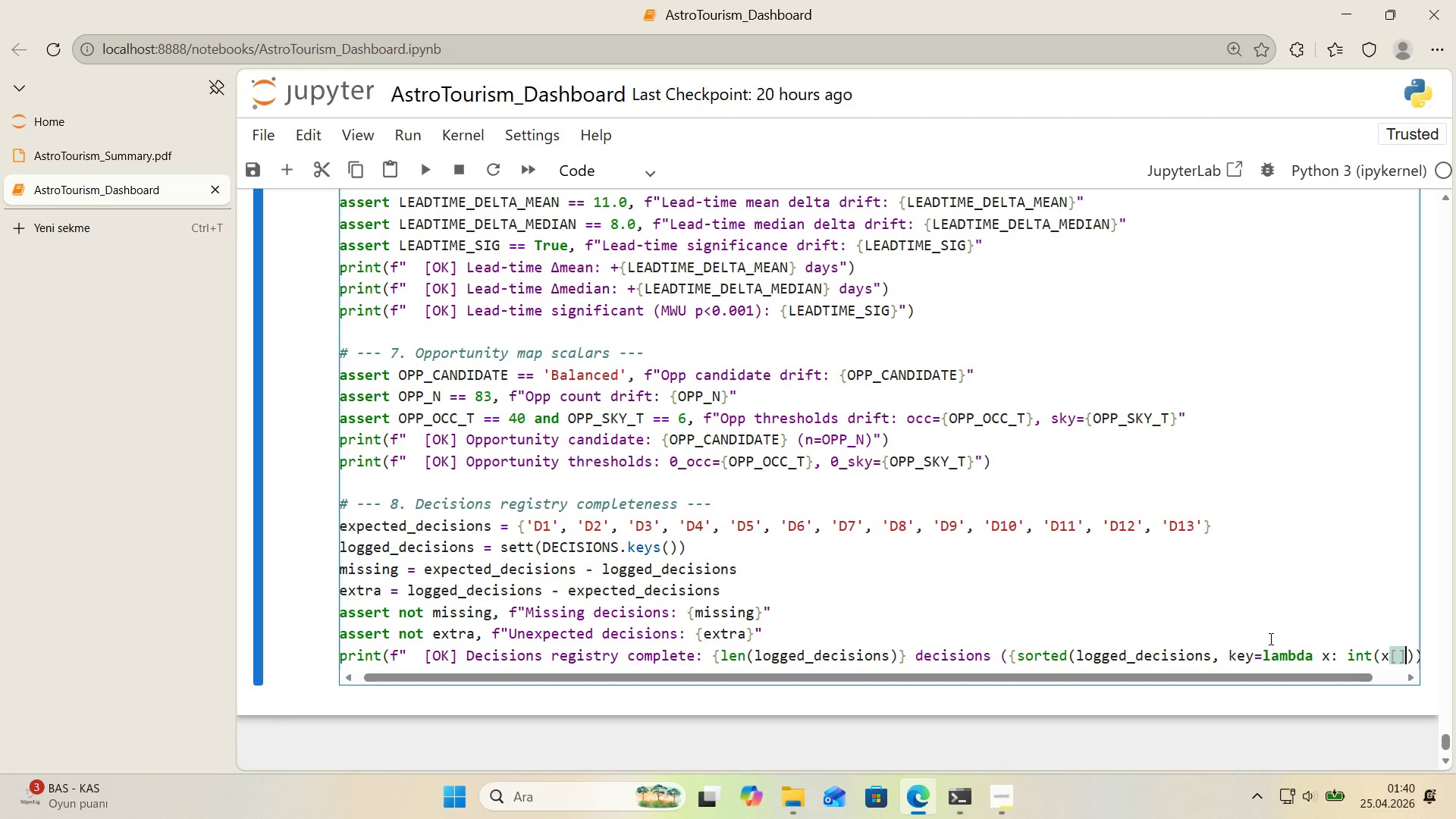 
key(ArrowLeft)
 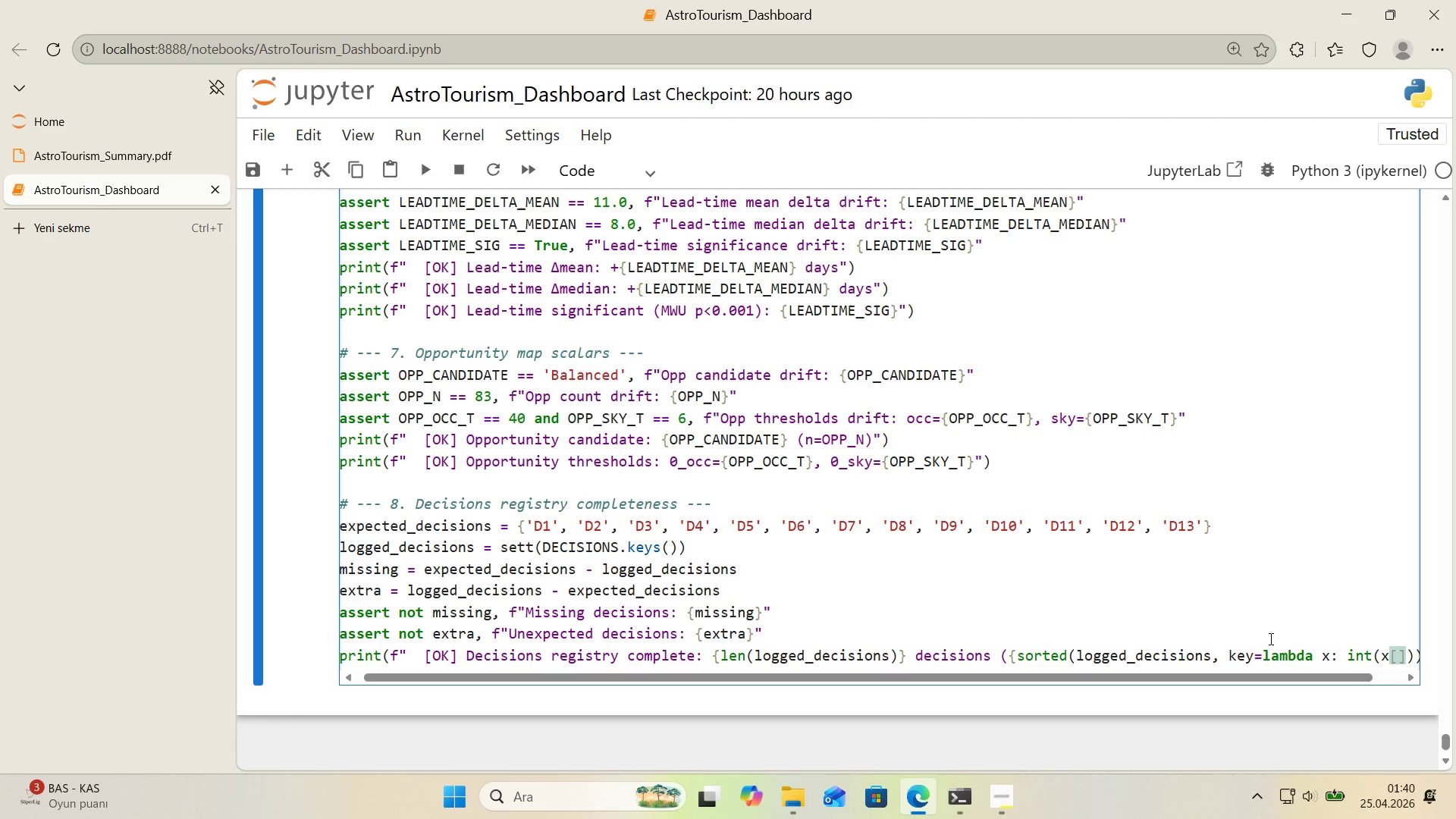 
key(1)
 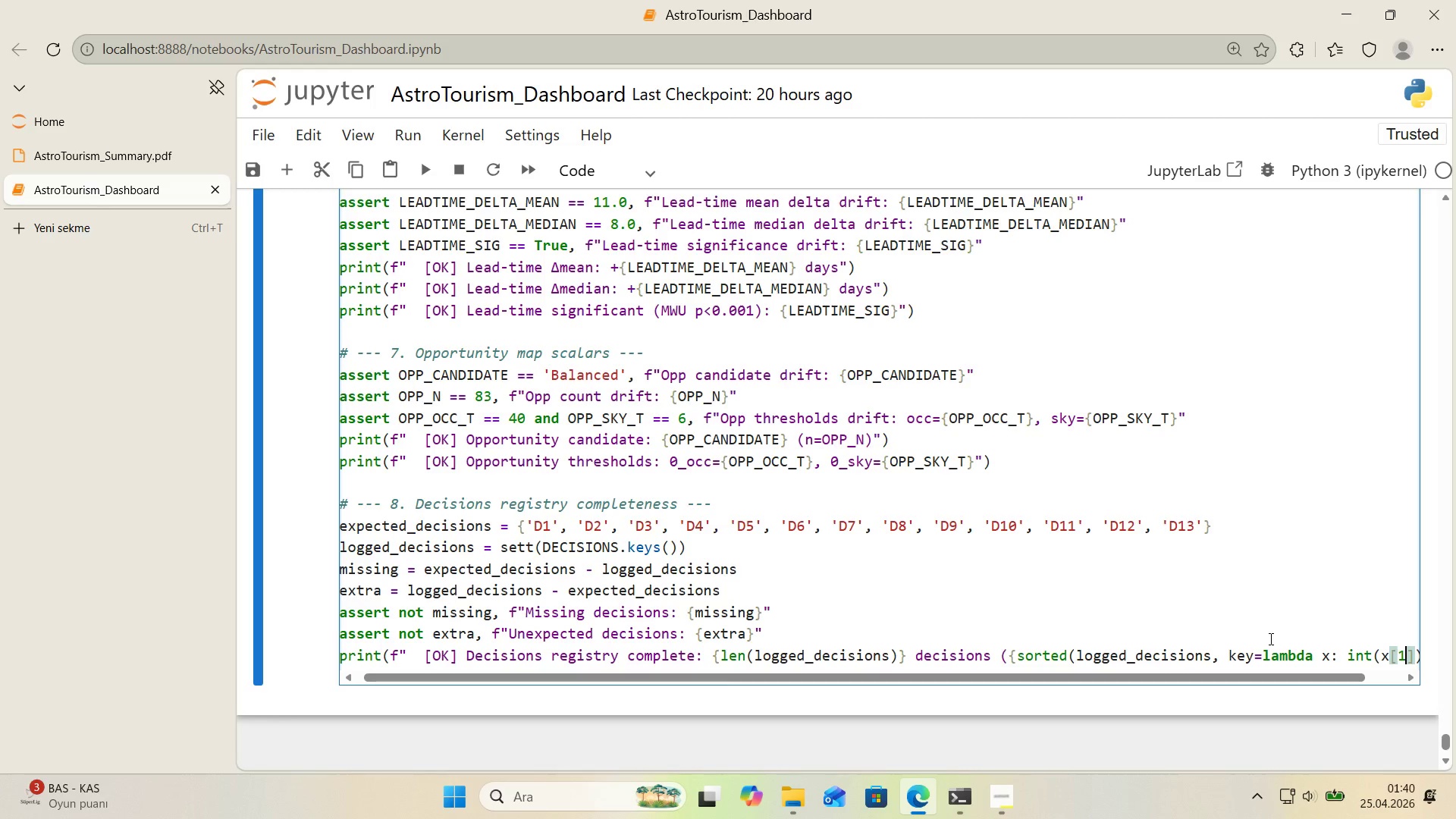 
key(Shift+ShiftRight)
 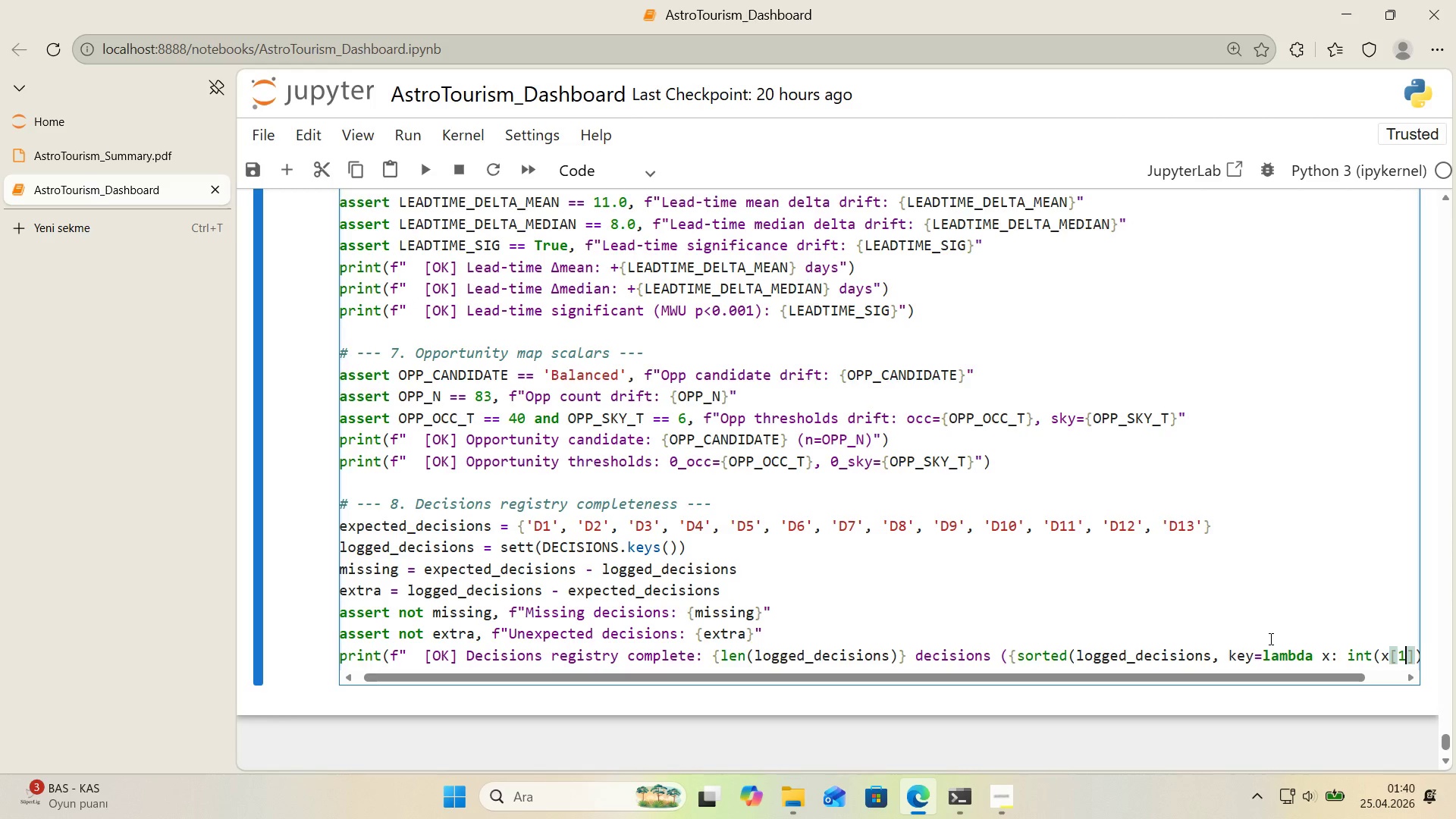 
key(Shift+Period)
 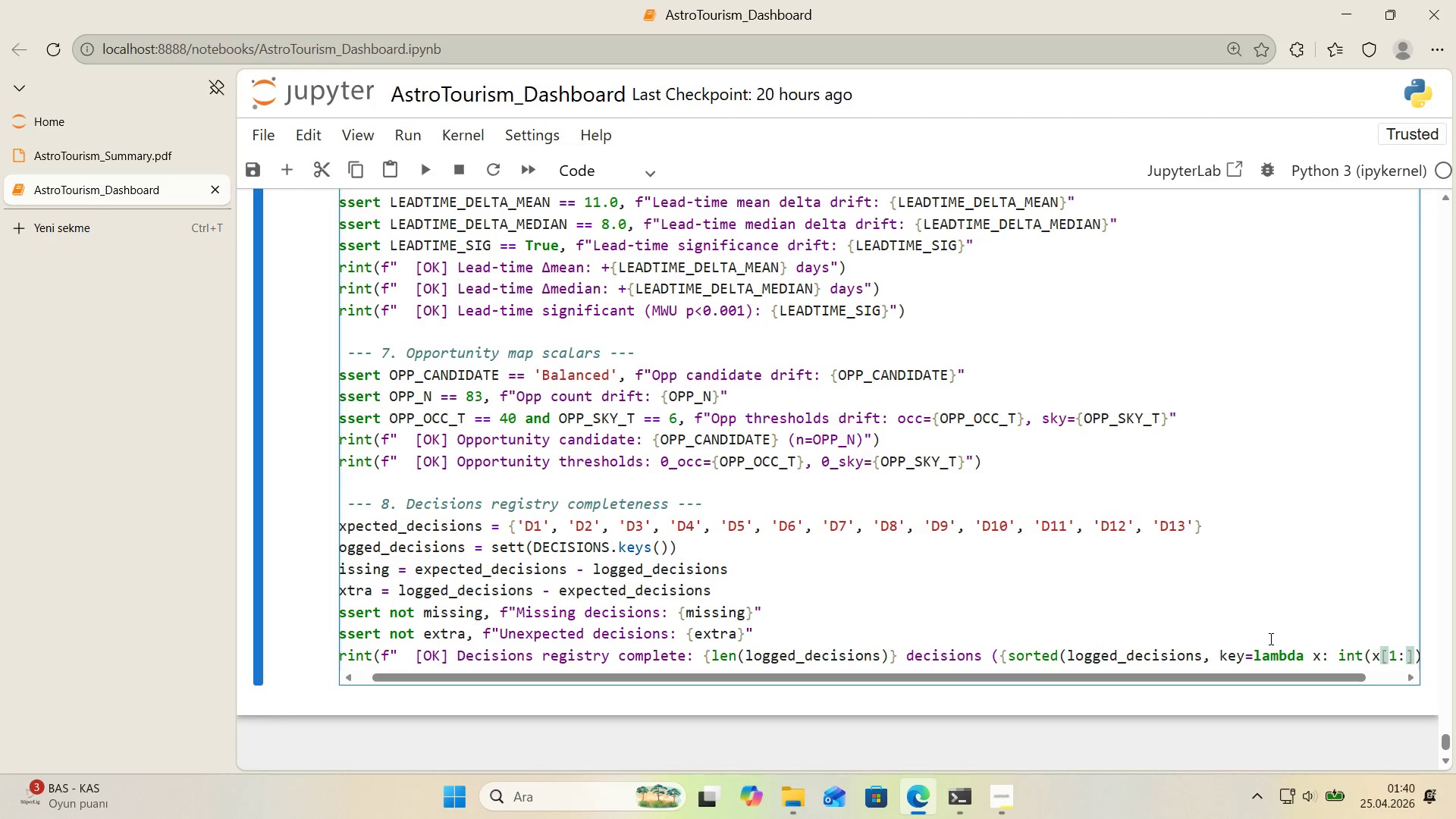 
key(ArrowRight)
 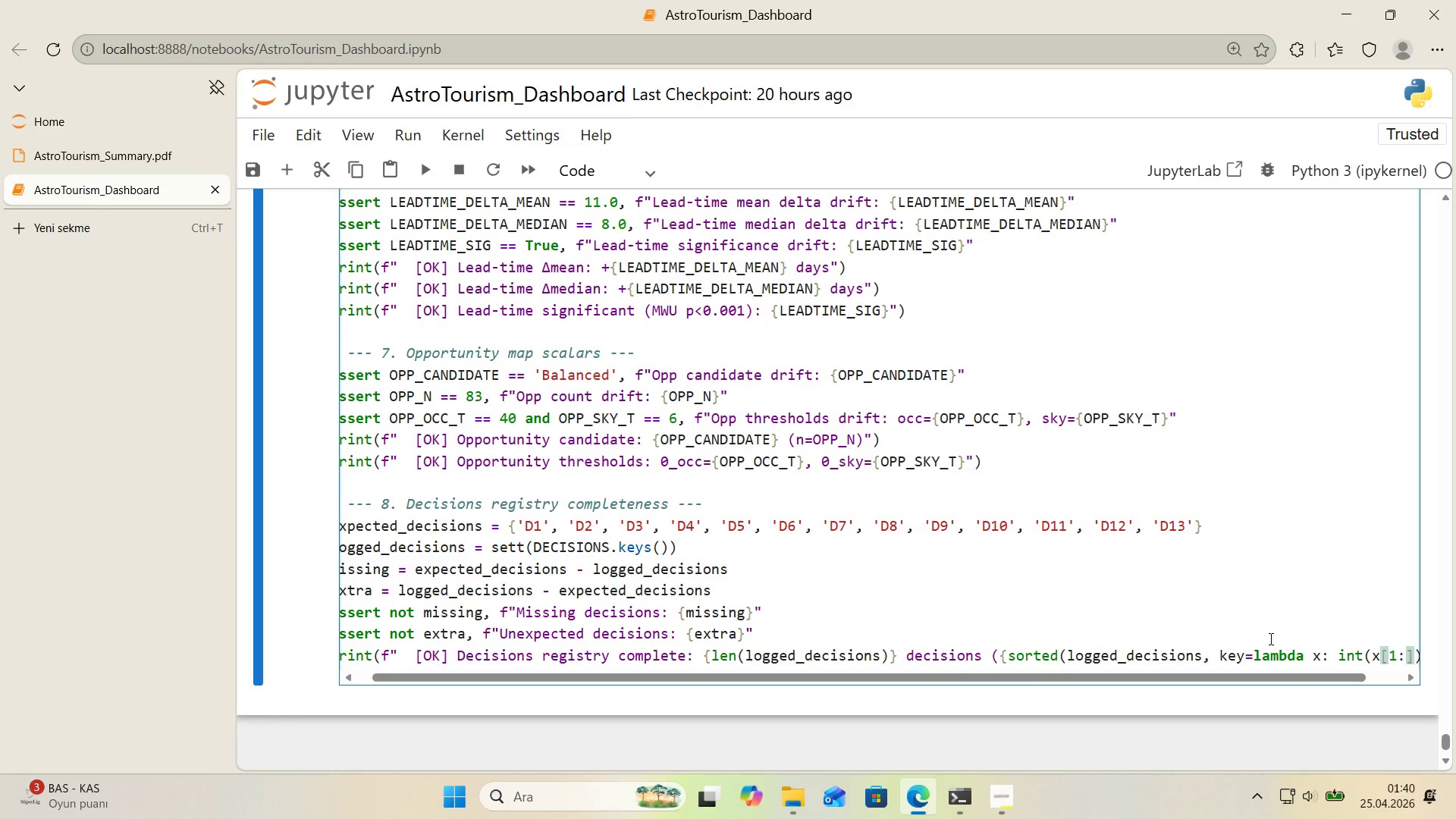 
key(ArrowRight)
 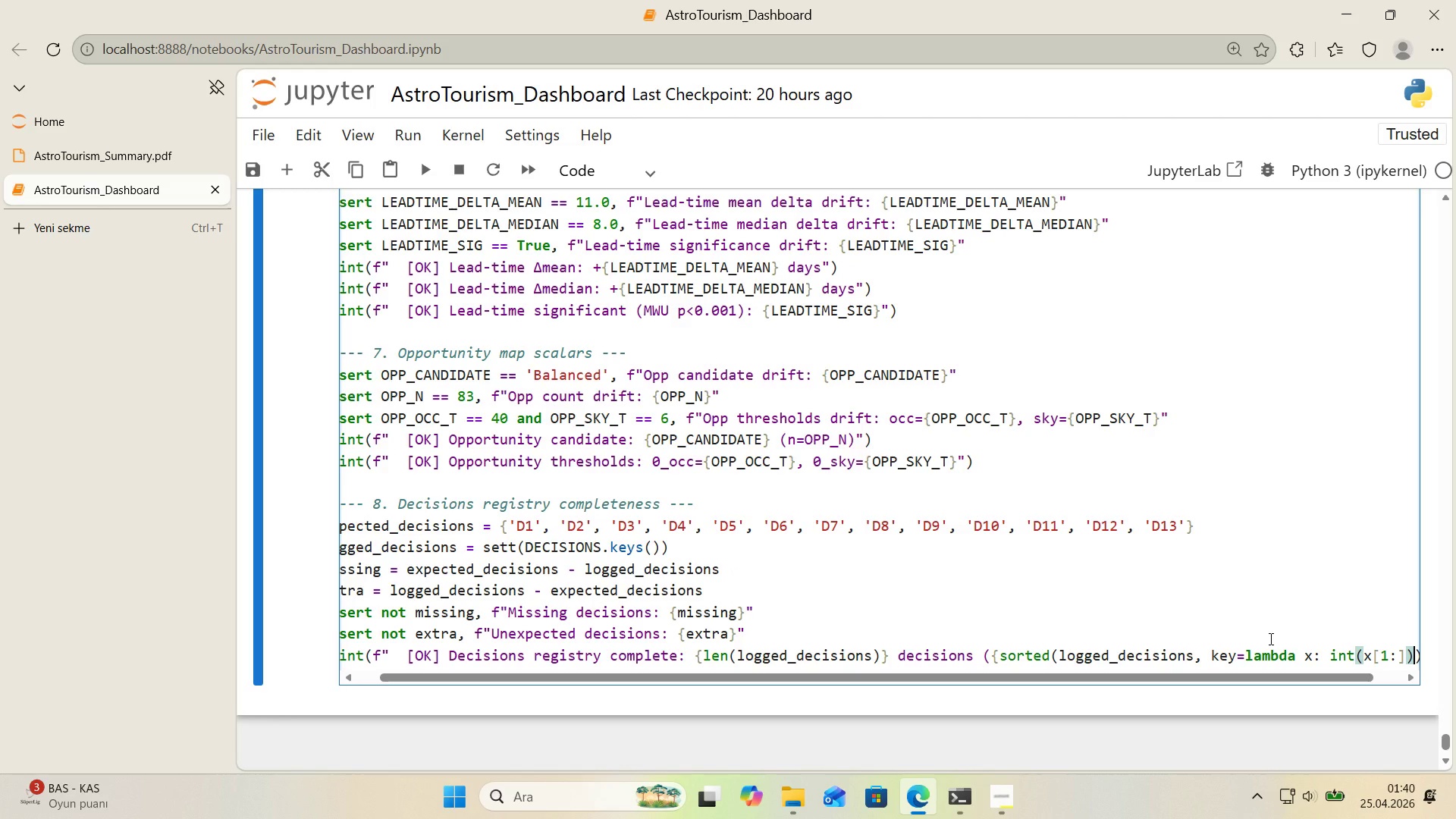 
key(ArrowRight)
 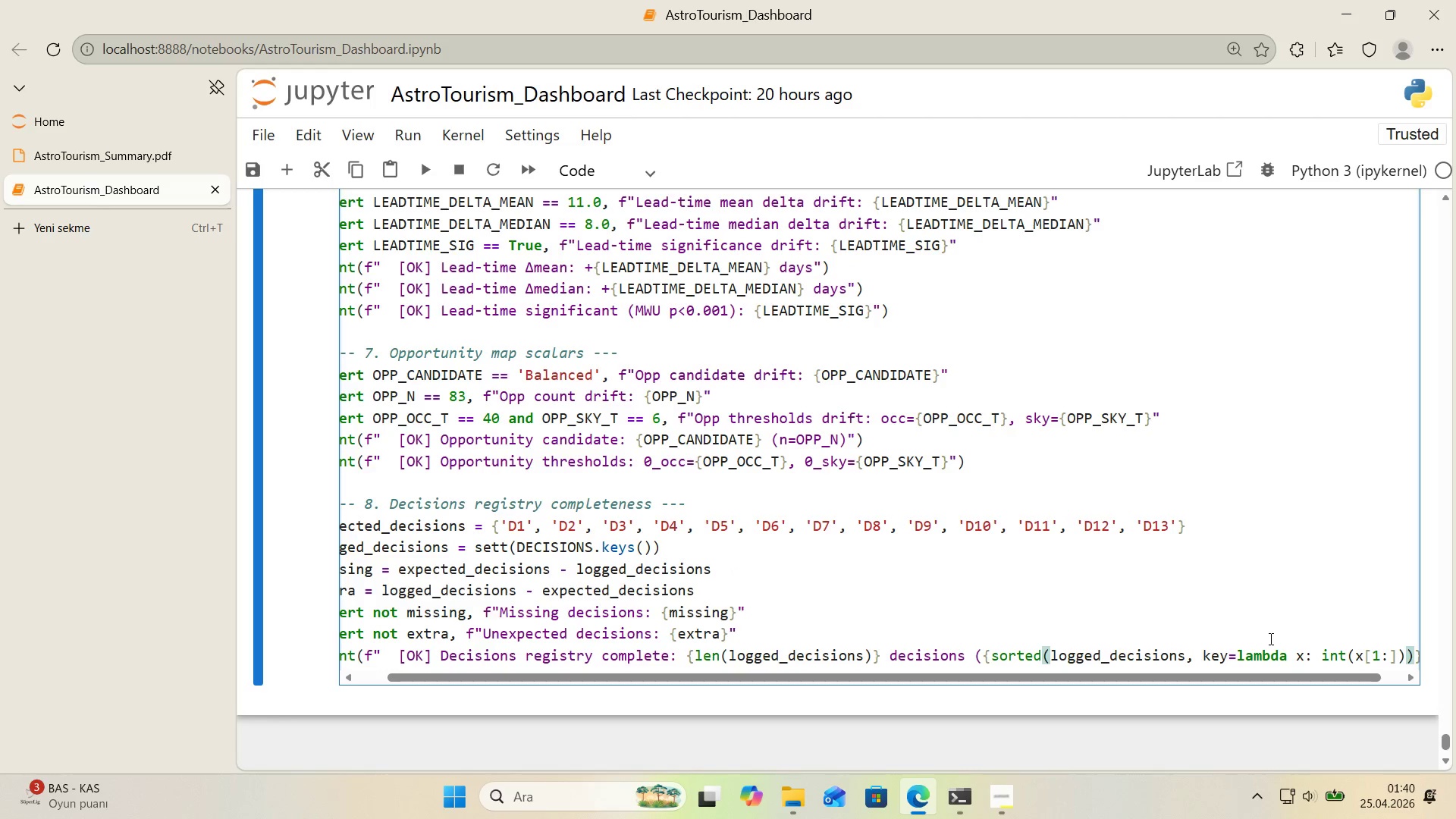 
key(ArrowRight)
 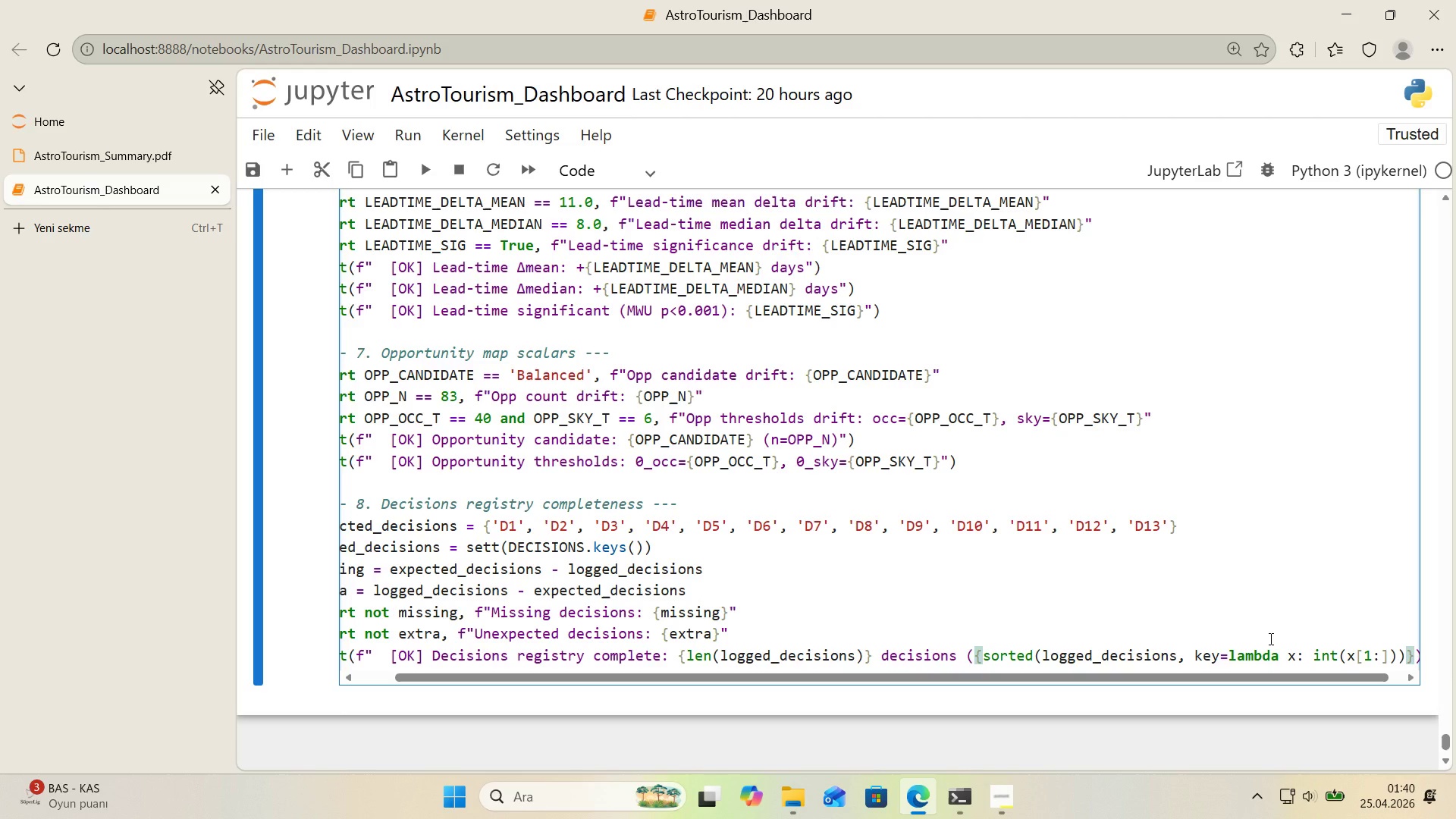 
key(ArrowRight)
 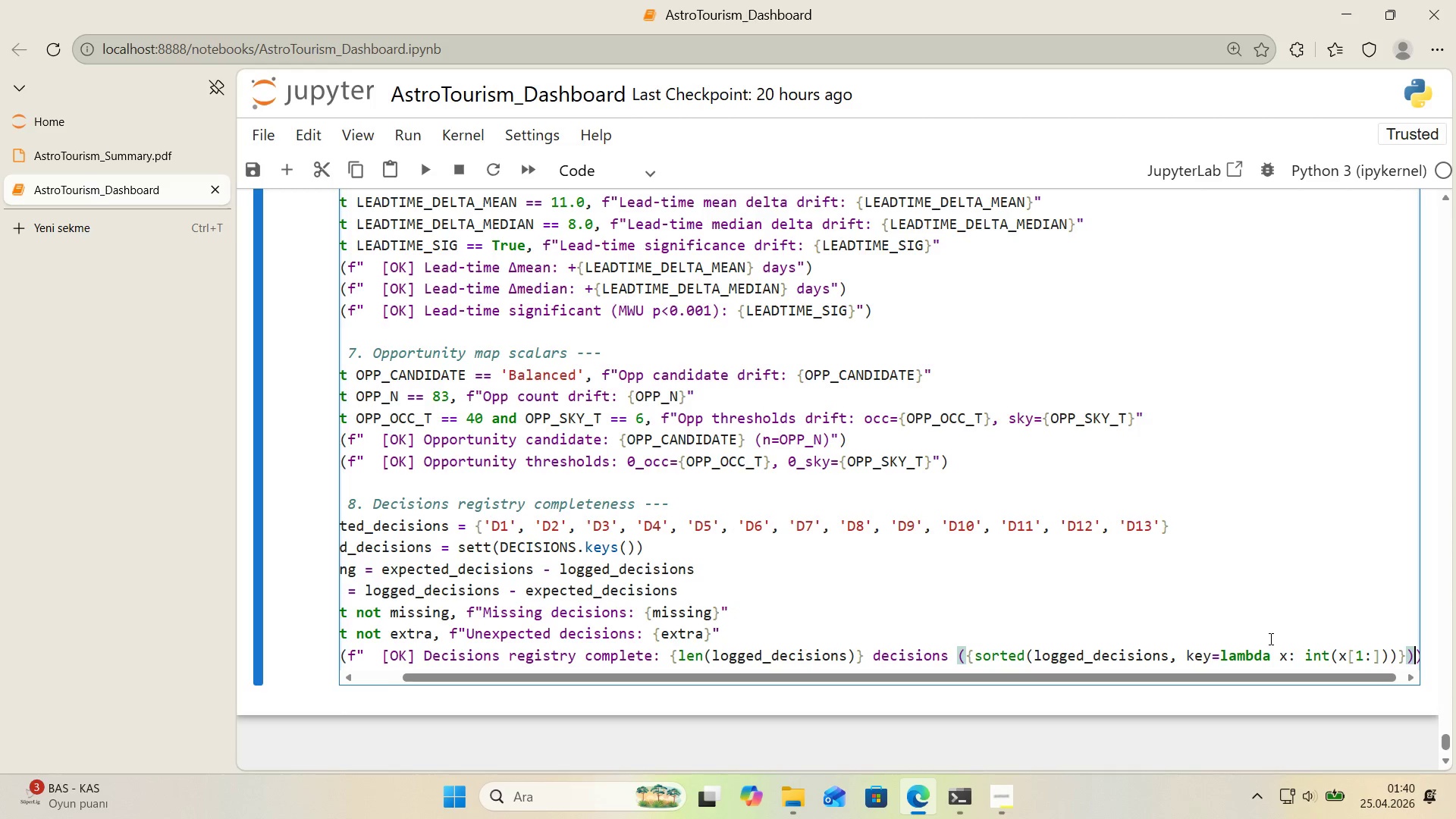 
key(ArrowRight)
 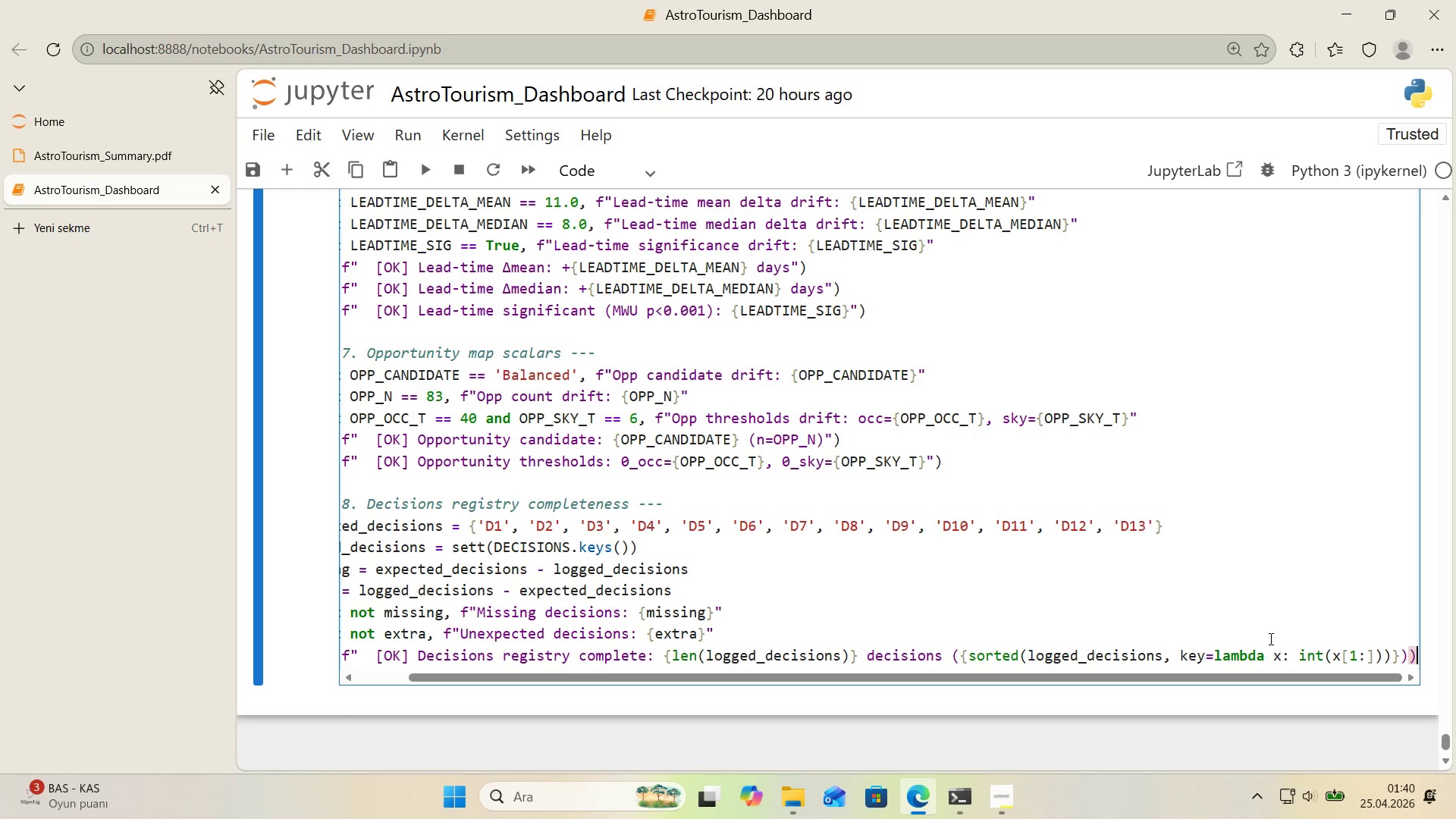 
key(ArrowRight)
 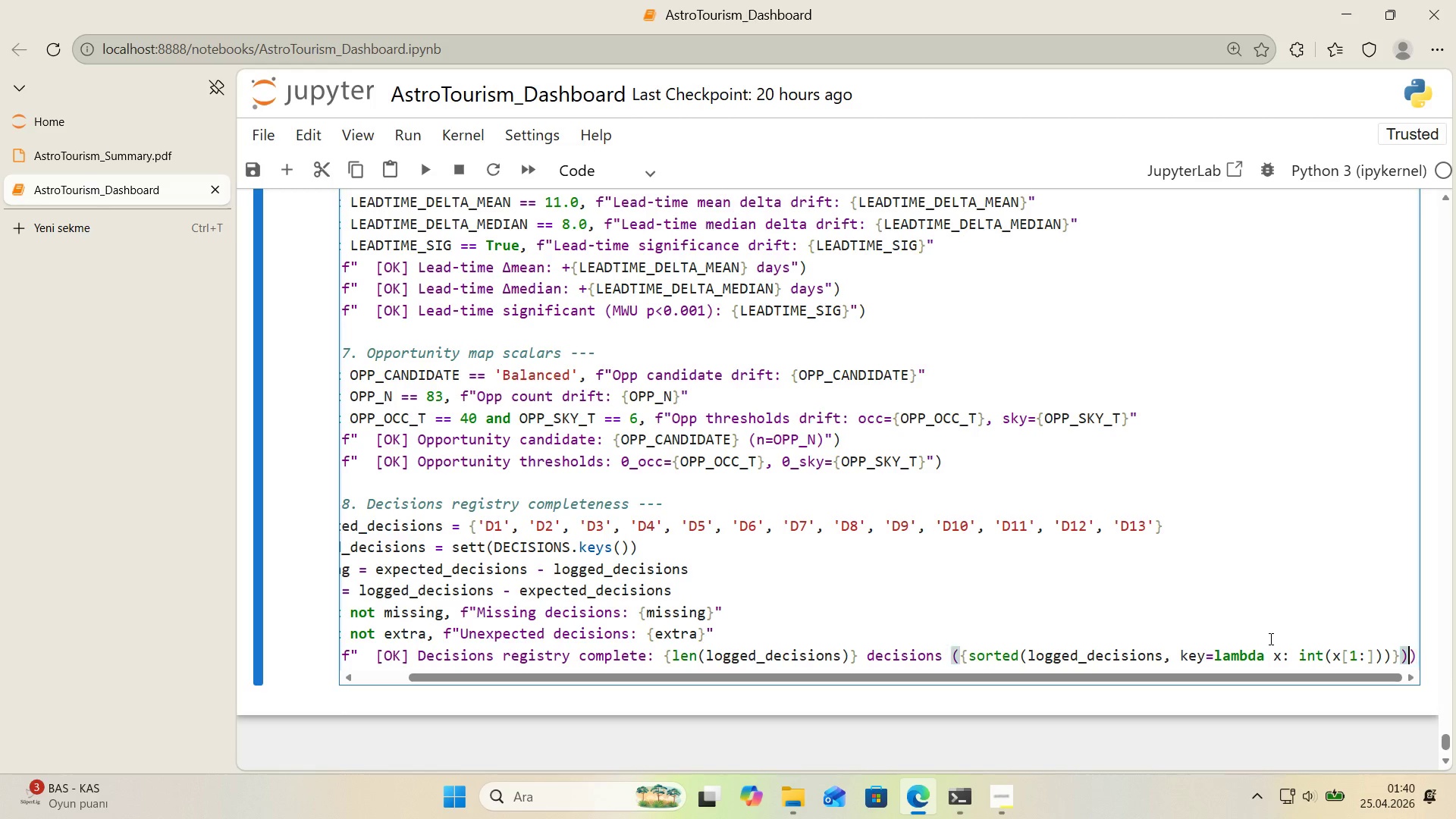 
key(ArrowLeft)
 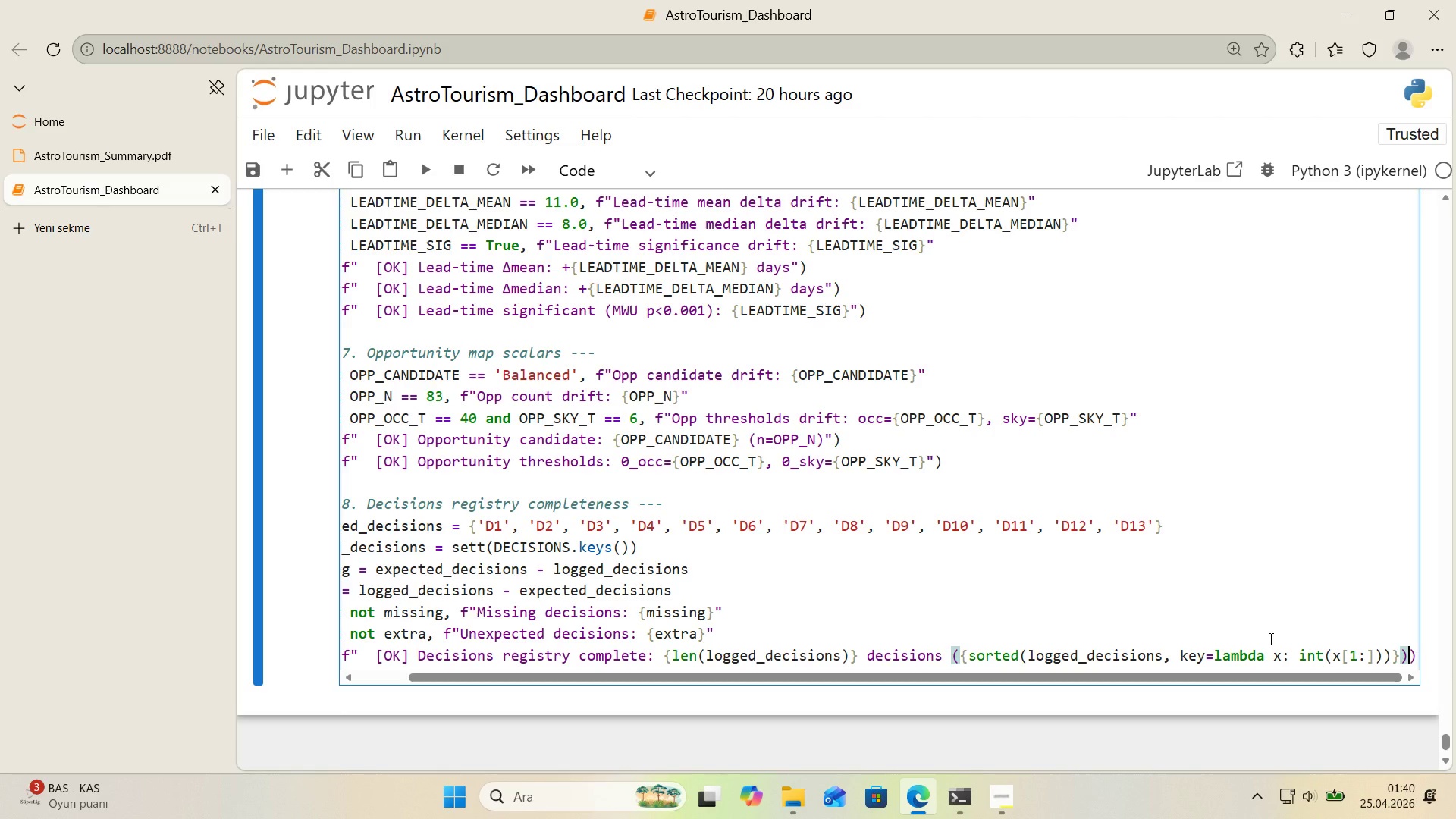 
key(Backquote)
 